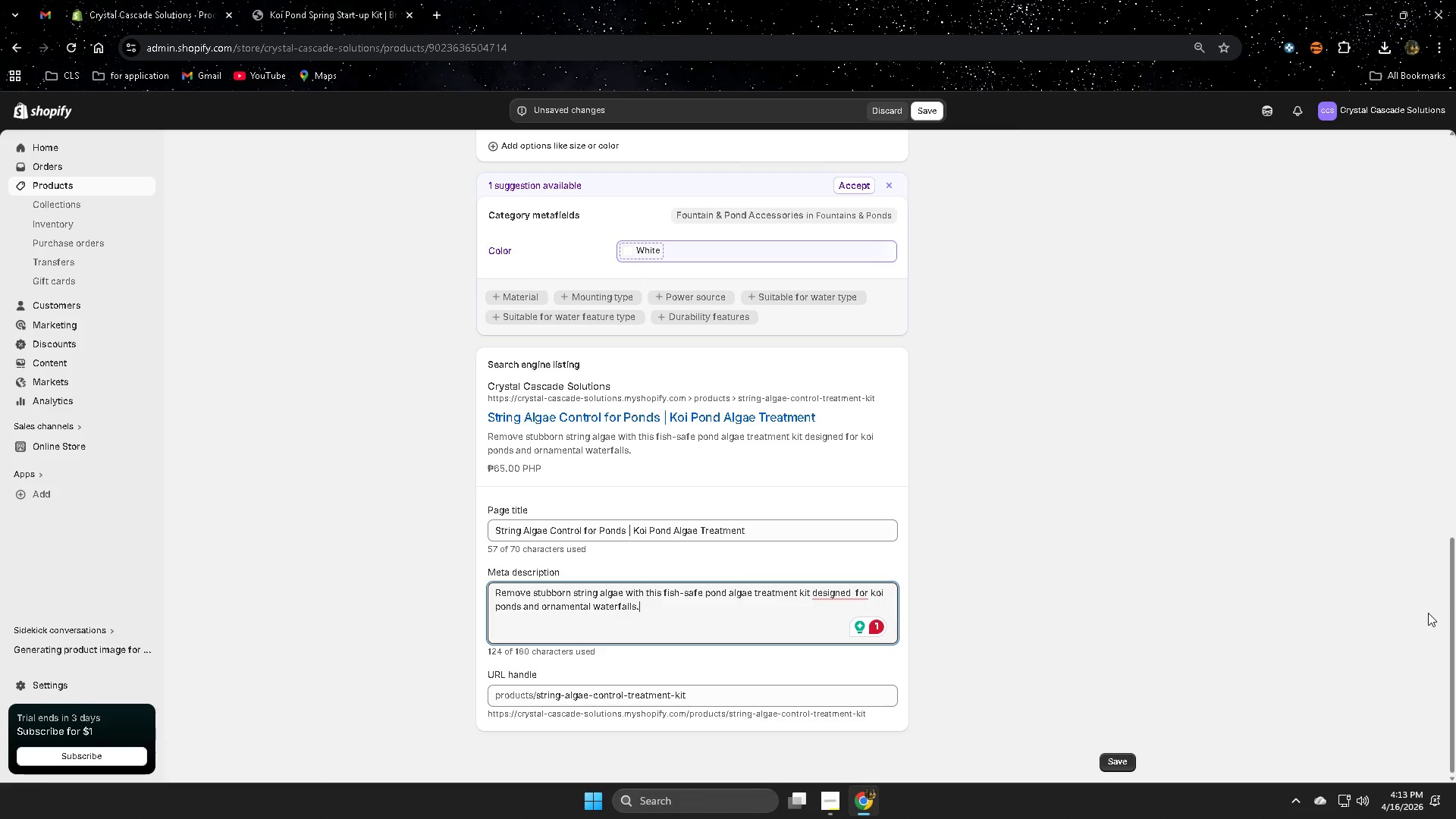 
double_click([633, 689])
 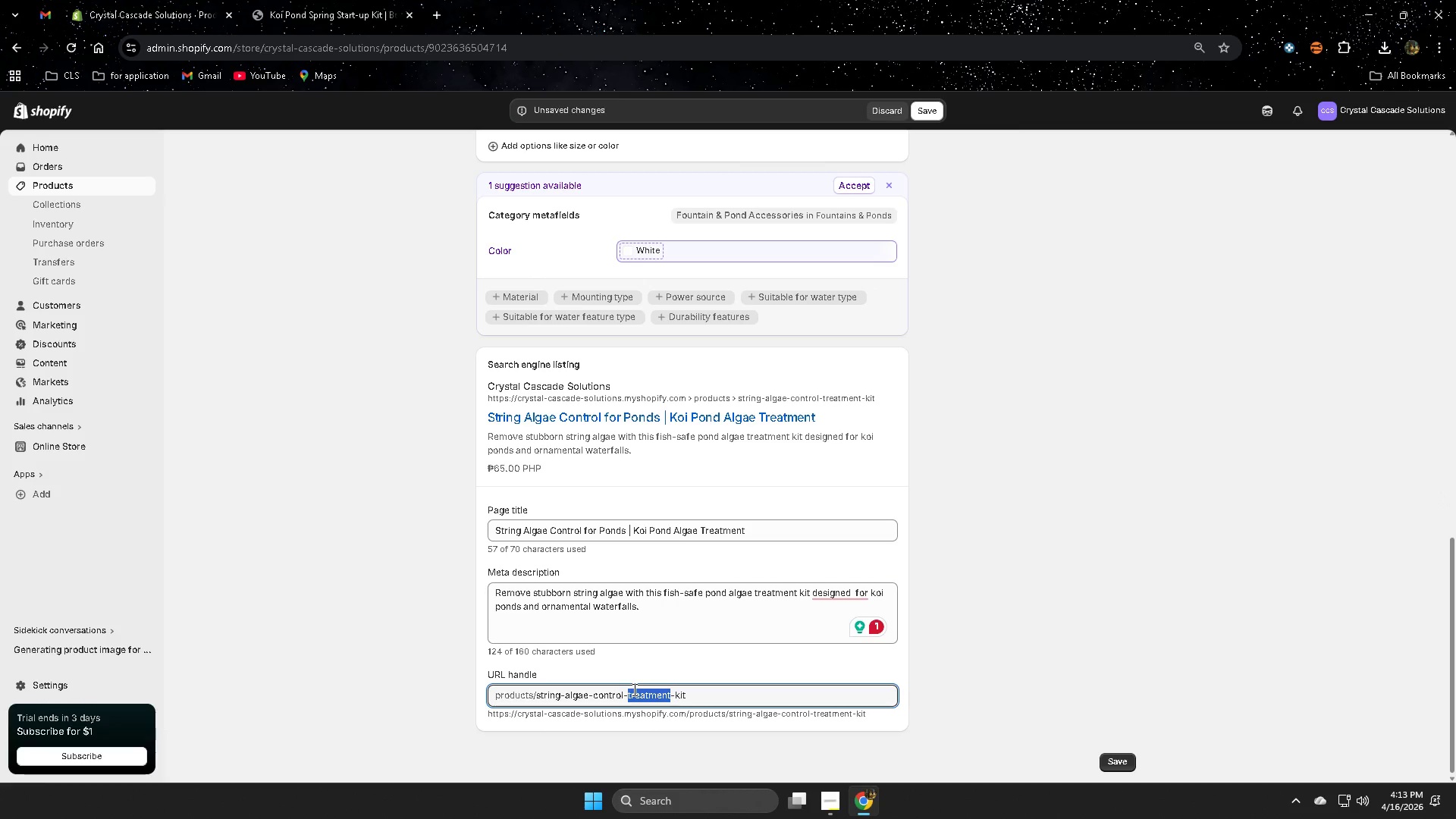 
type(pond)
 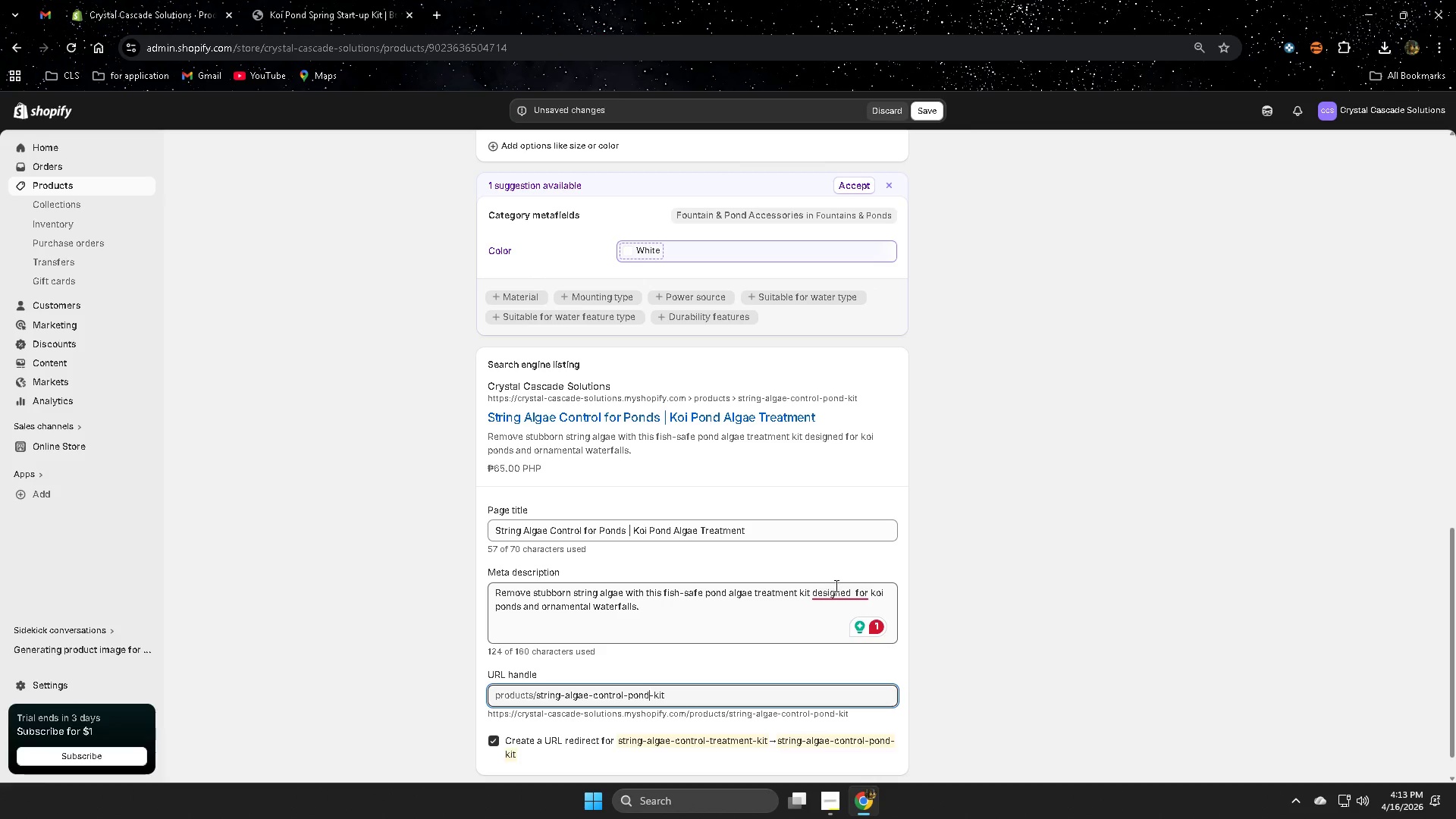 
left_click([854, 590])
 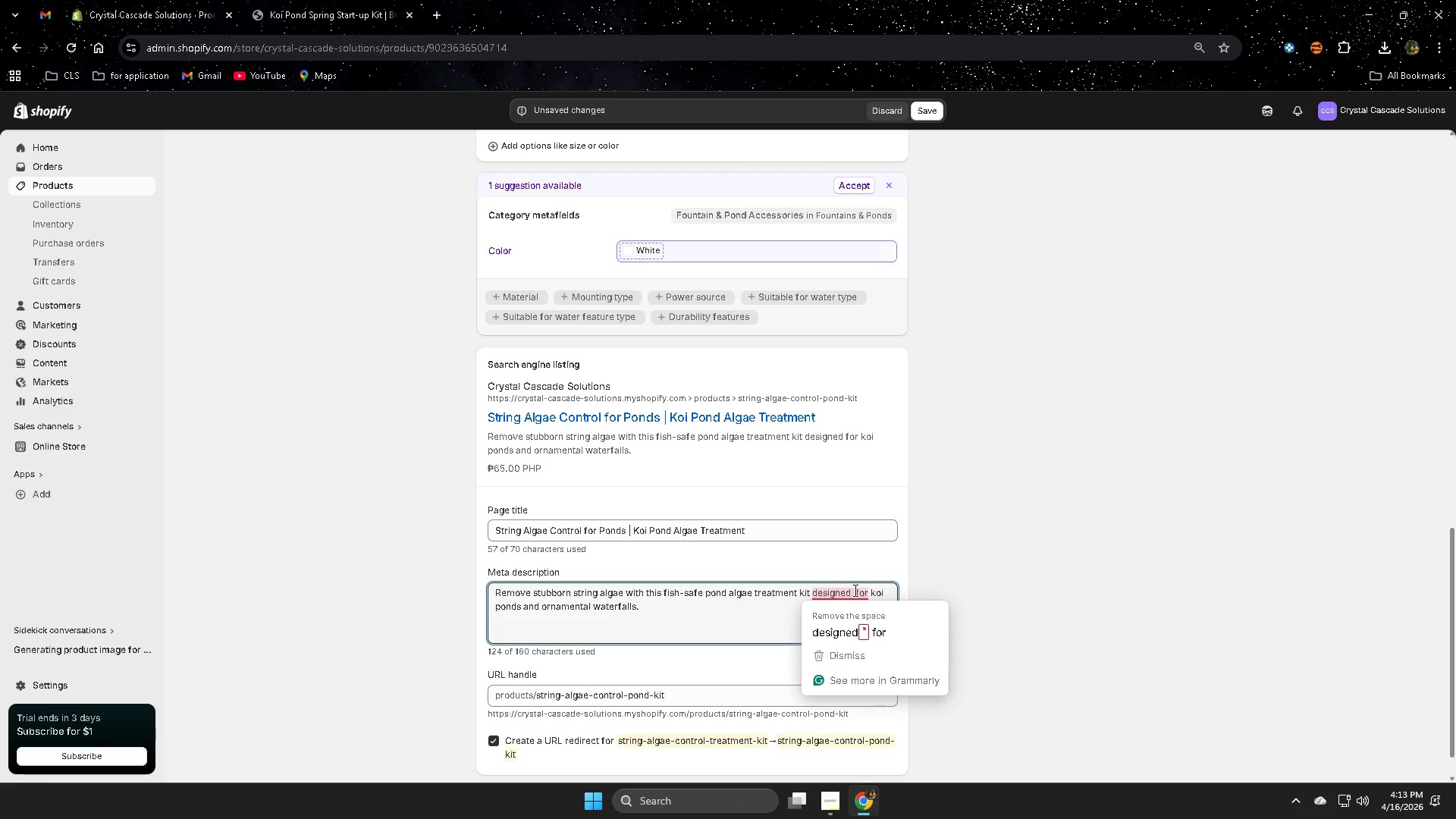 
key(Backspace)
 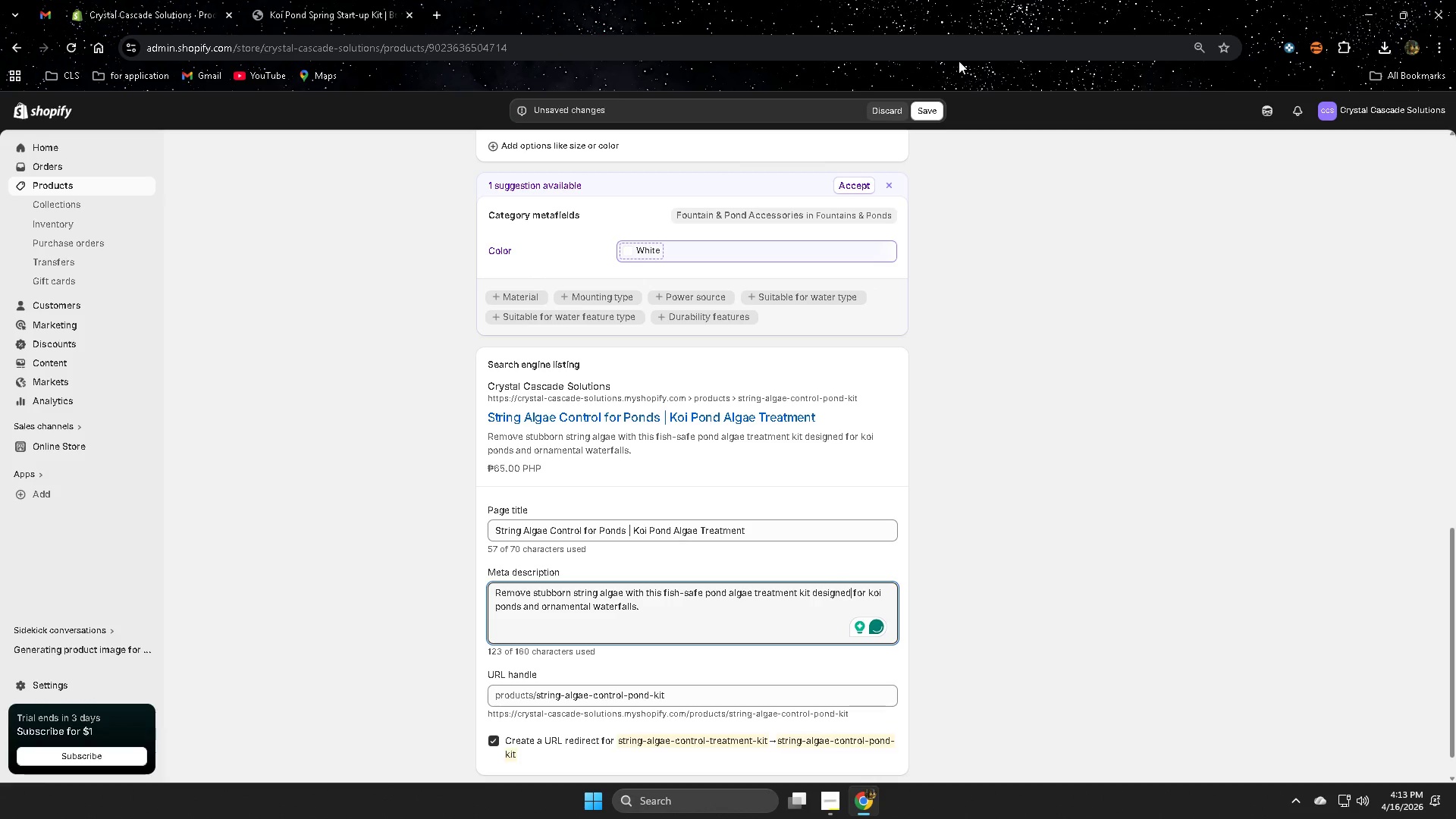 
left_click([933, 110])
 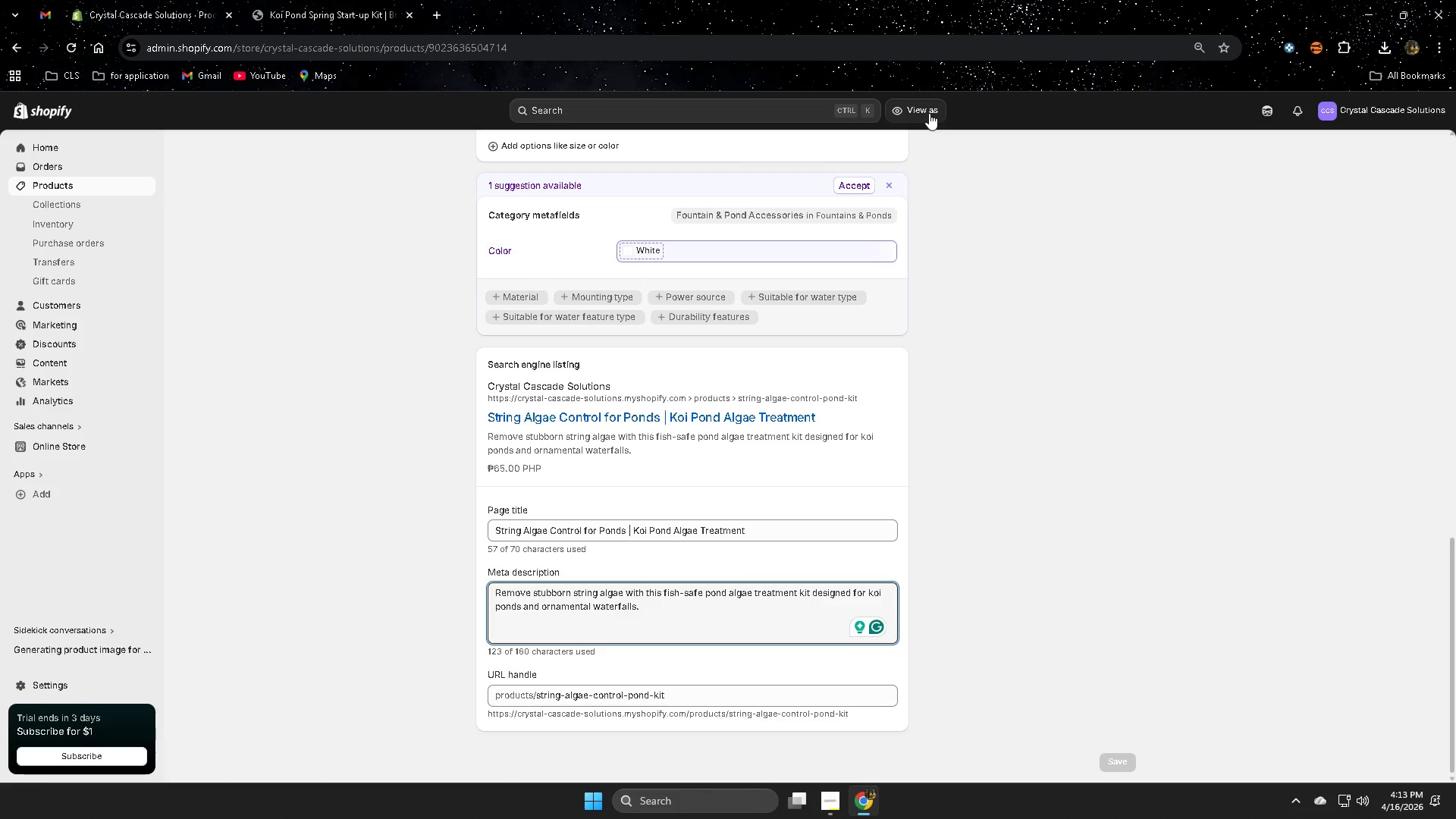 
wait(14.53)
 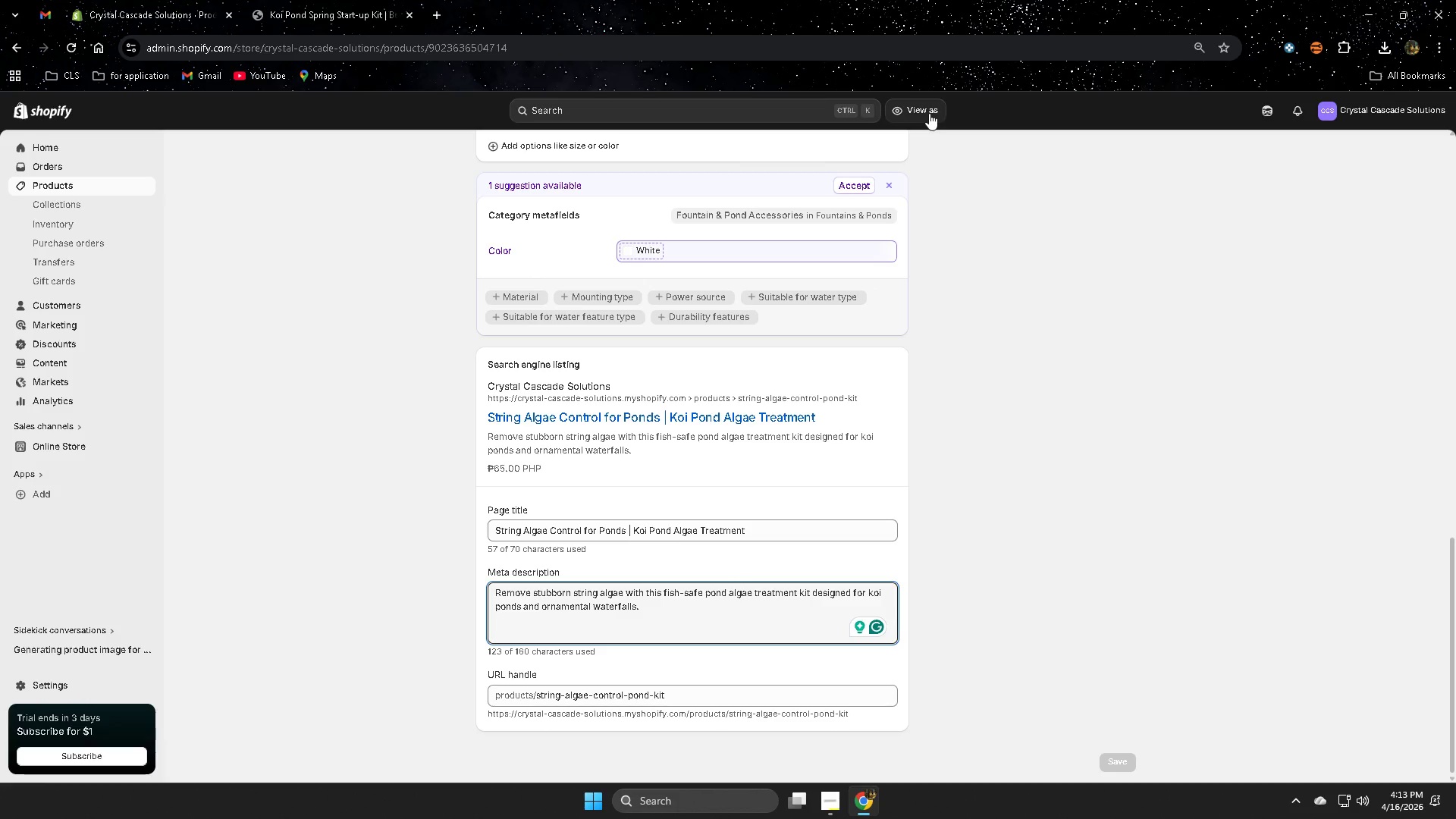 
left_click([358, 119])
 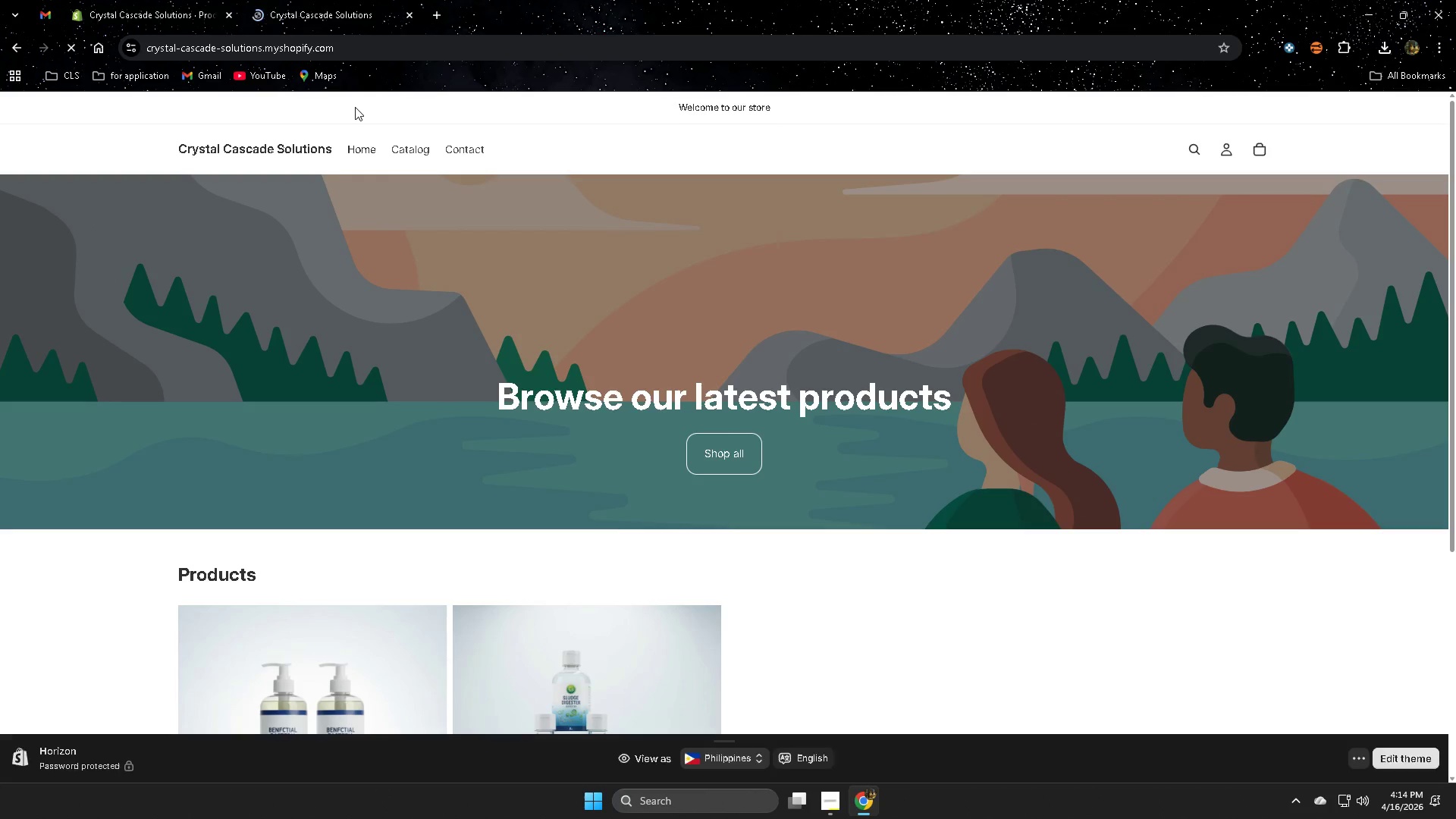 
scroll: coordinate [795, 293], scroll_direction: down, amount: 3.0
 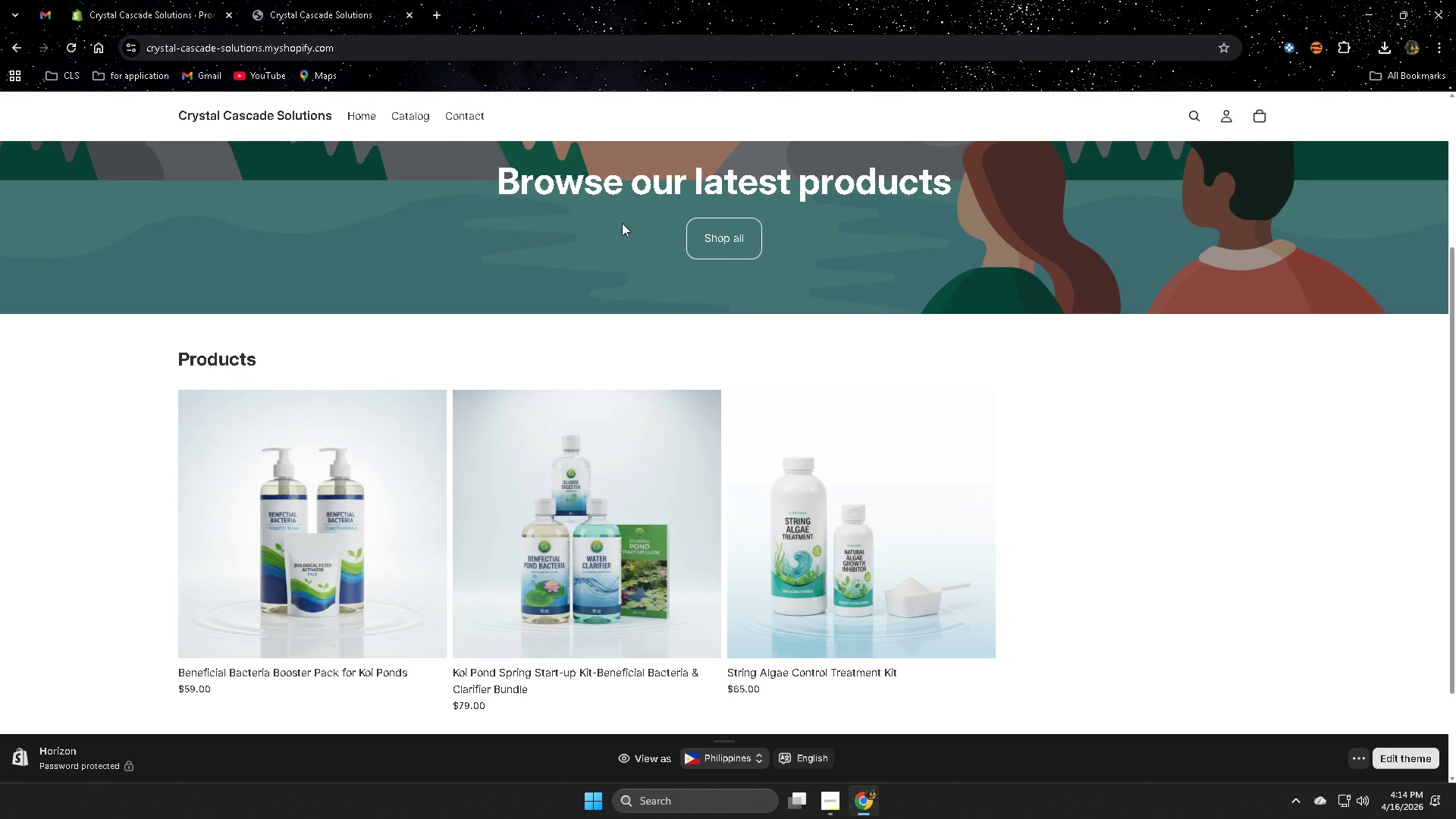 
left_click_drag(start_coordinate=[828, 516], to_coordinate=[834, 523])
 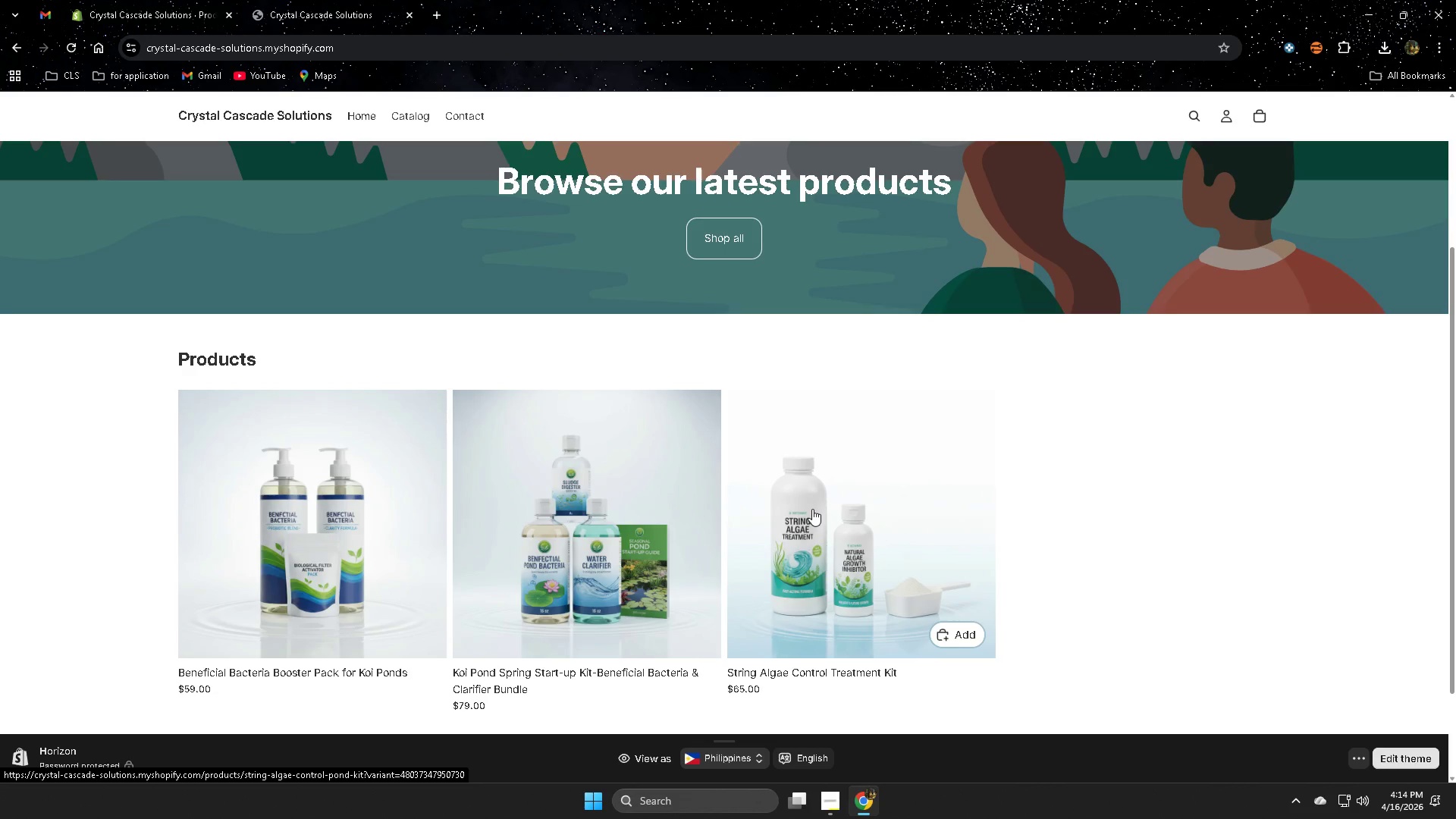 
left_click([812, 509])
 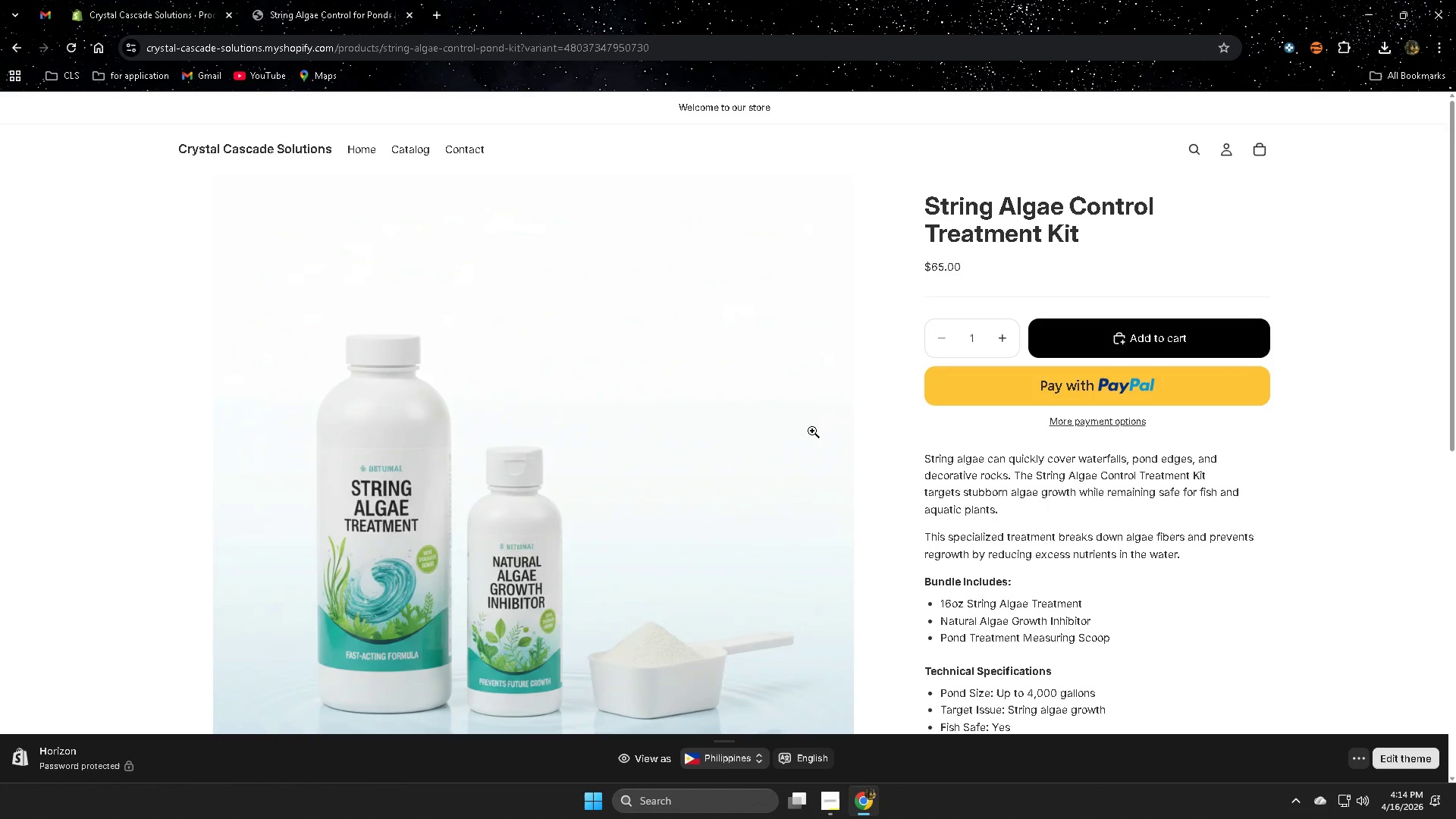 
wait(13.64)
 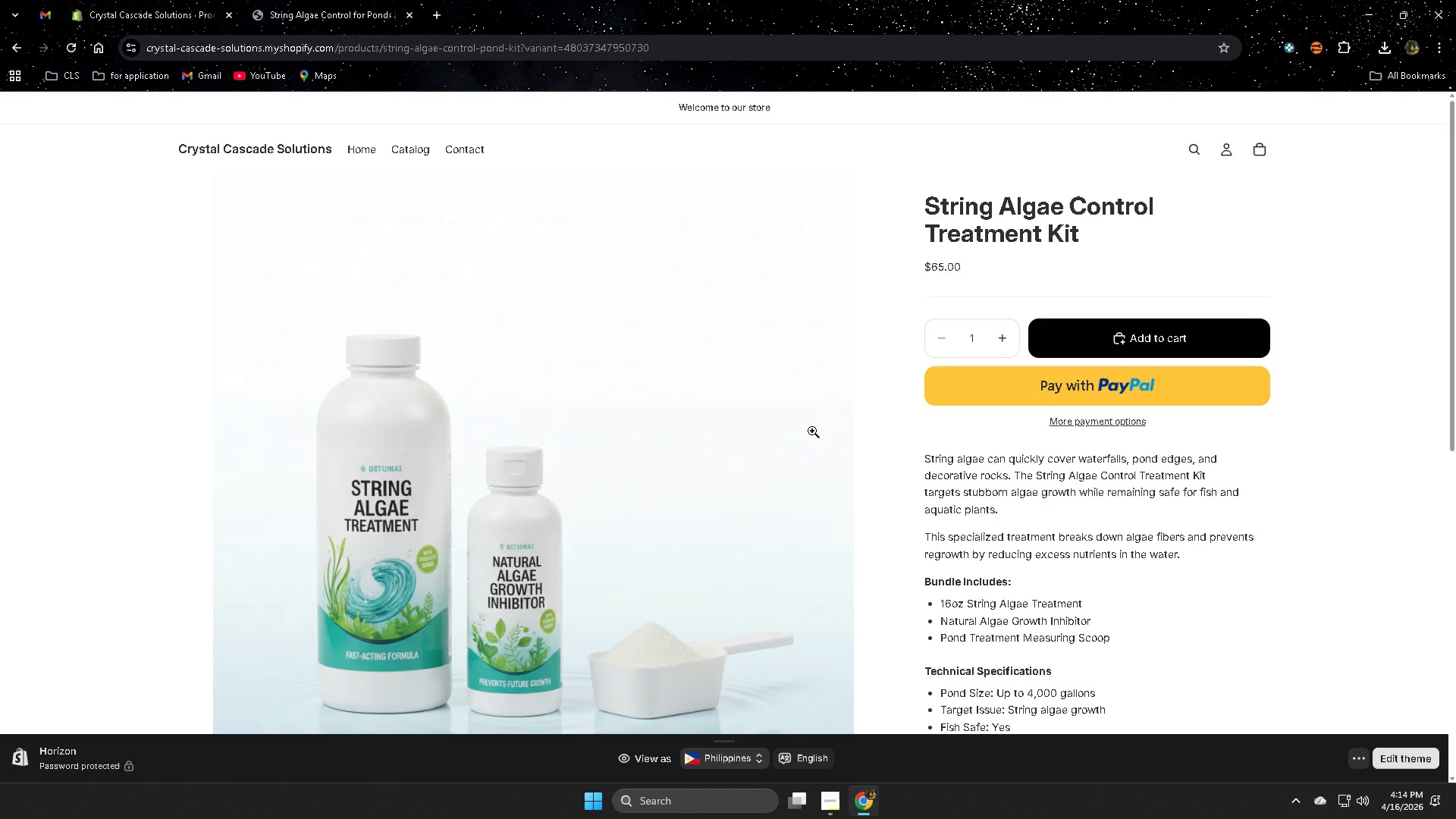 
left_click([112, 4])
 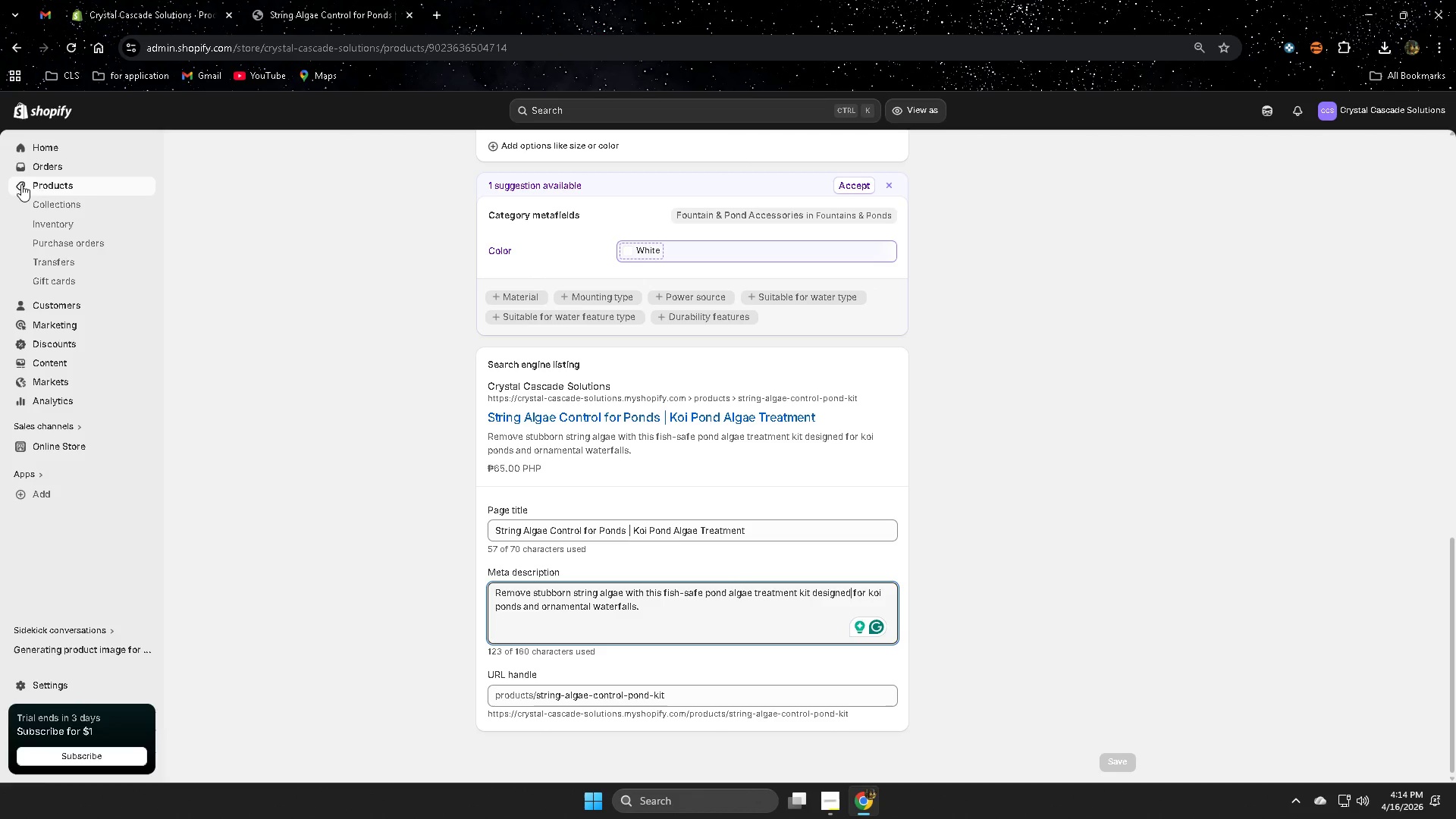 
left_click([56, 181])
 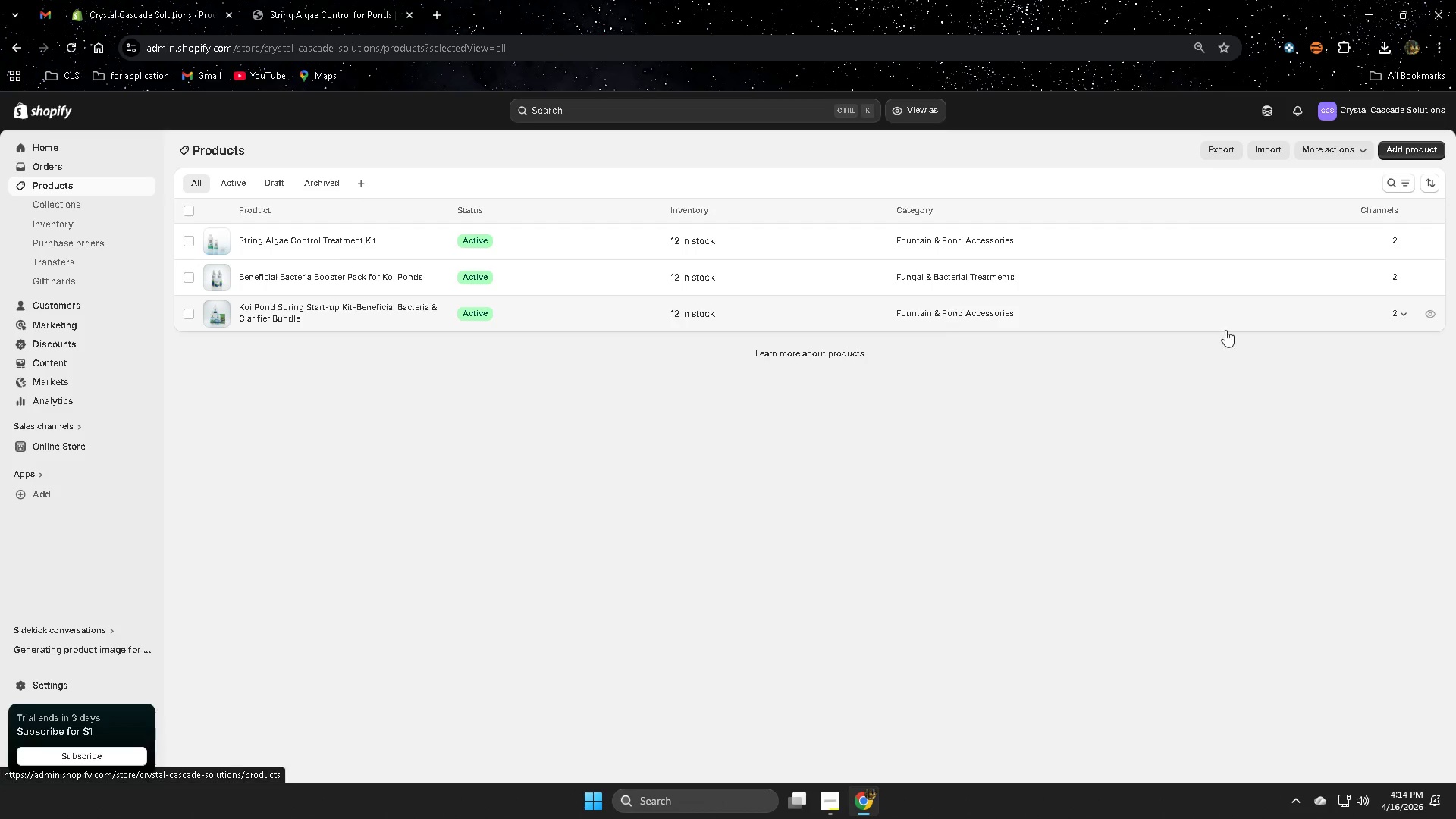 
left_click([1409, 155])
 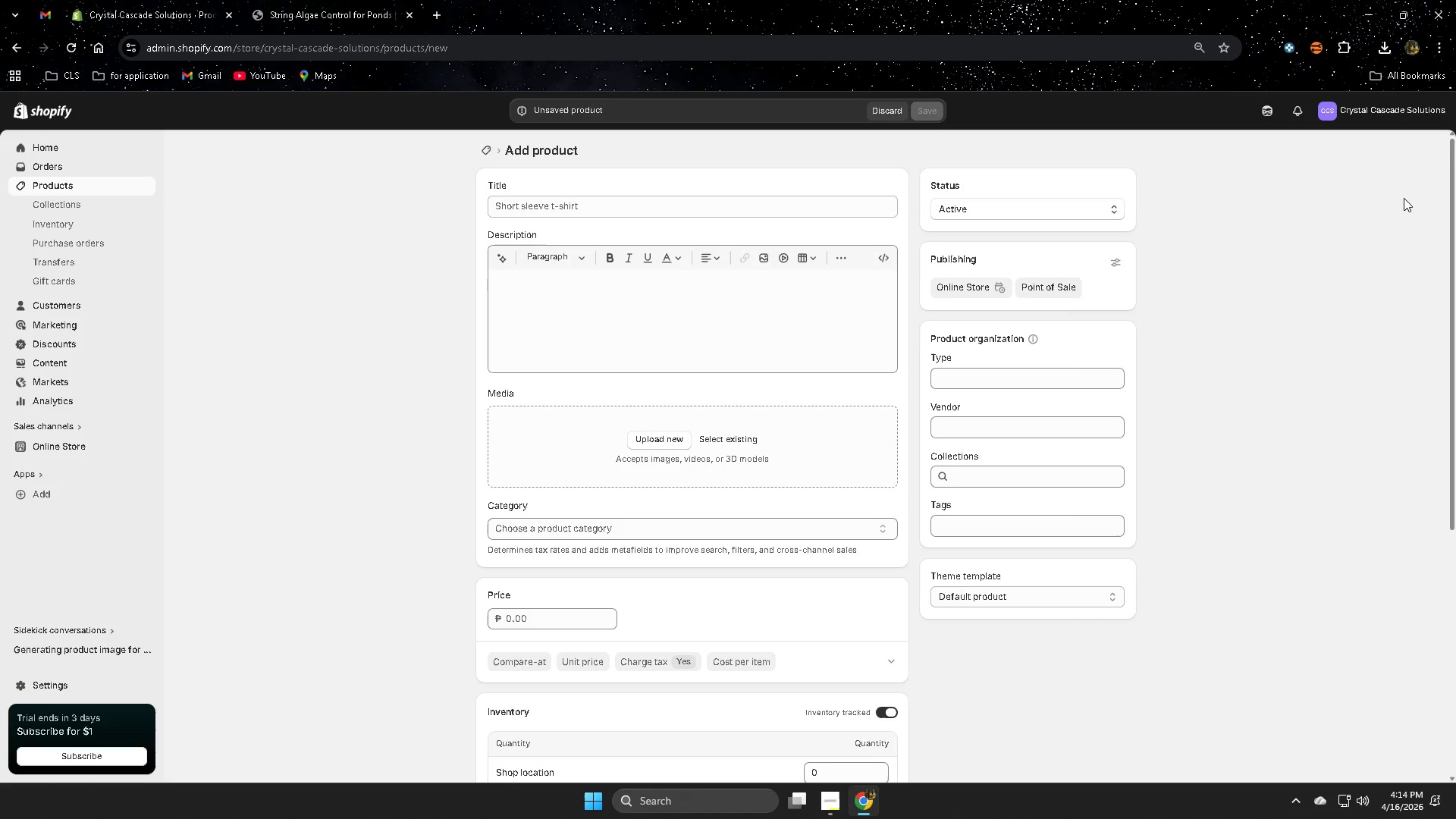 
wait(22.42)
 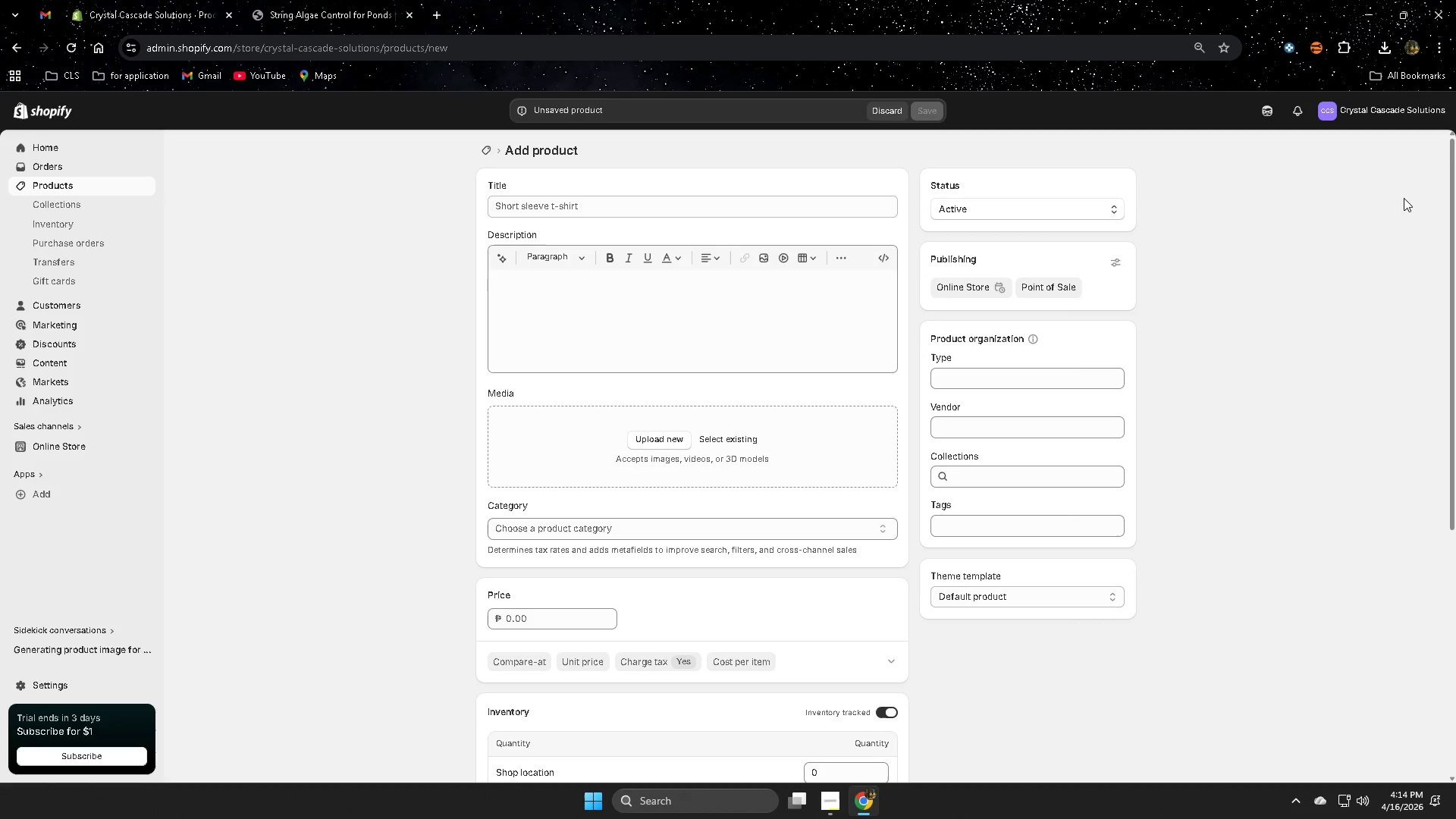 
left_click([660, 195])
 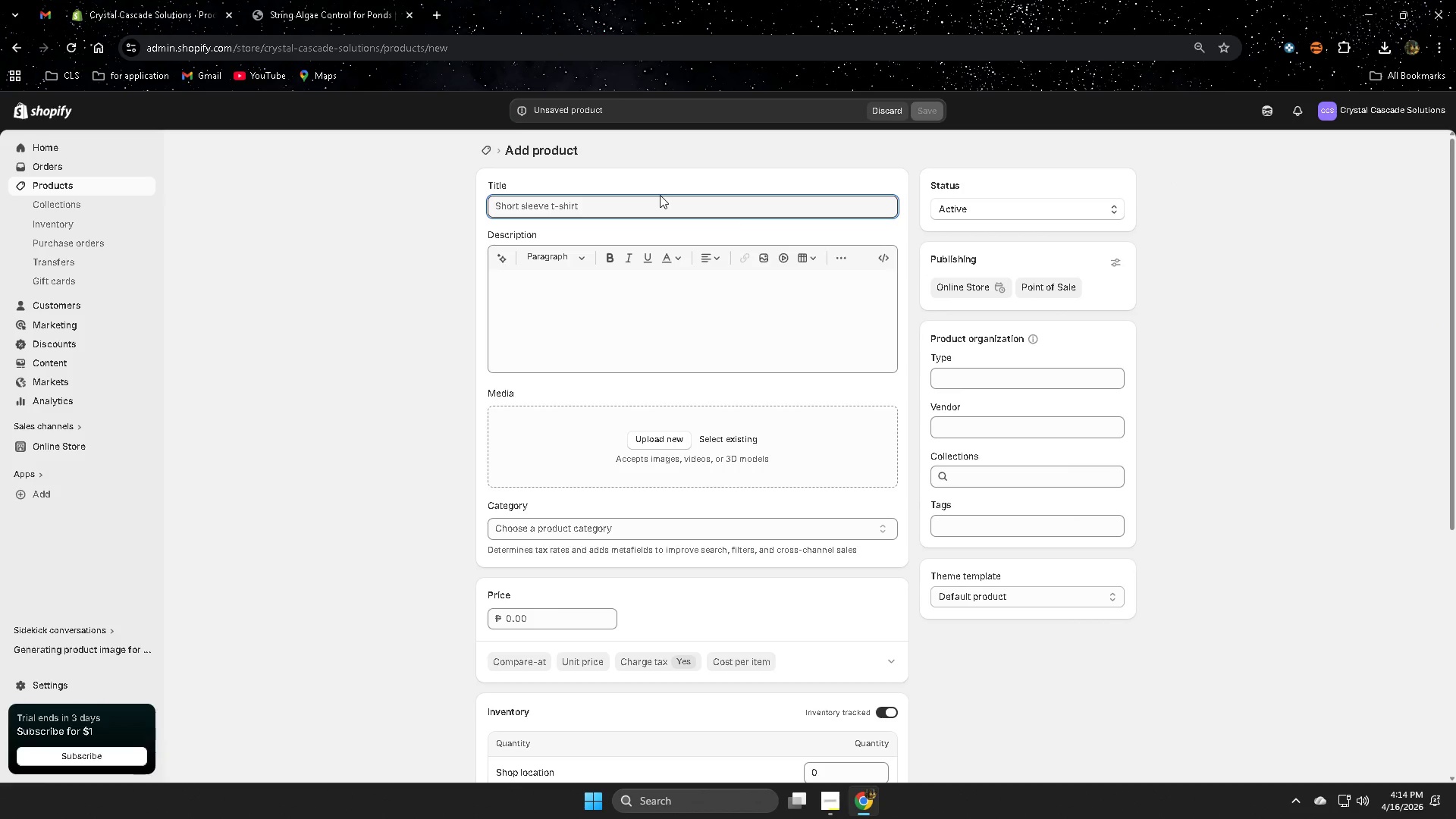 
type(Submersible )
 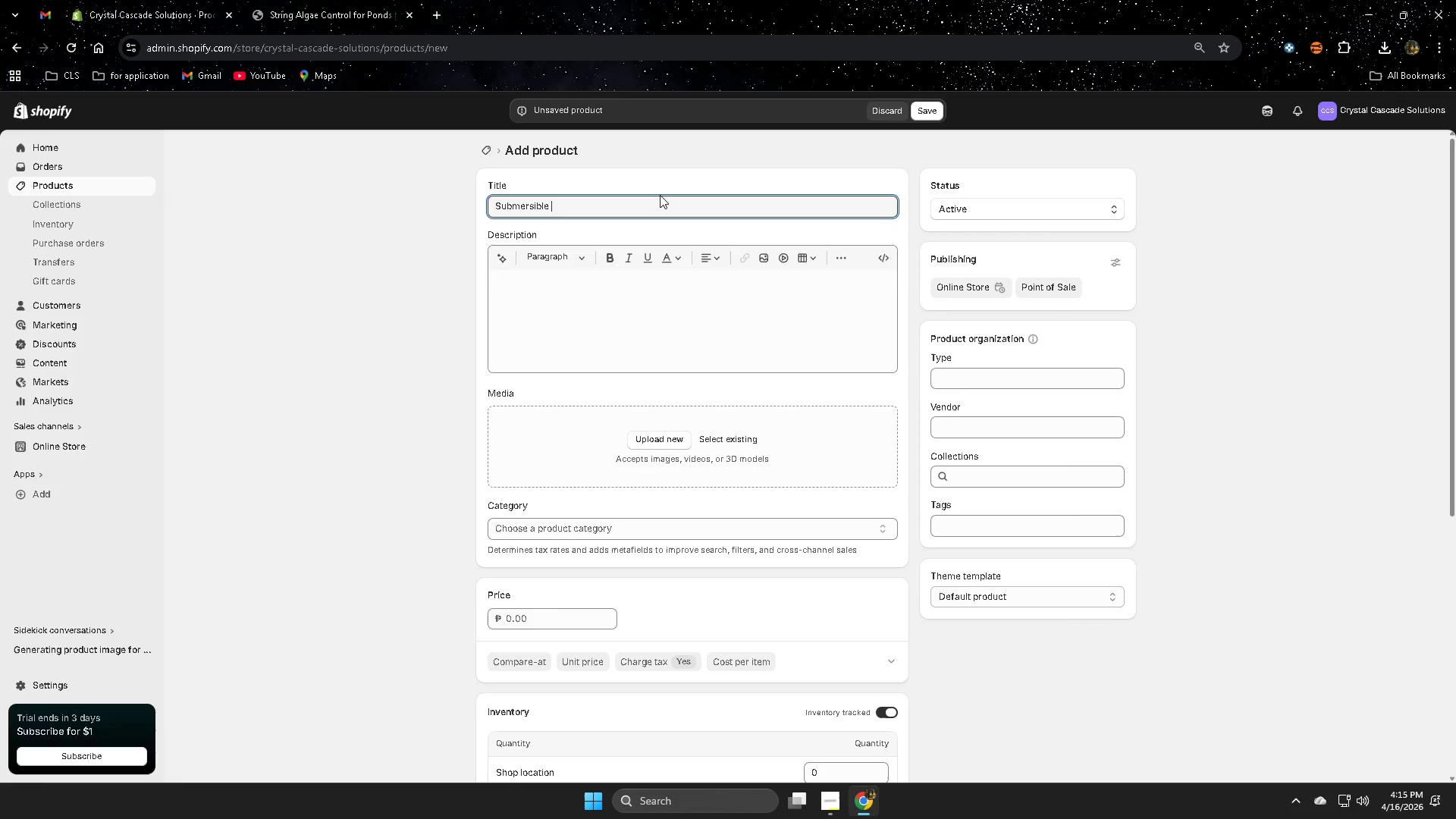 
wait(6.41)
 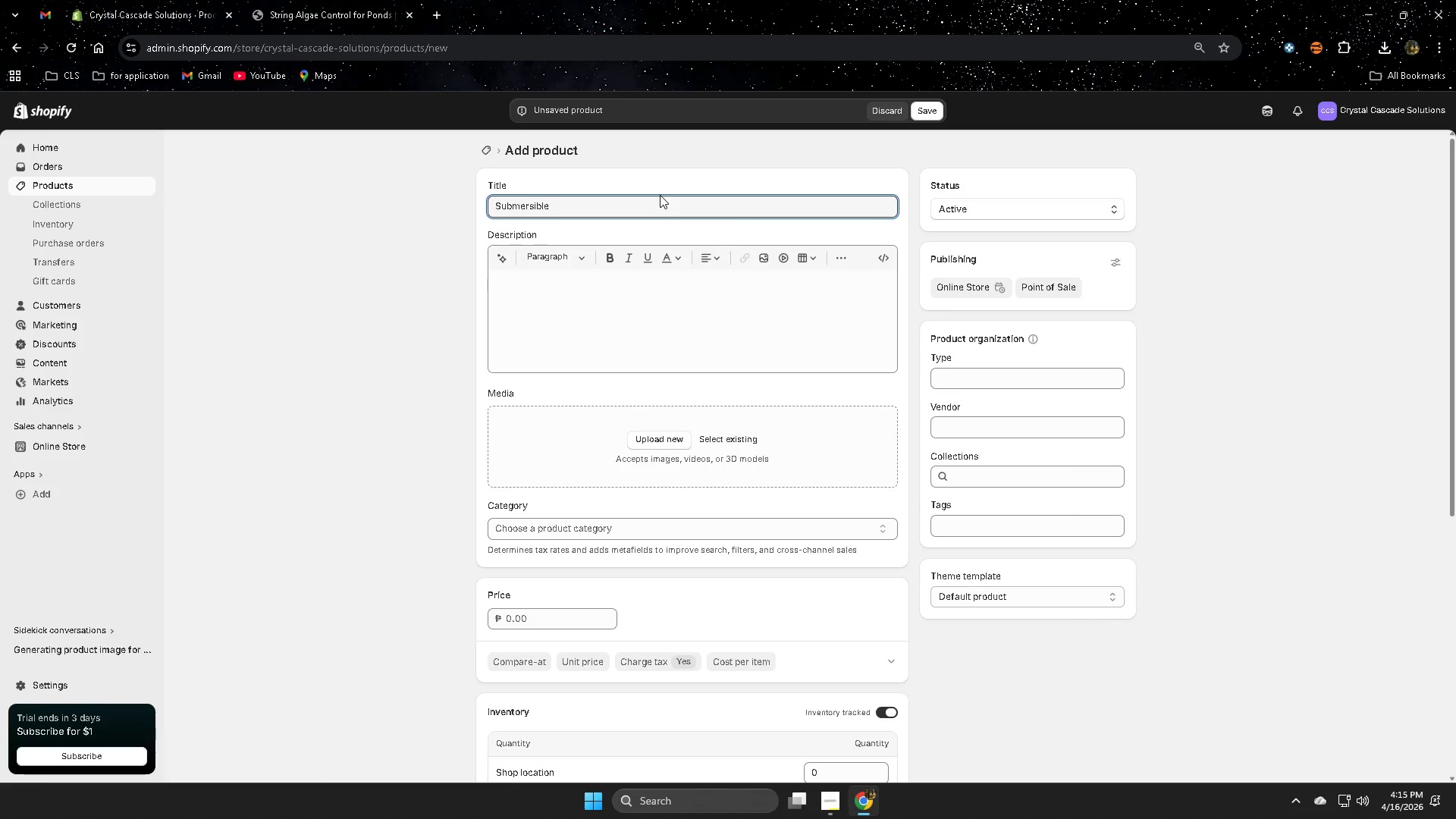 
type(Pond Pump Wintrization Kit)
 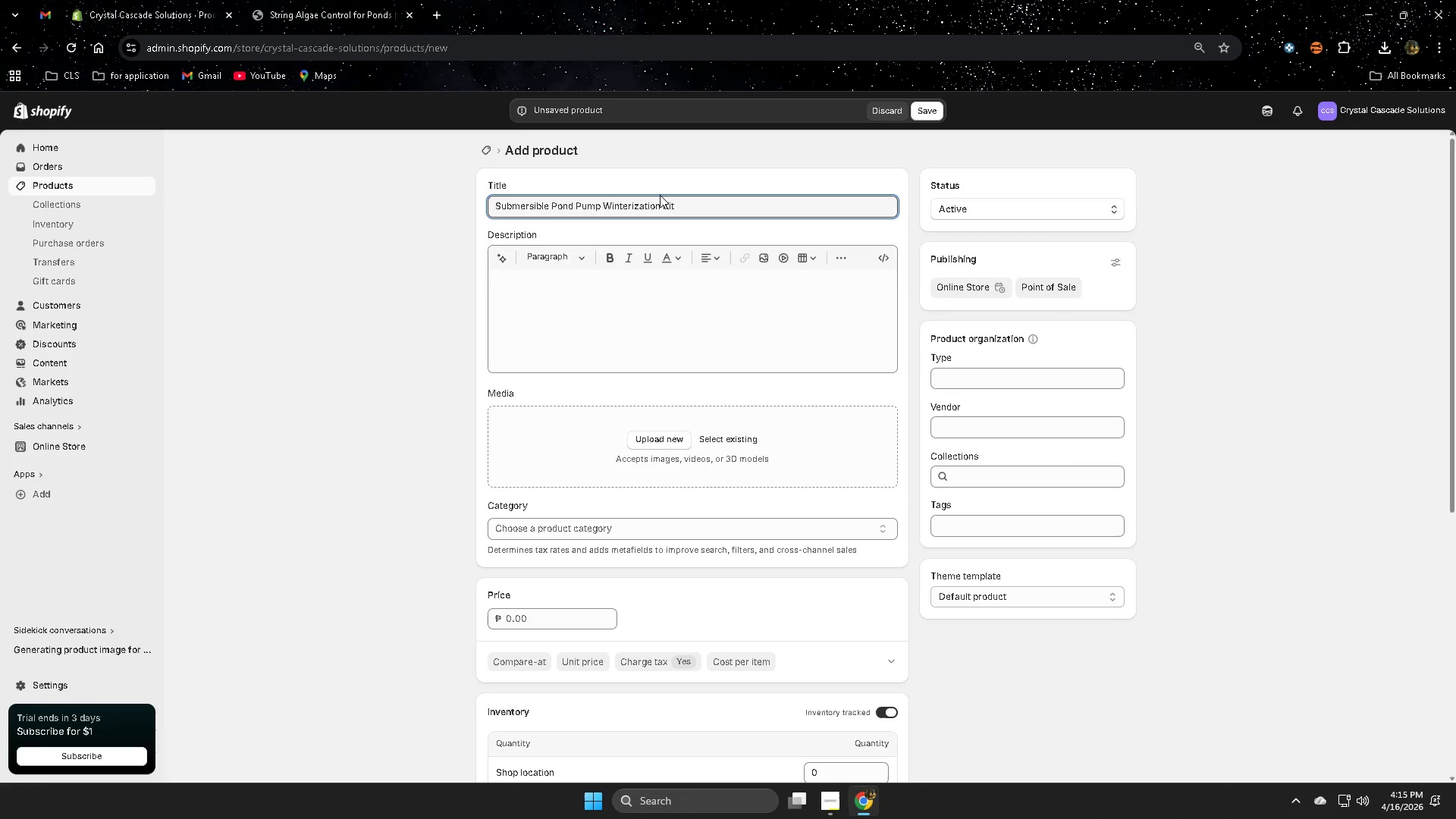 
 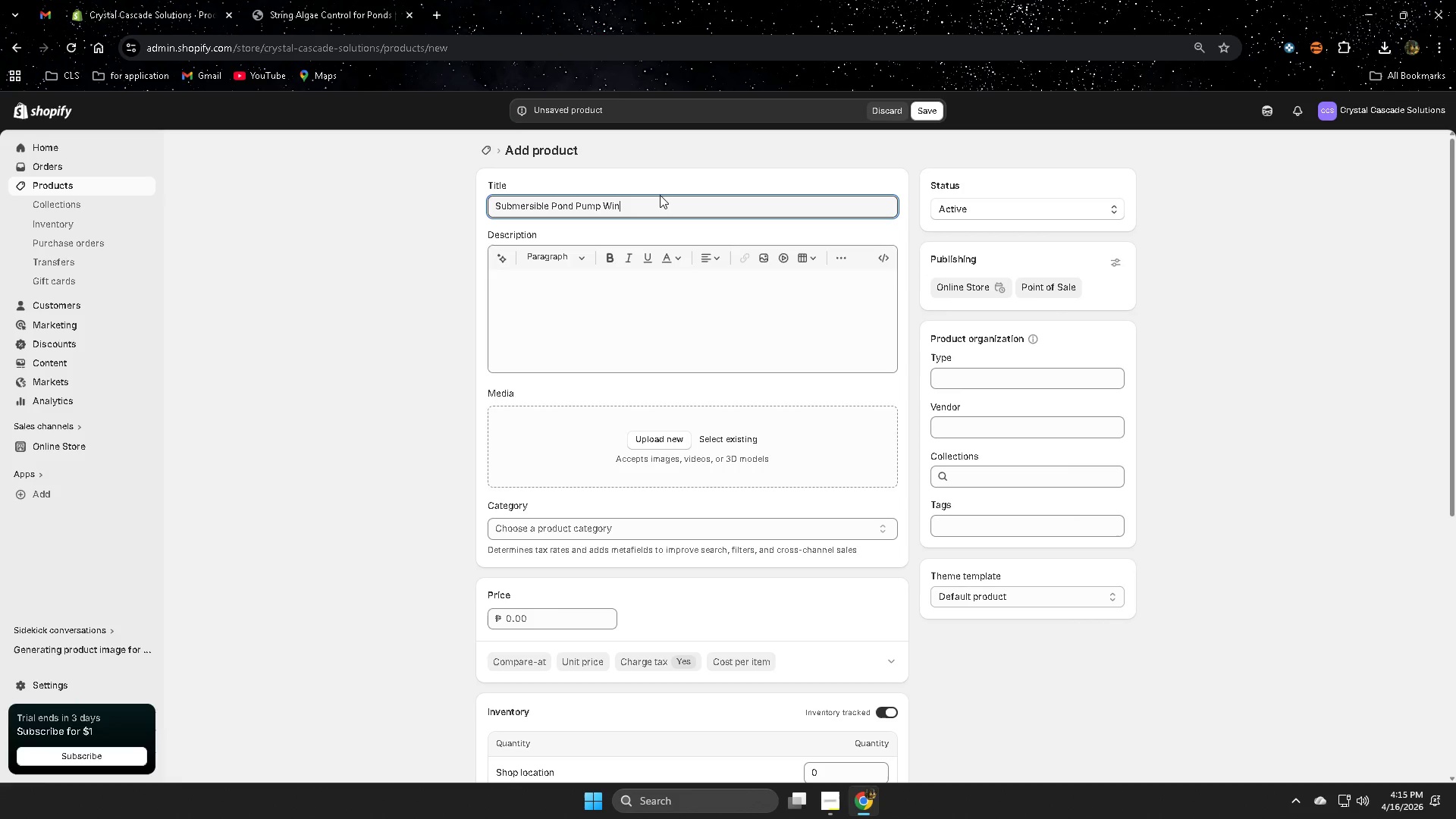 
hold_key(key=E, duration=0.31)
 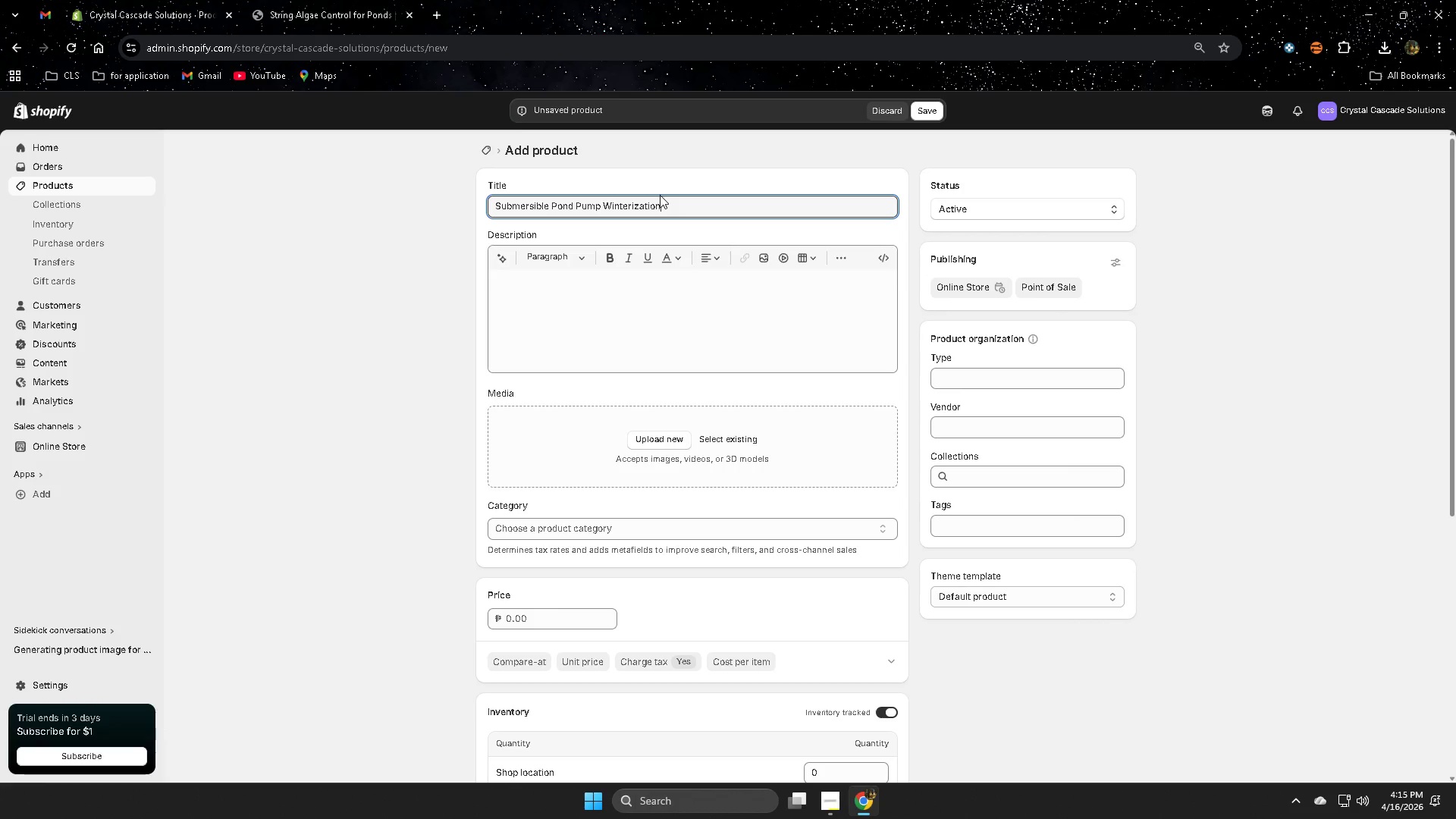 
wait(5.38)
 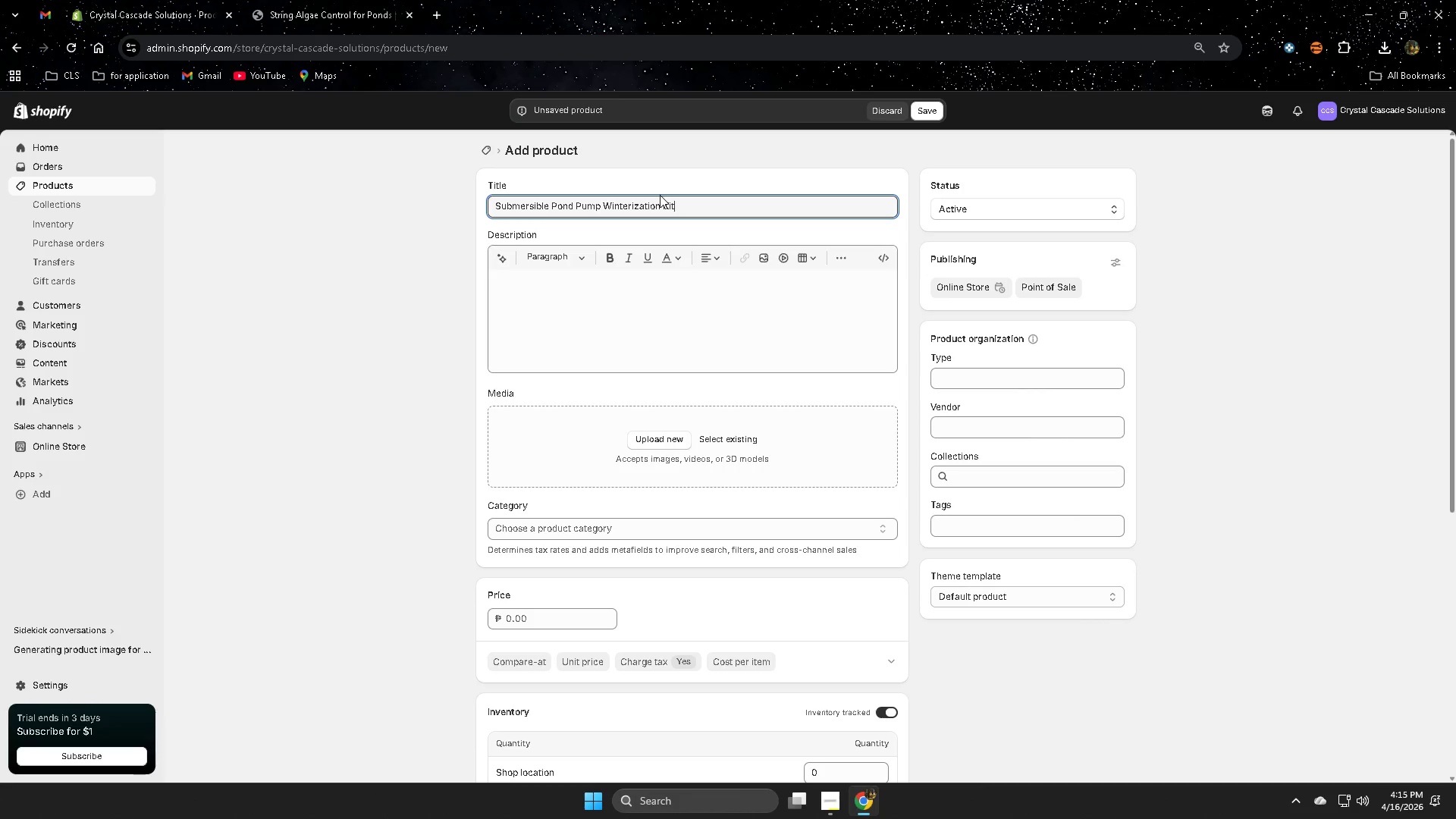 
type(89)
 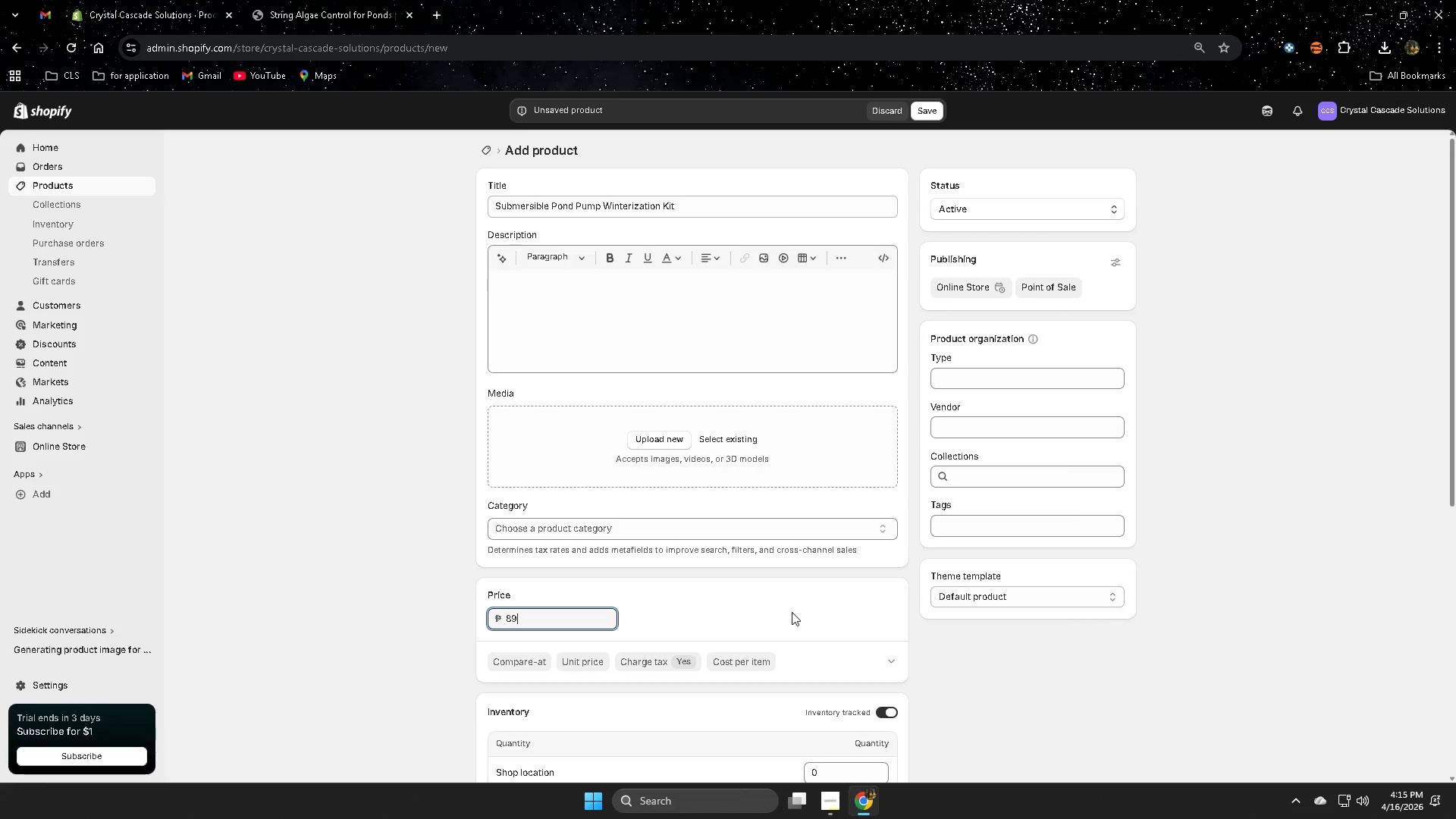 
scroll: coordinate [792, 612], scroll_direction: down, amount: 3.0
 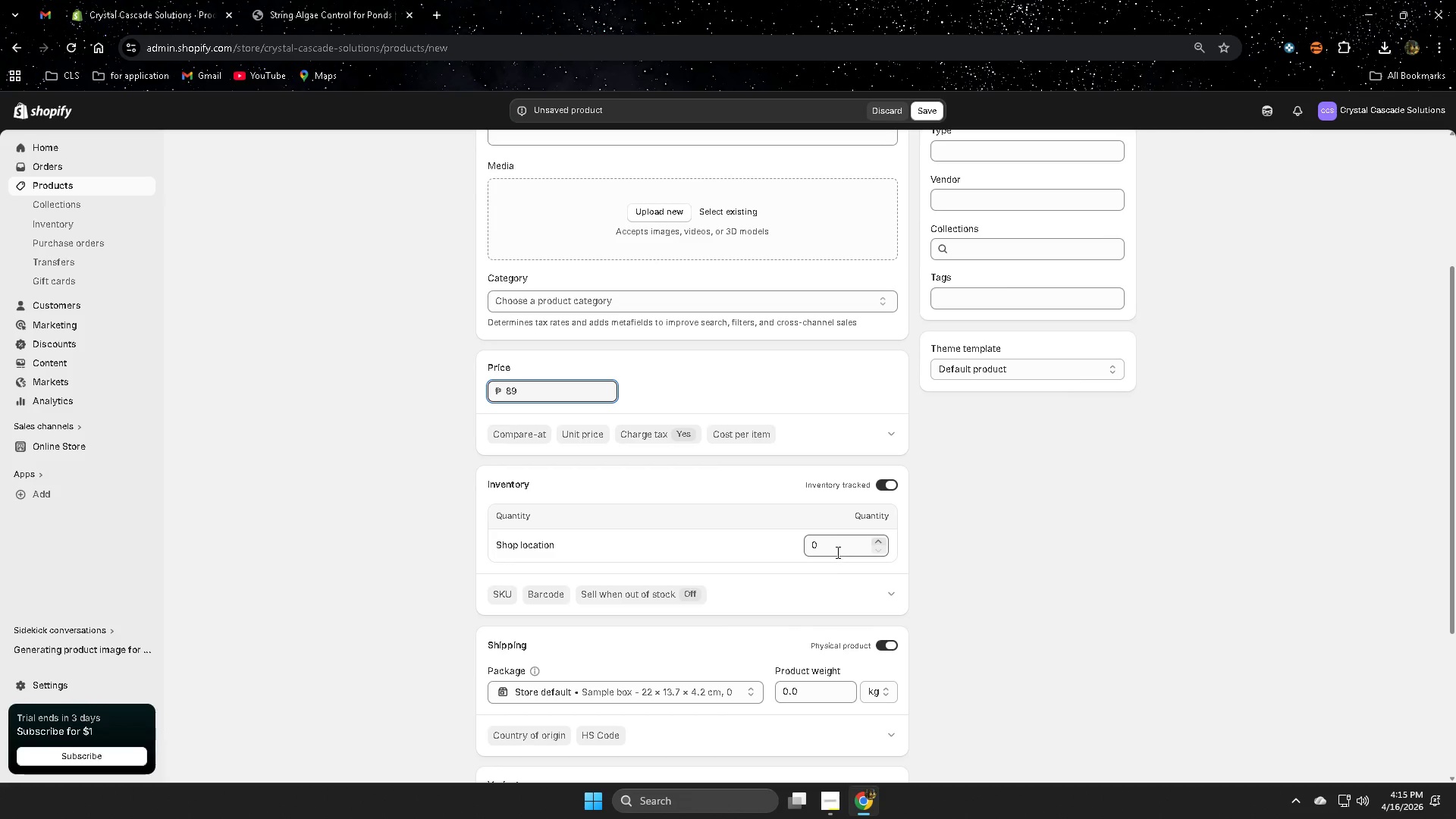 
left_click([836, 550])
 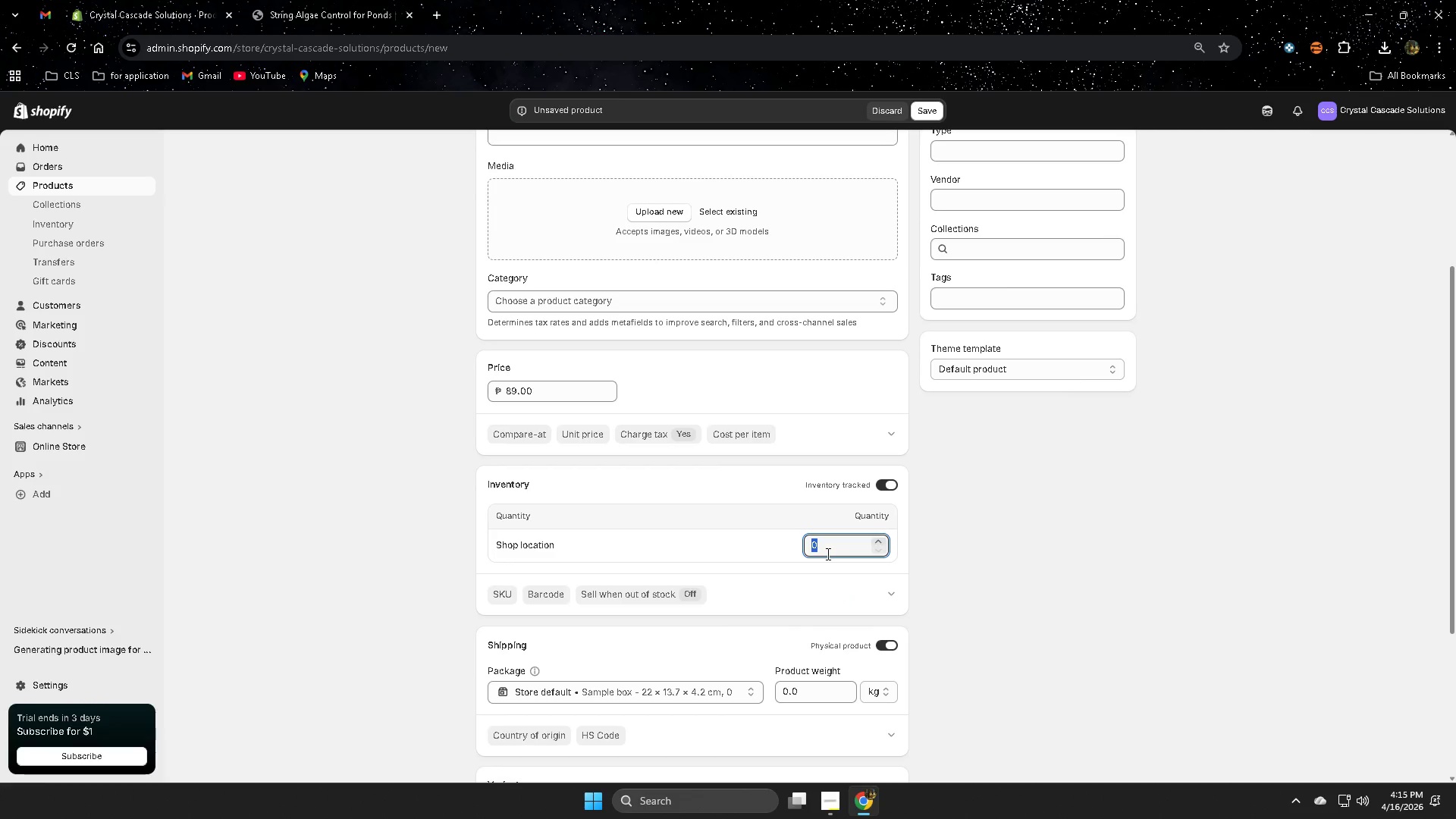 
type(12)
 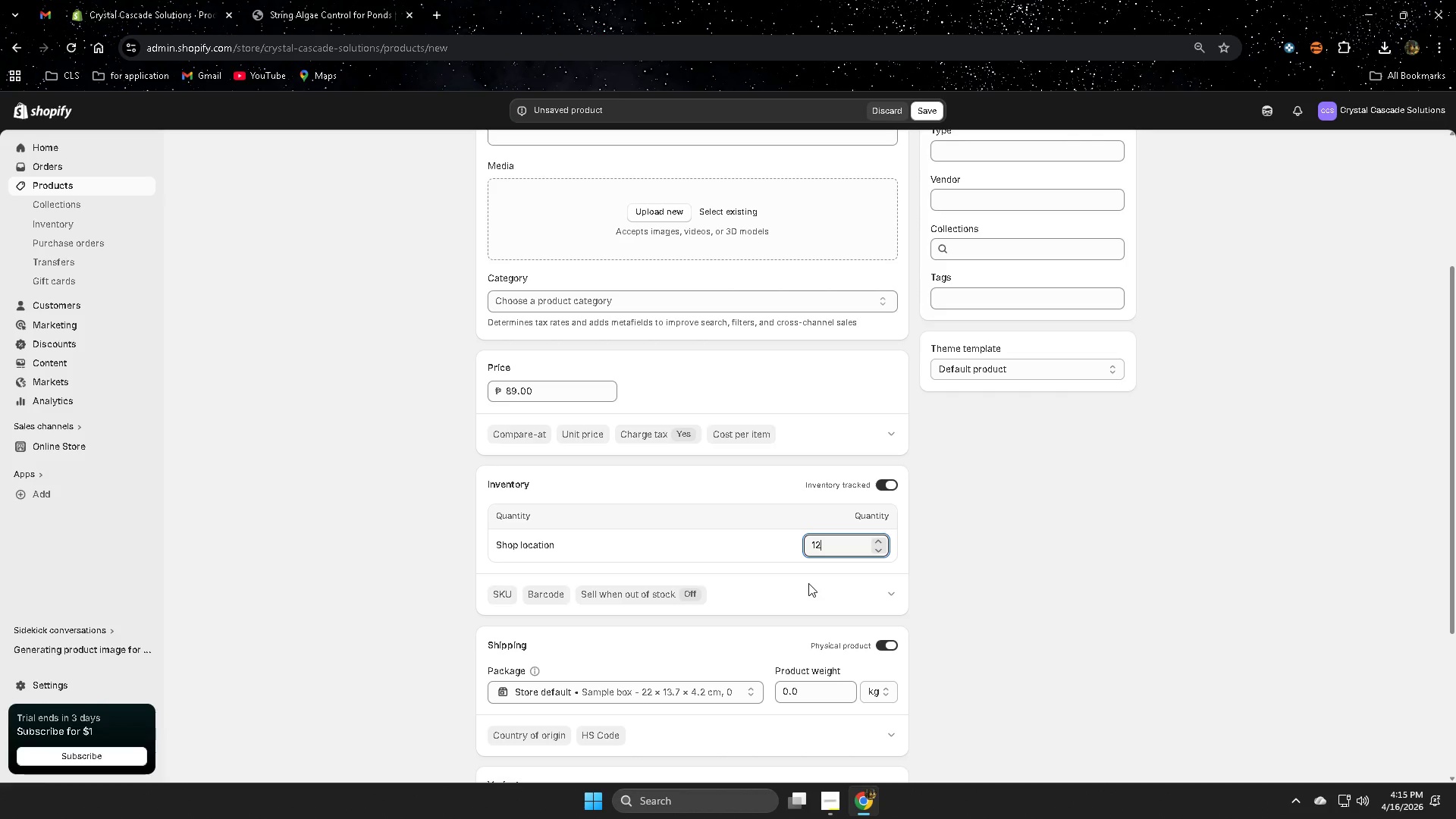 
wait(8.33)
 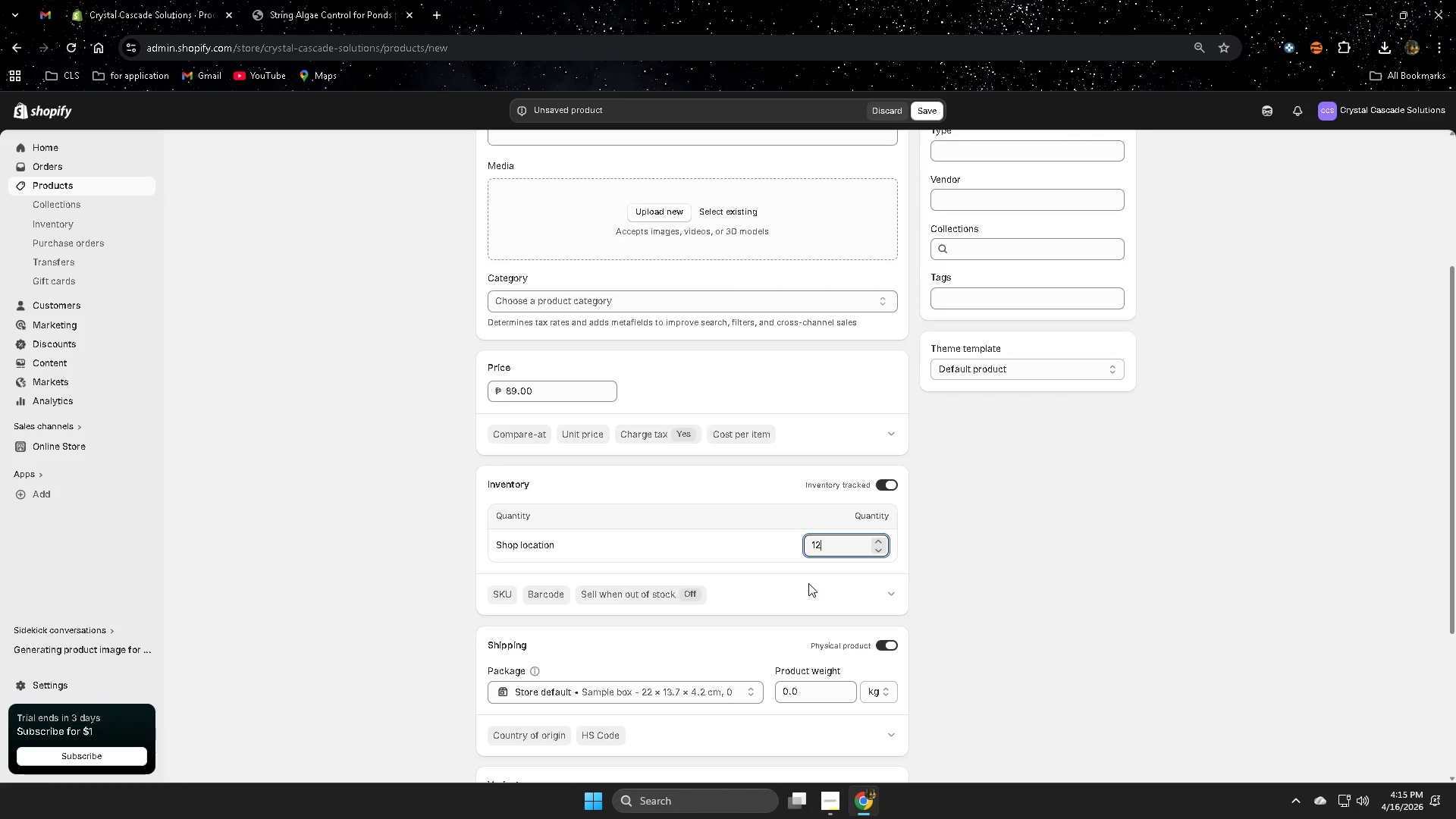 
scroll: coordinate [635, 488], scroll_direction: up, amount: 3.0
 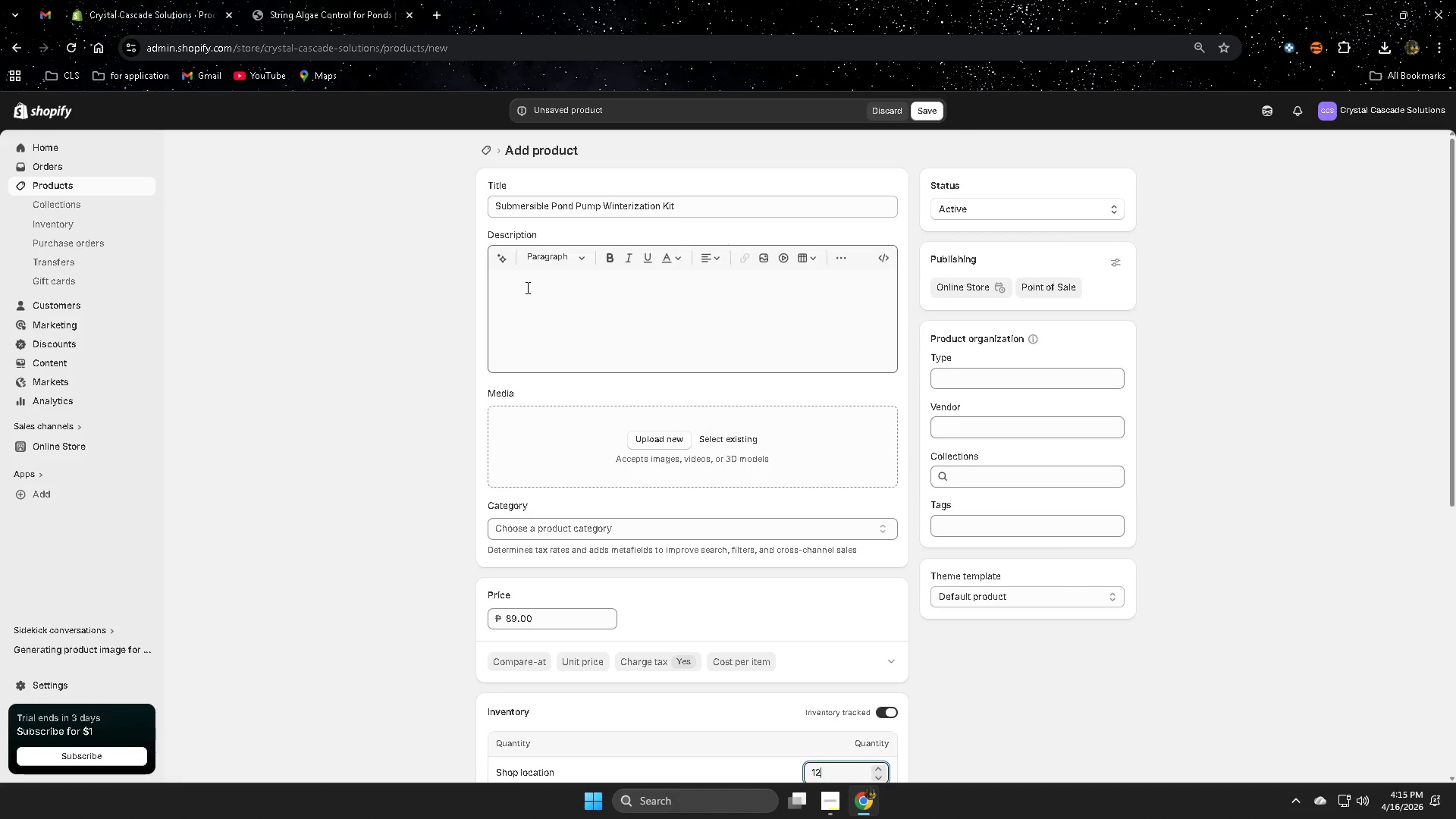 
left_click([526, 287])
 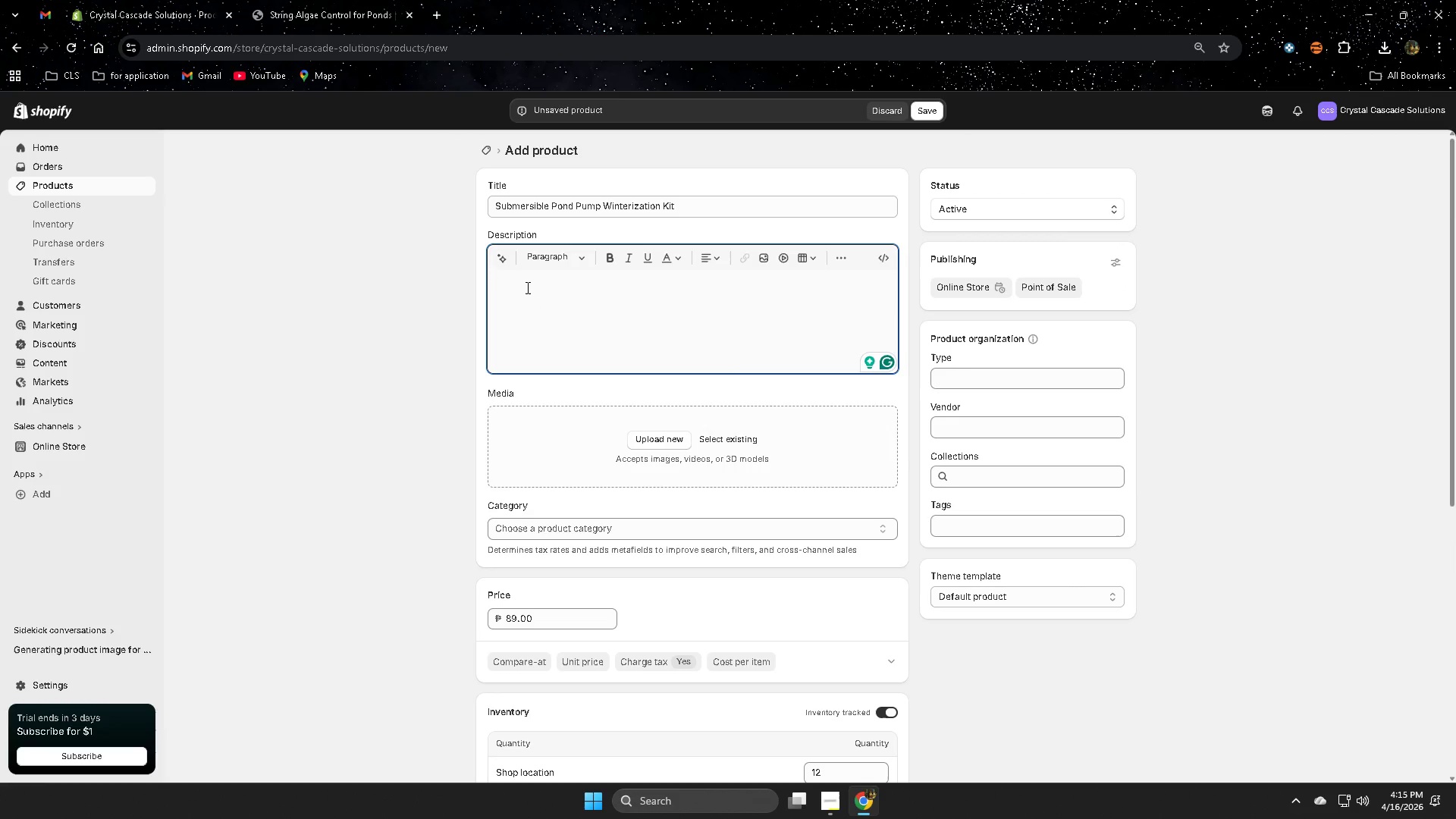 
type(Protect your )
 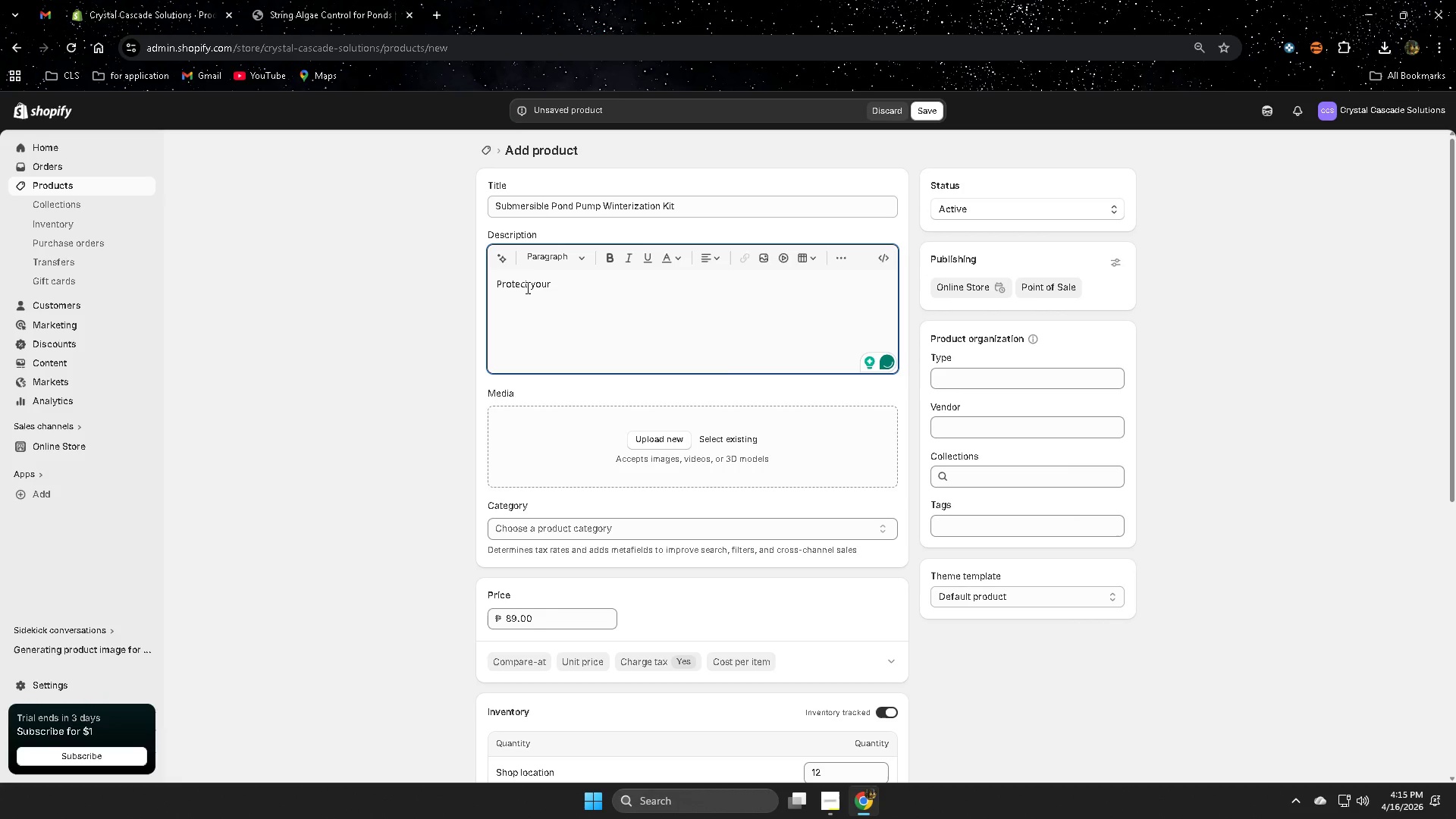 
type(pond equipment from freezing damage with the Submersible Pump Winterization Kit. )
 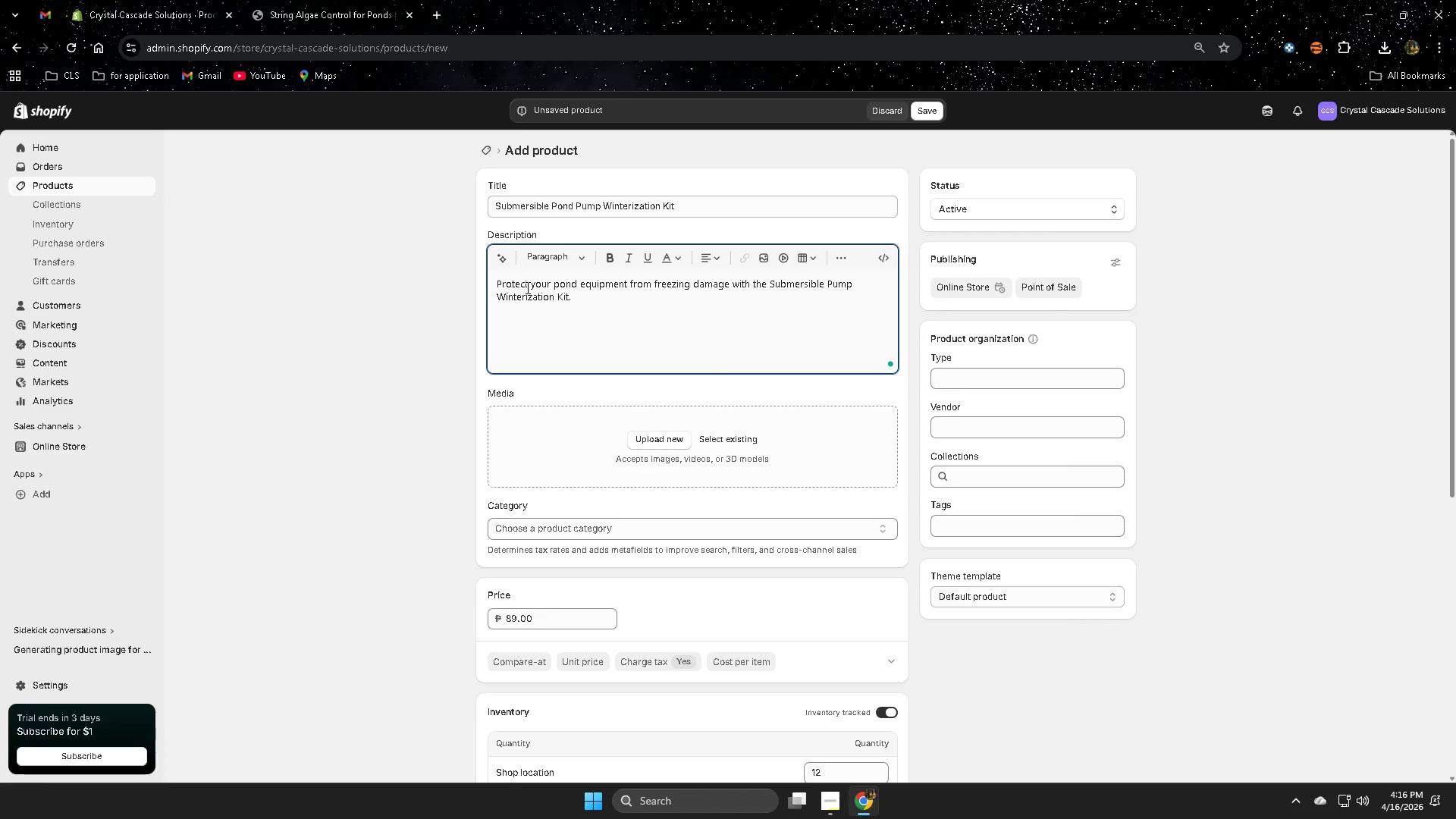 
wait(60.52)
 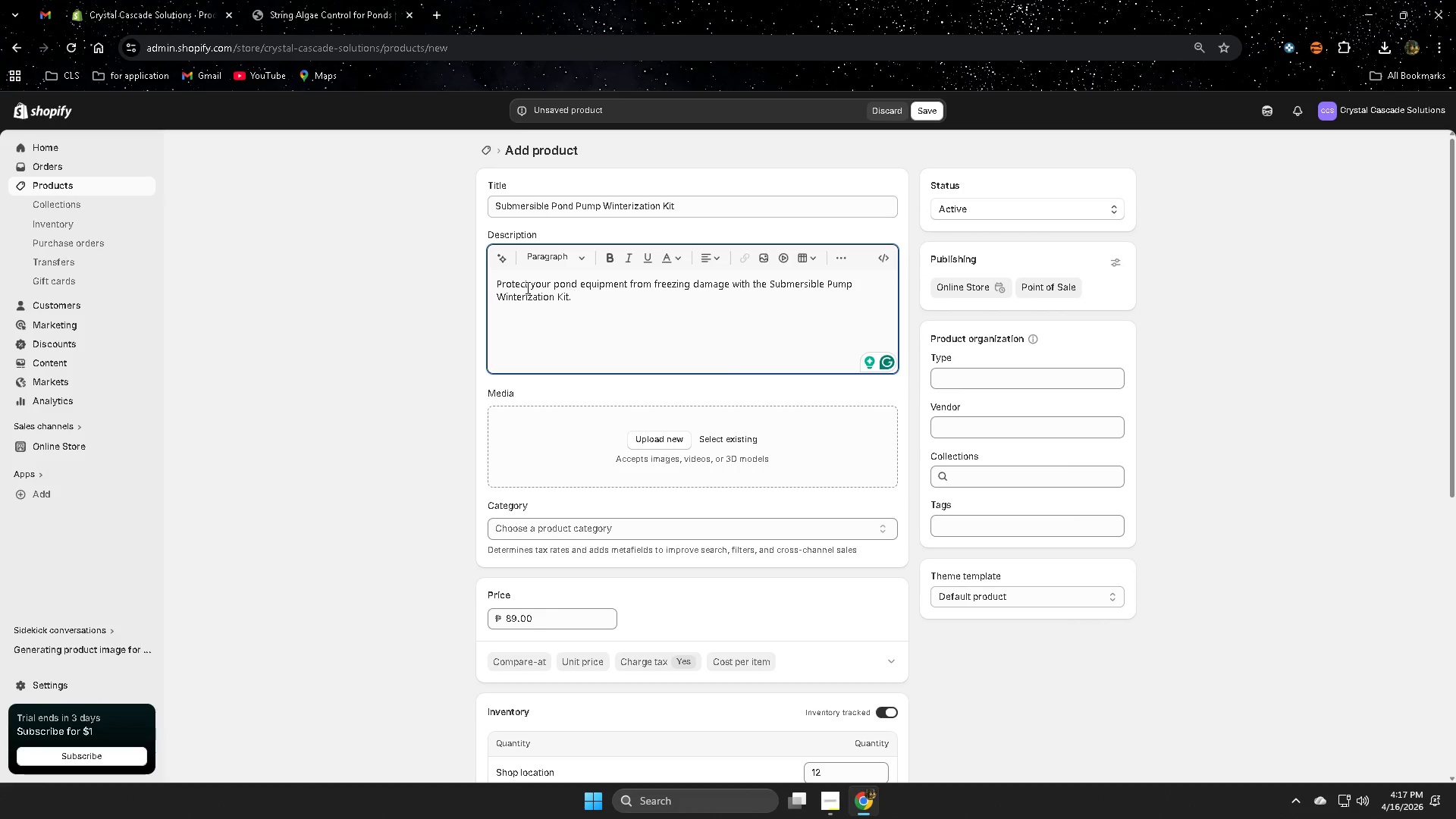 
type(This maintenance bundle cleans pump)
 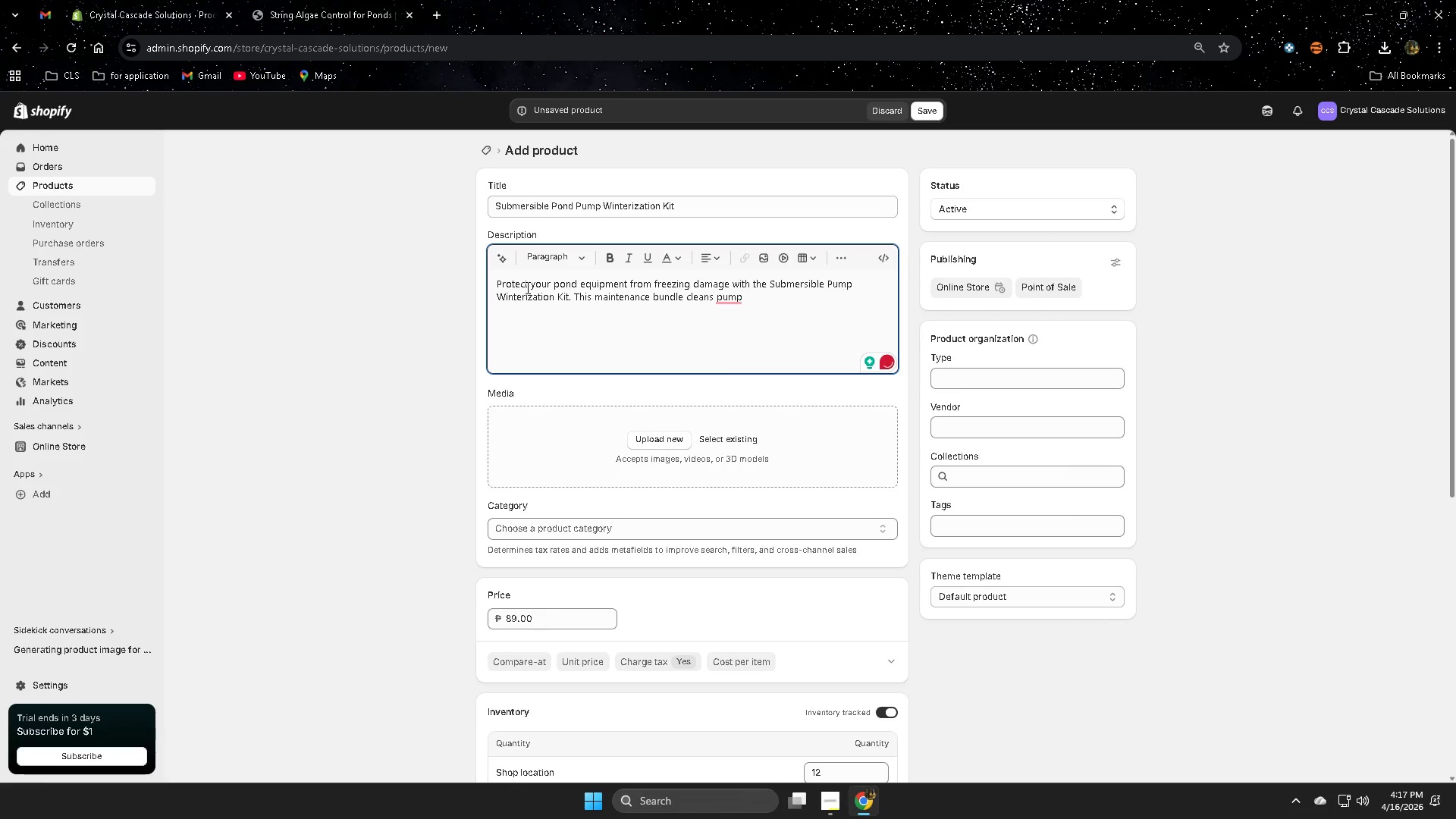 
type( components, )
 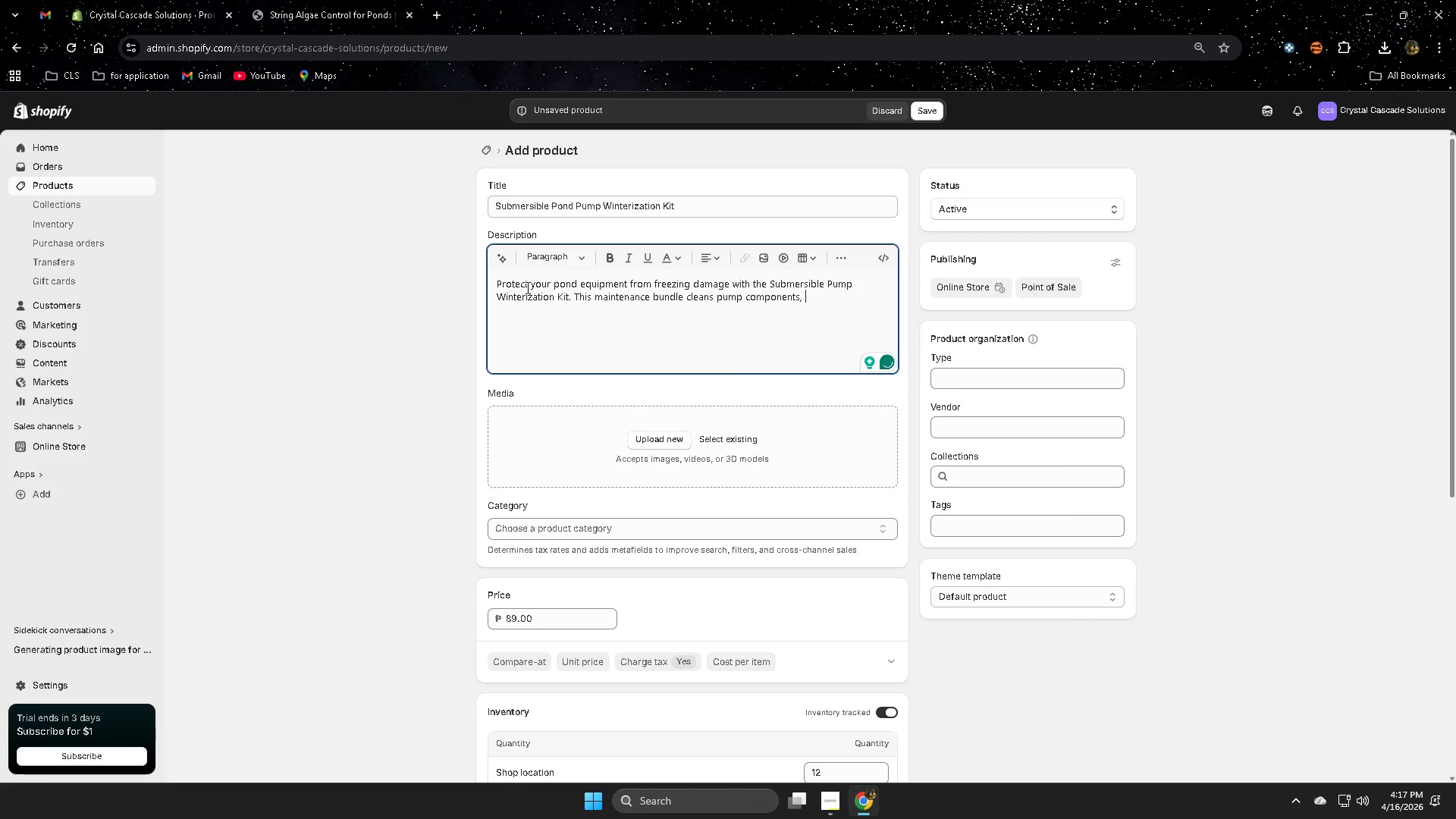 
type(removes mineral deposits, )
 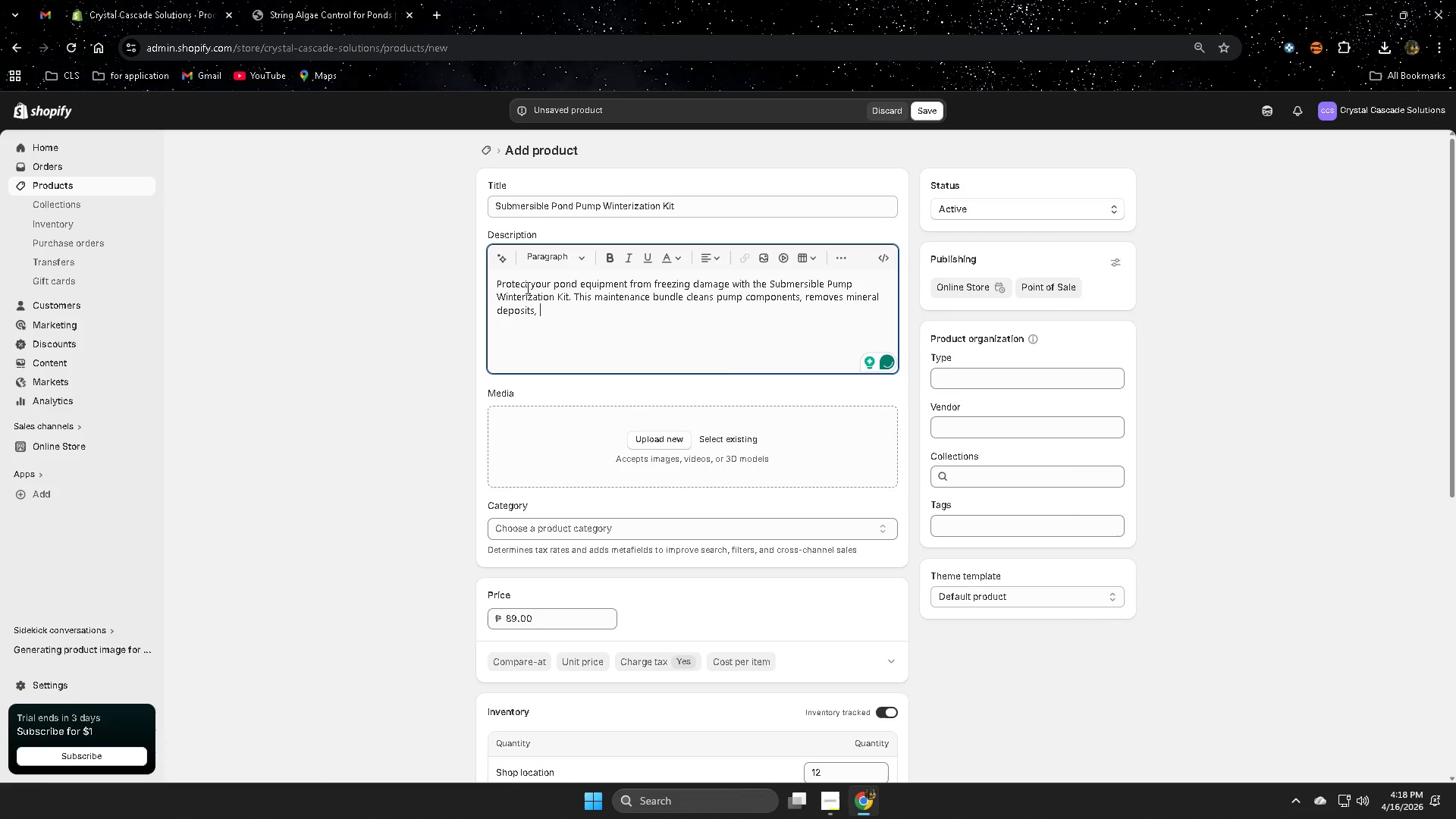 
type(and prepare filtration systems for )
 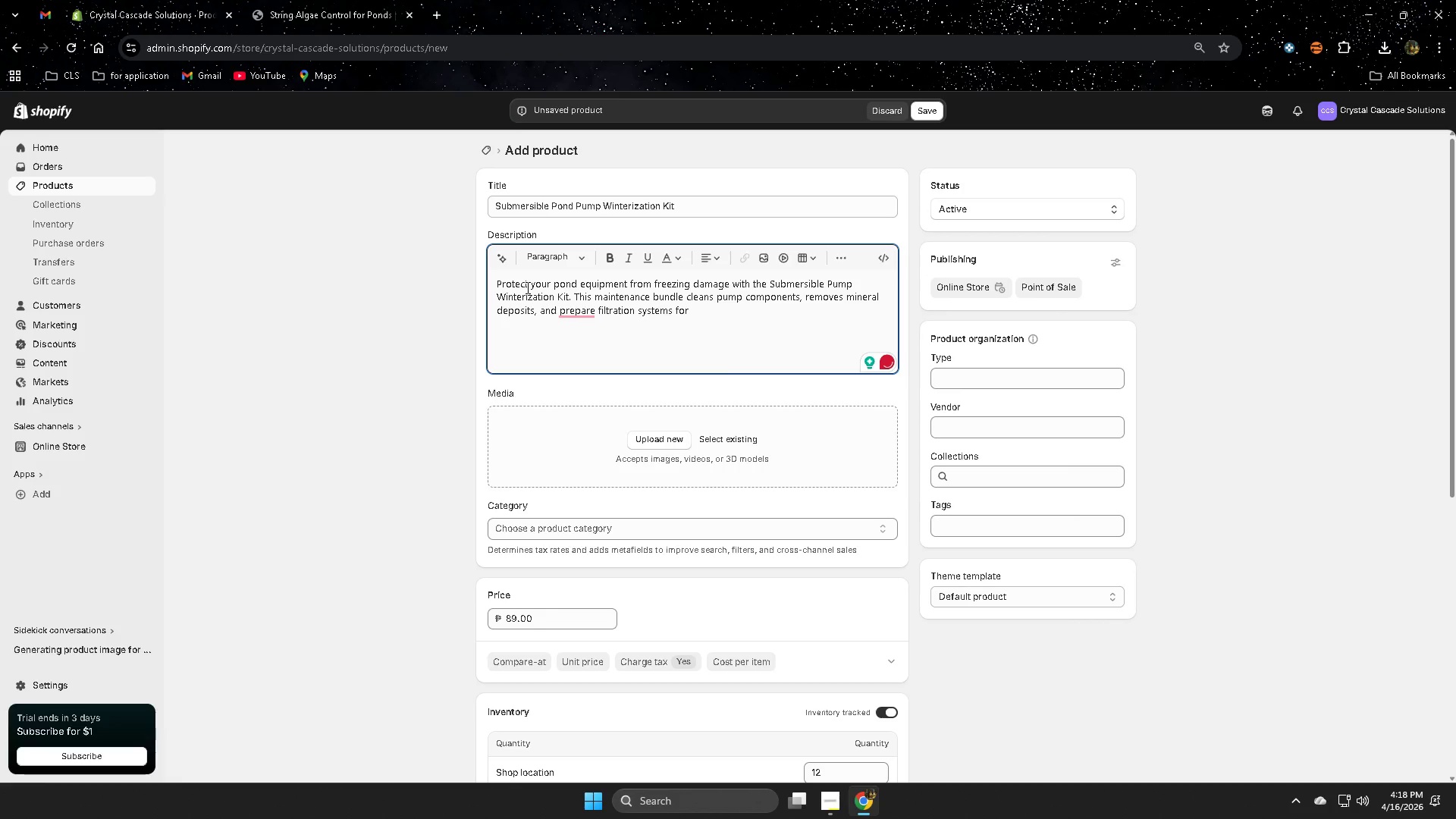 
type(winter shutdown.)
 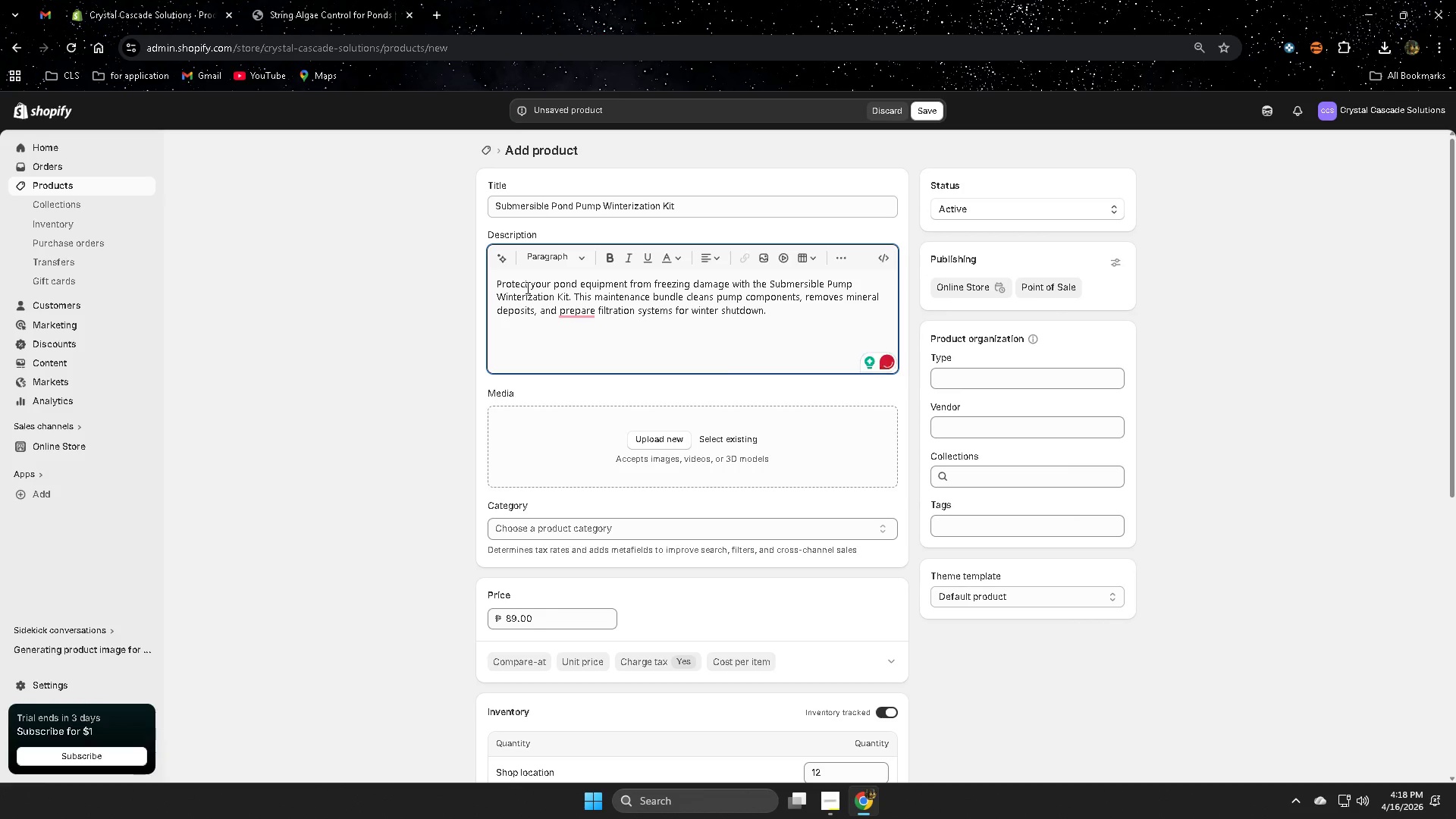 
key(Enter)
 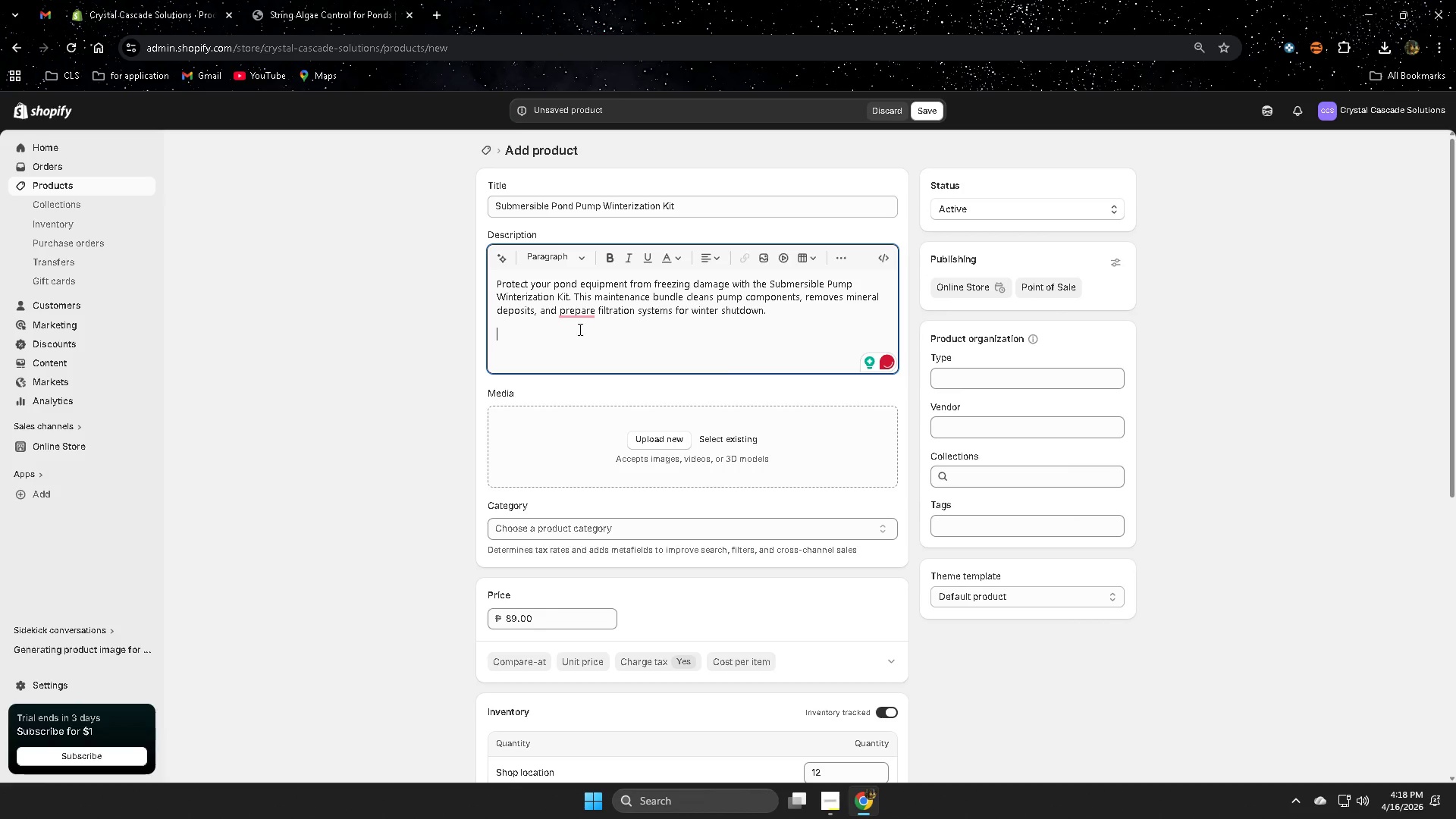 
left_click([595, 310])
 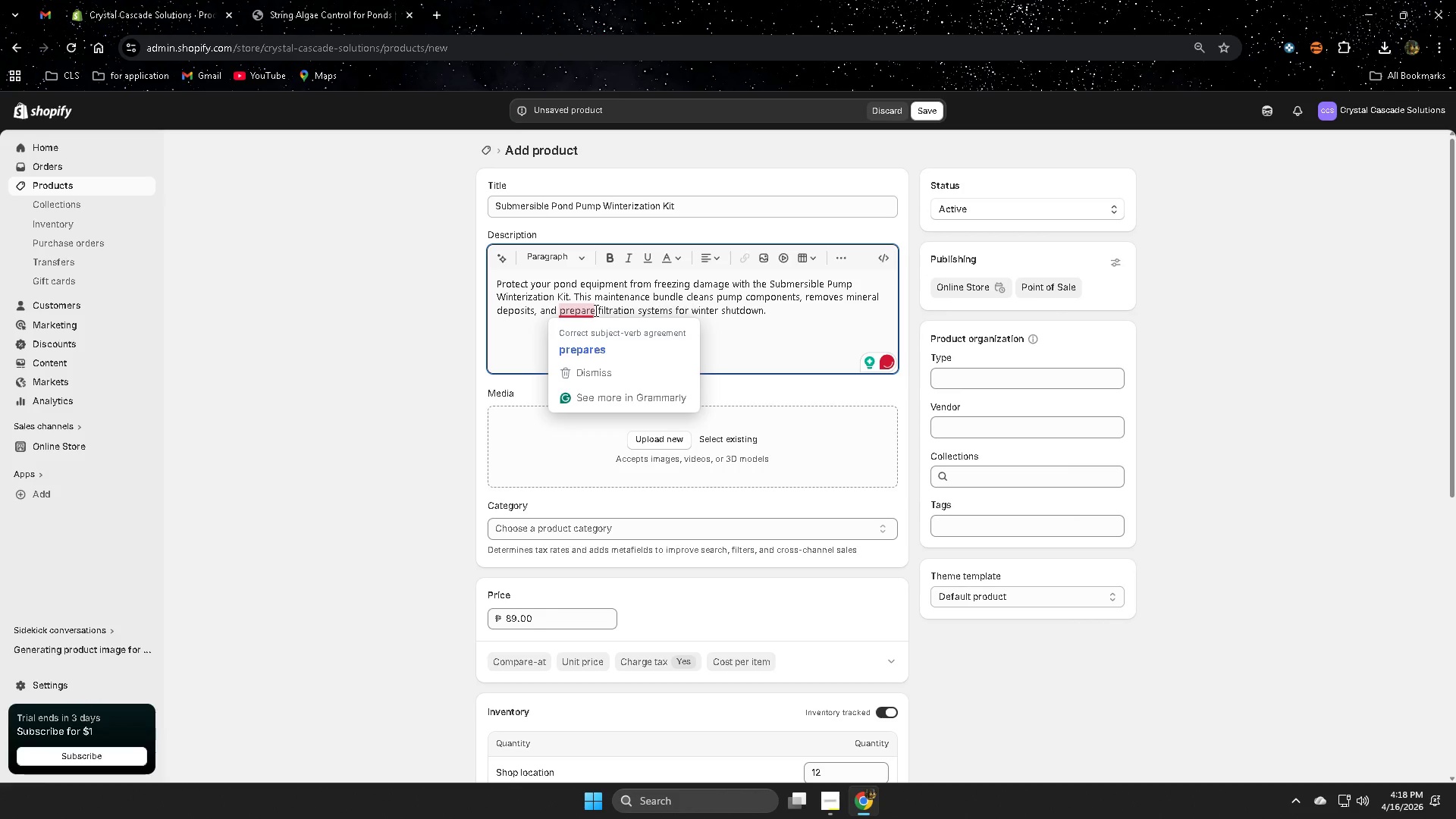 
key(S)
 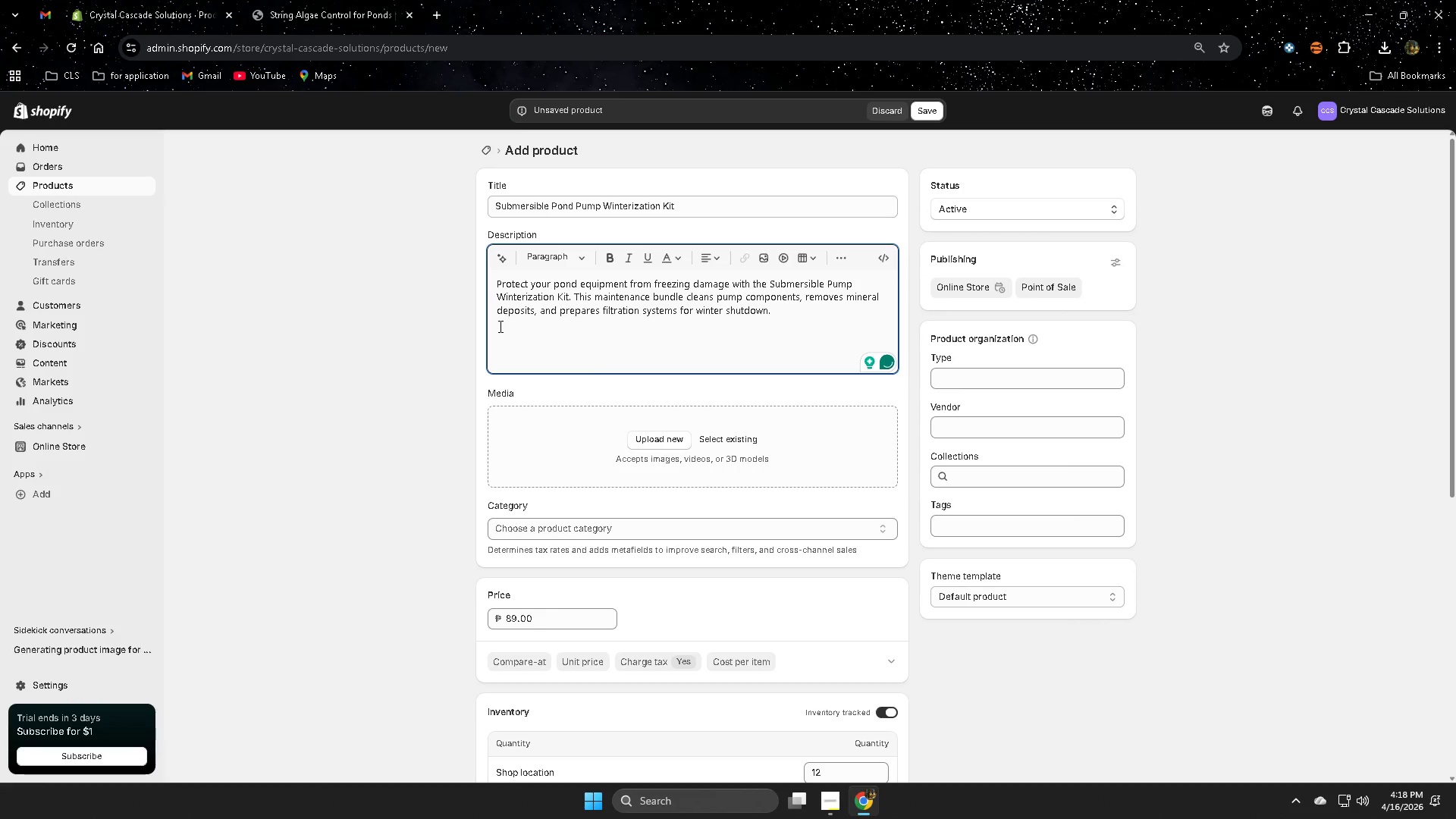 
left_click([499, 326])
 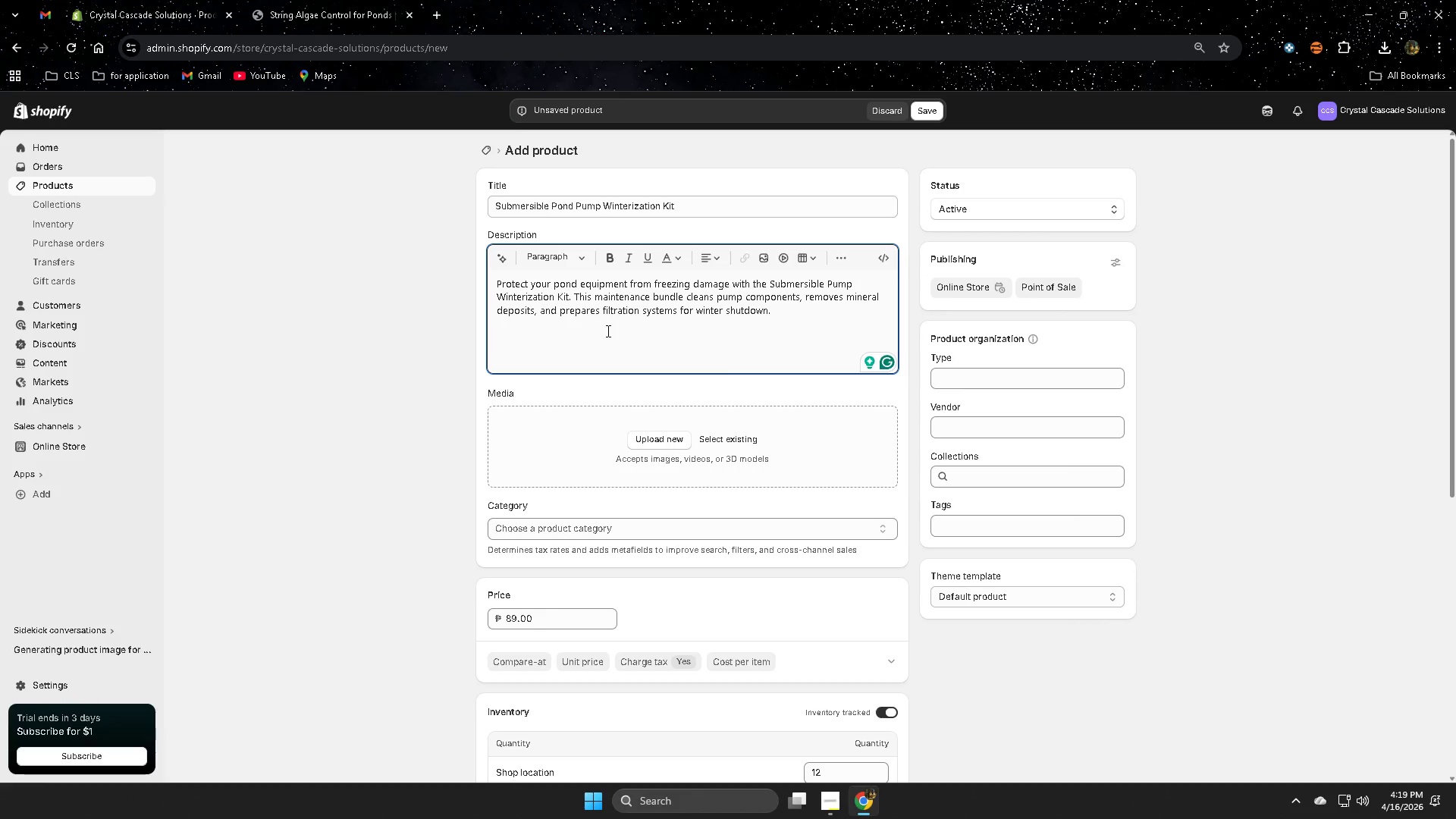 
wait(42.0)
 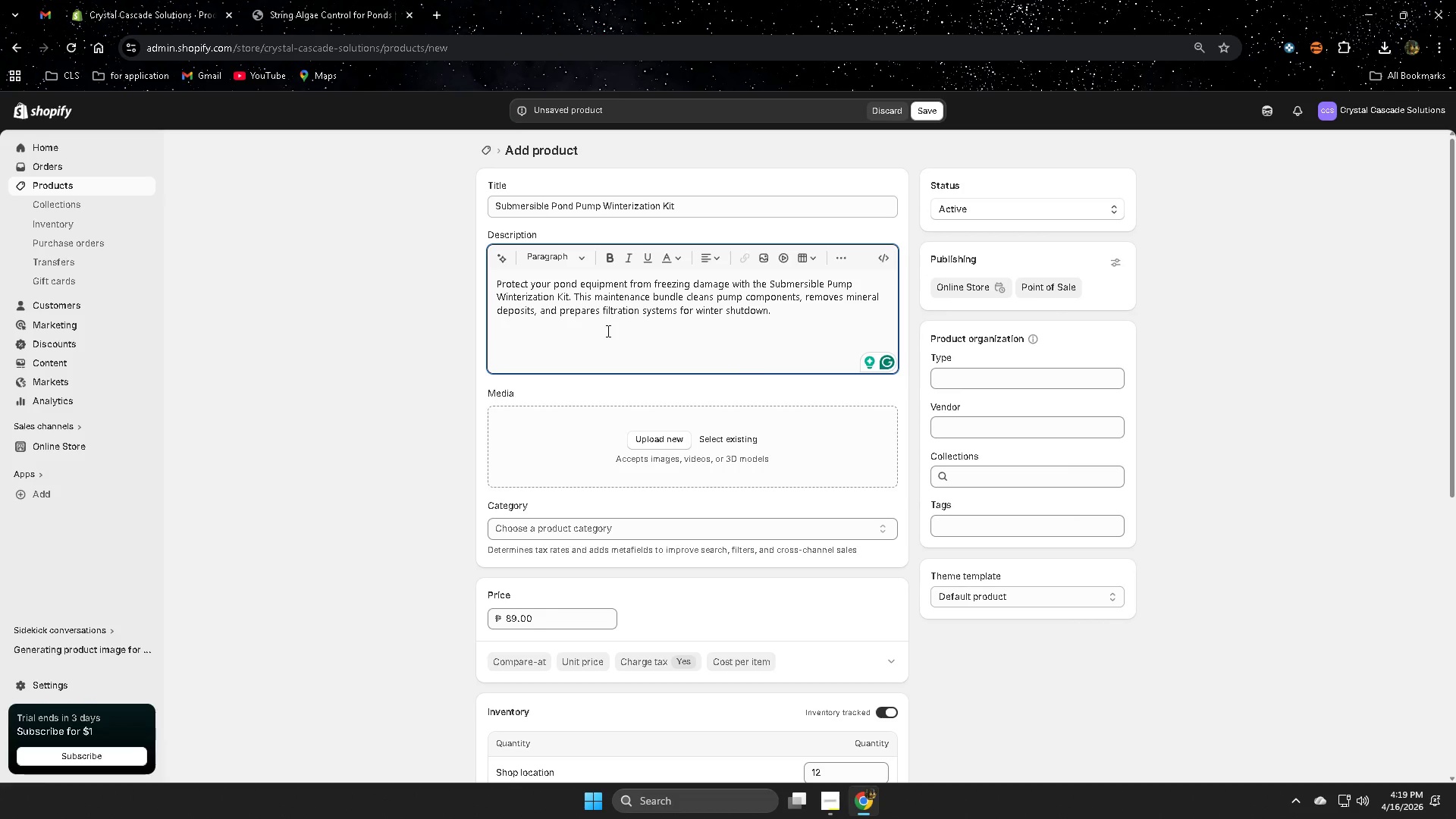 
type(Ideal )
 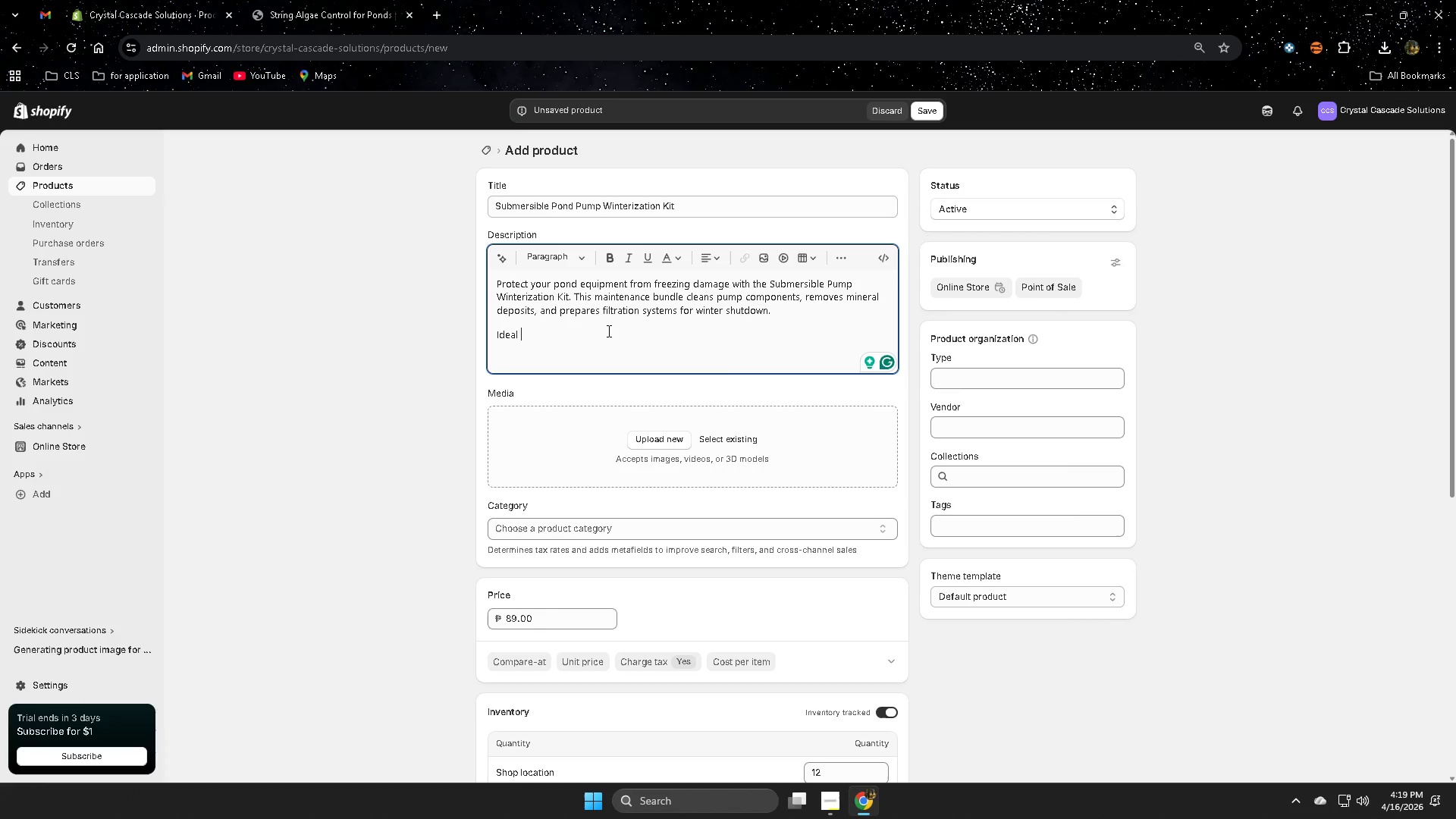 
wait(22.28)
 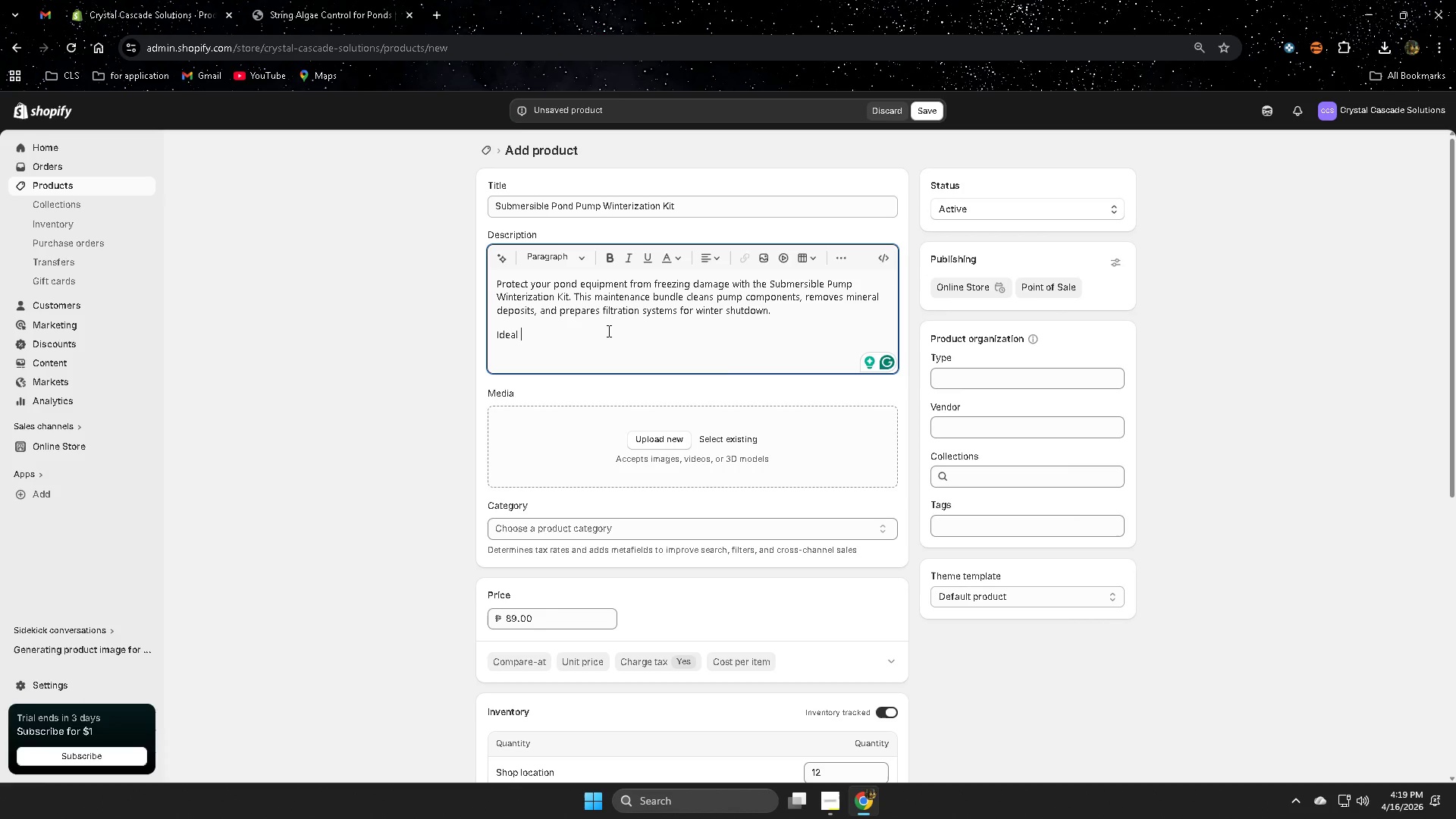 
type(for homeownrs)
 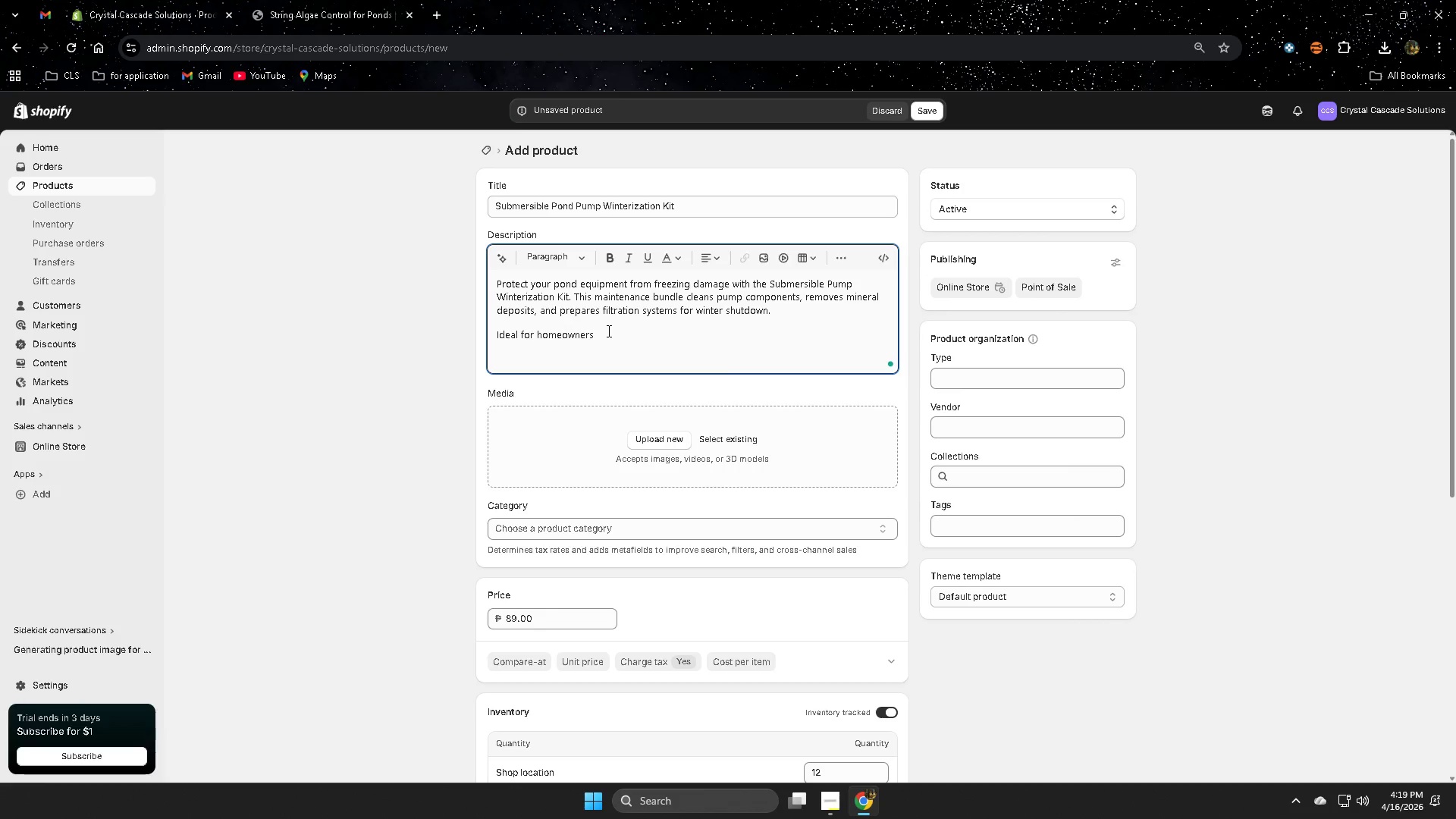 
hold_key(key=E, duration=0.44)
 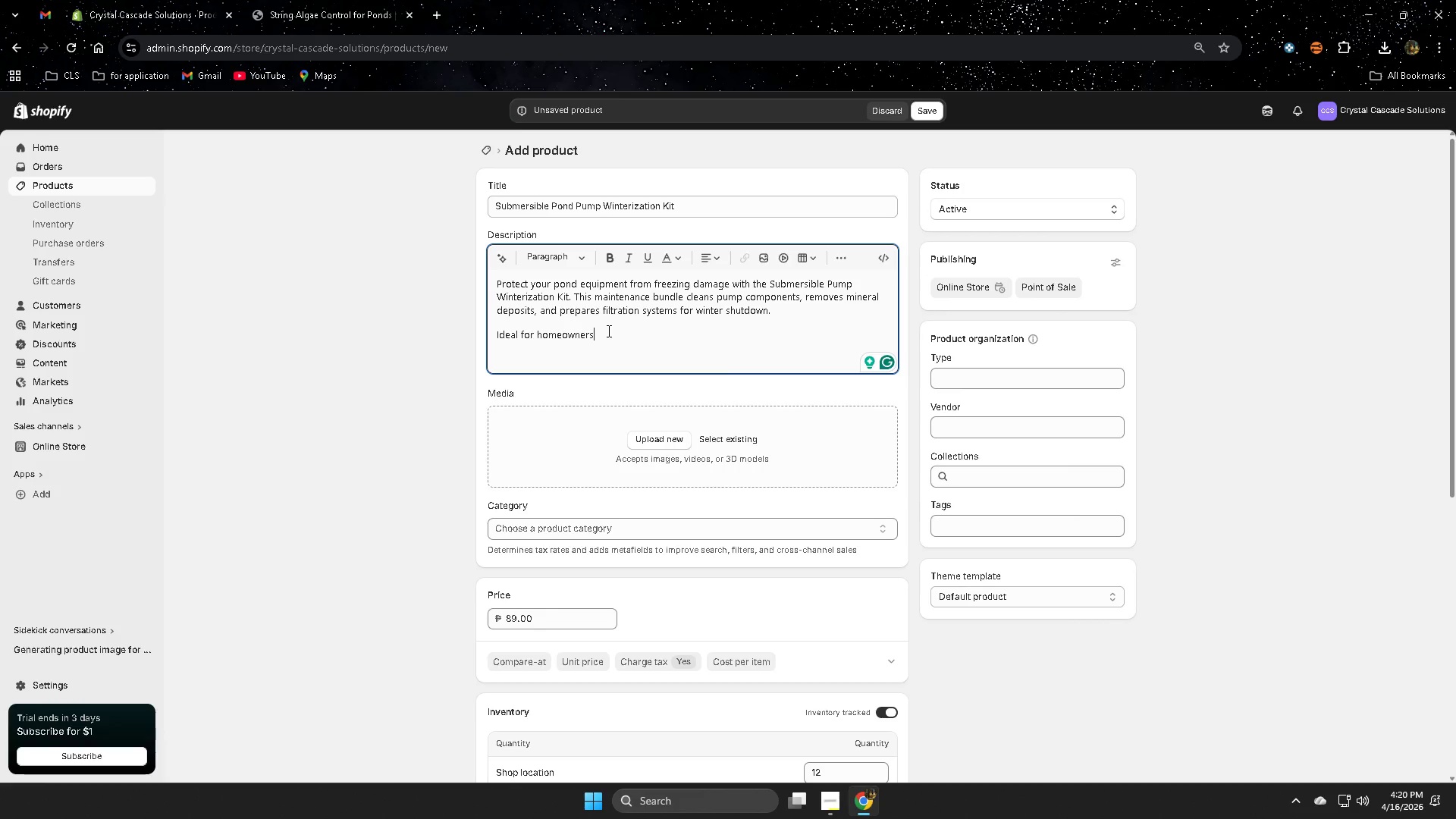 
wait(19.98)
 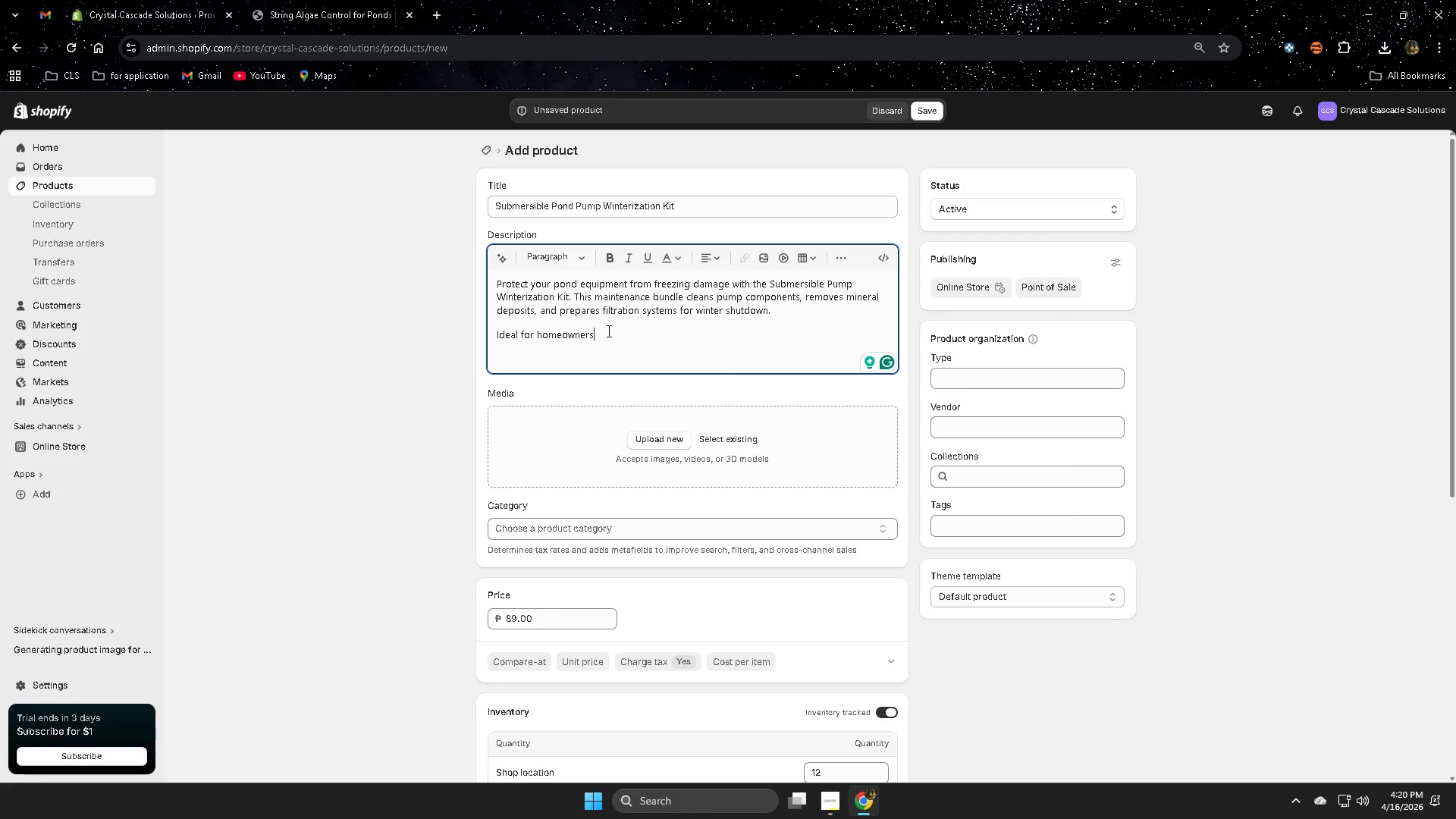 
type(who)
key(Backspace)
key(Backspace)
key(Backspace)
type( who ant )
 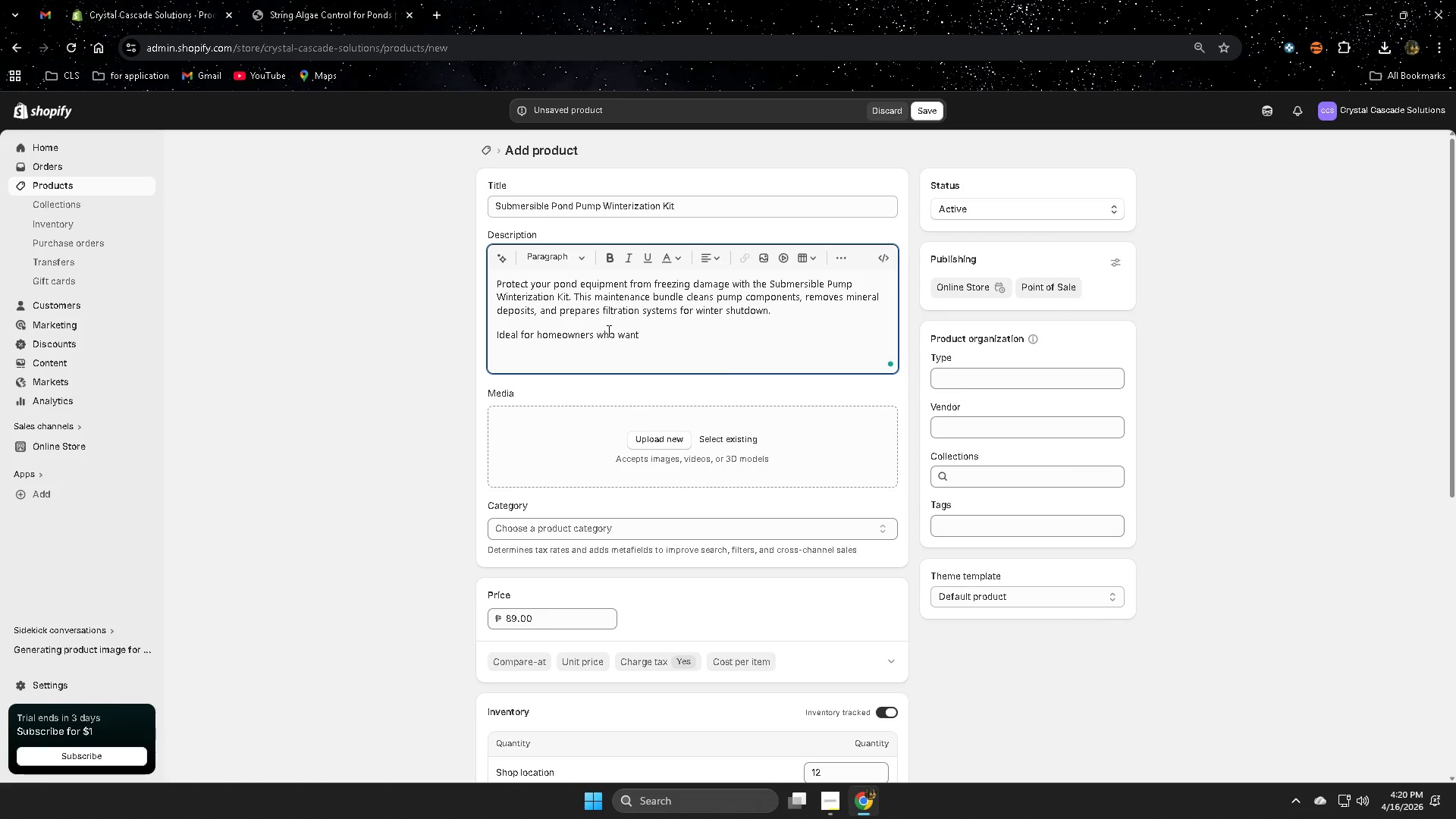 
wait(7.36)
 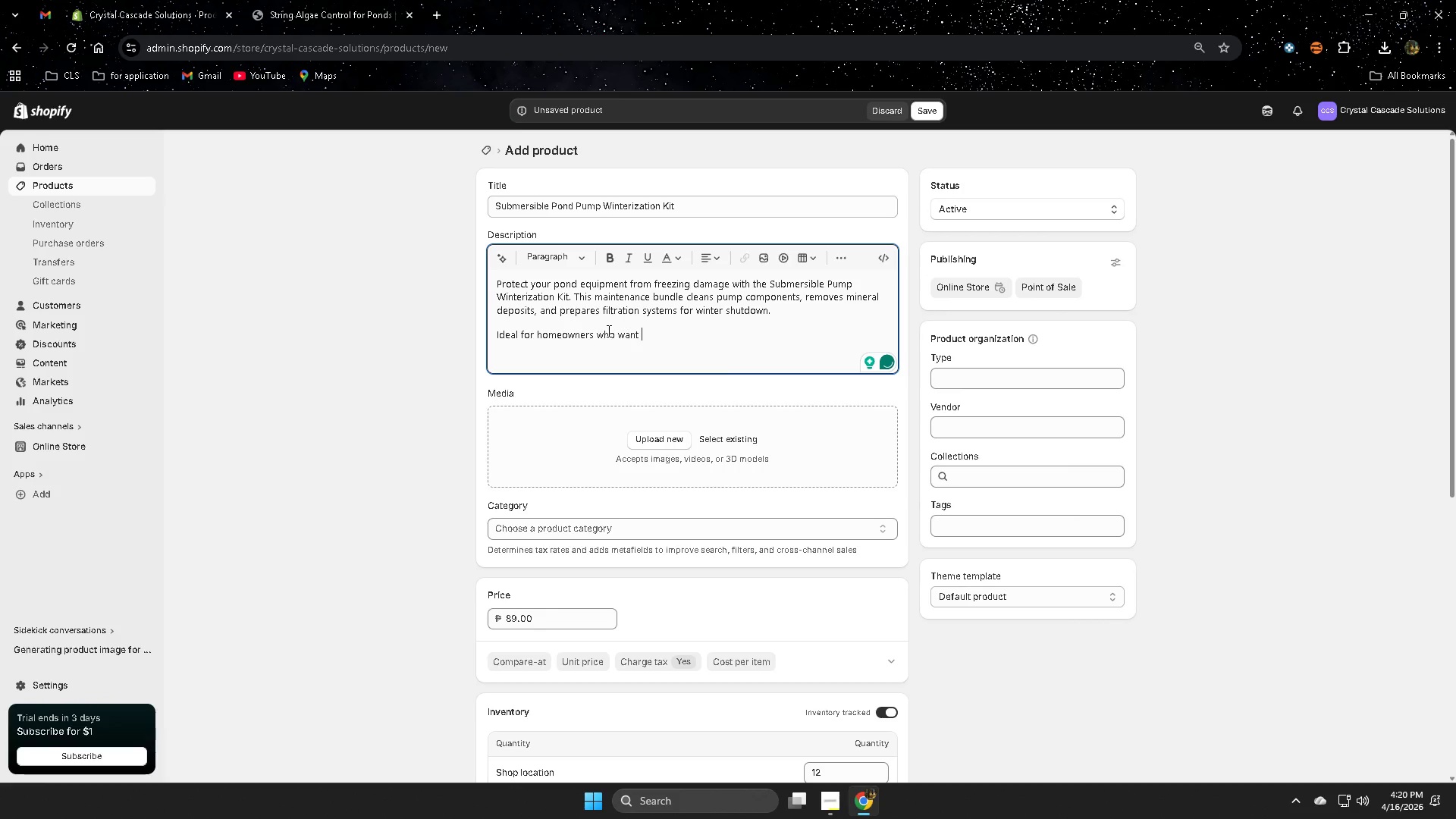 
type(to extend)
 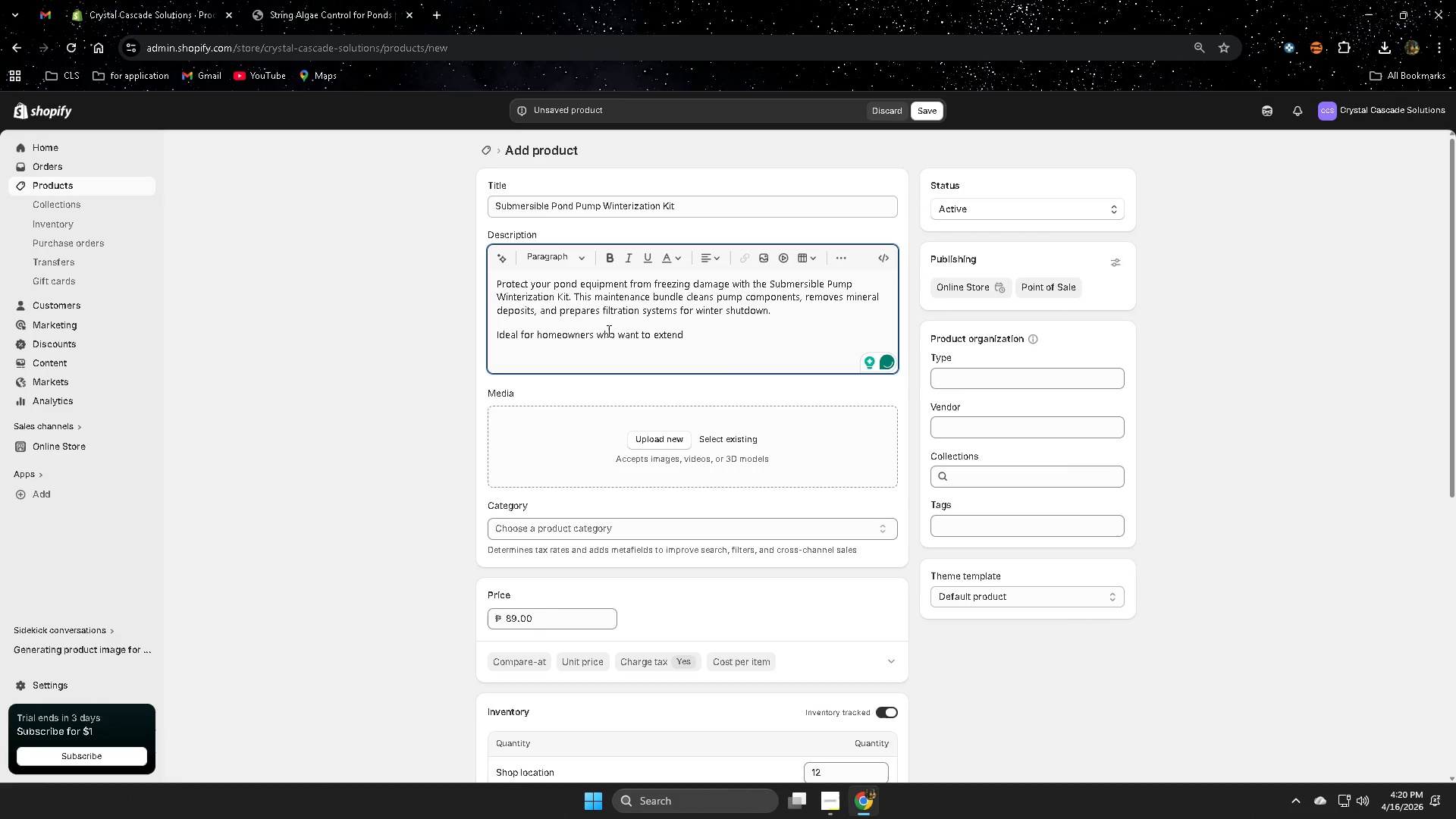 
type( the lifespan)
 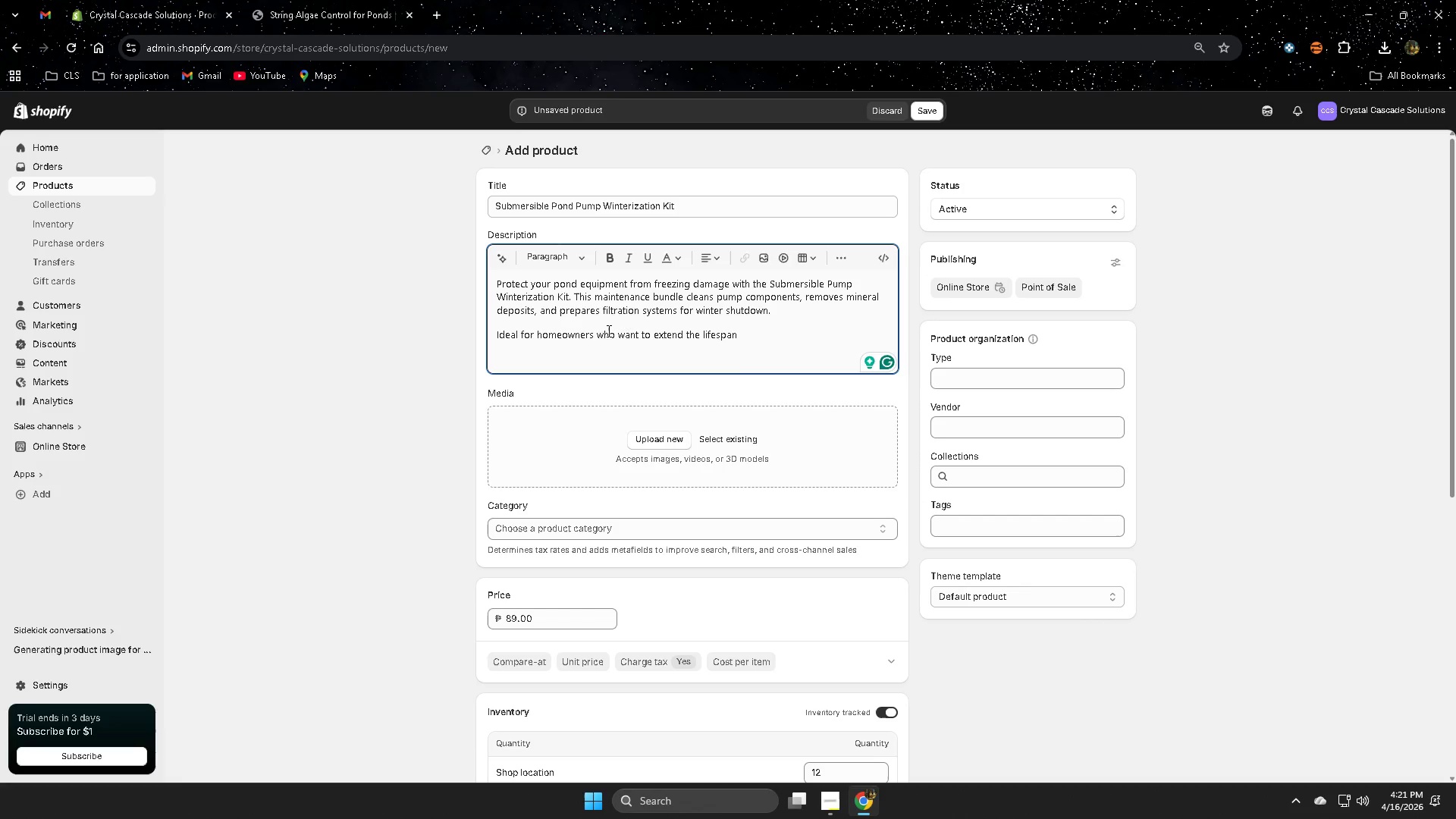 
wait(44.72)
 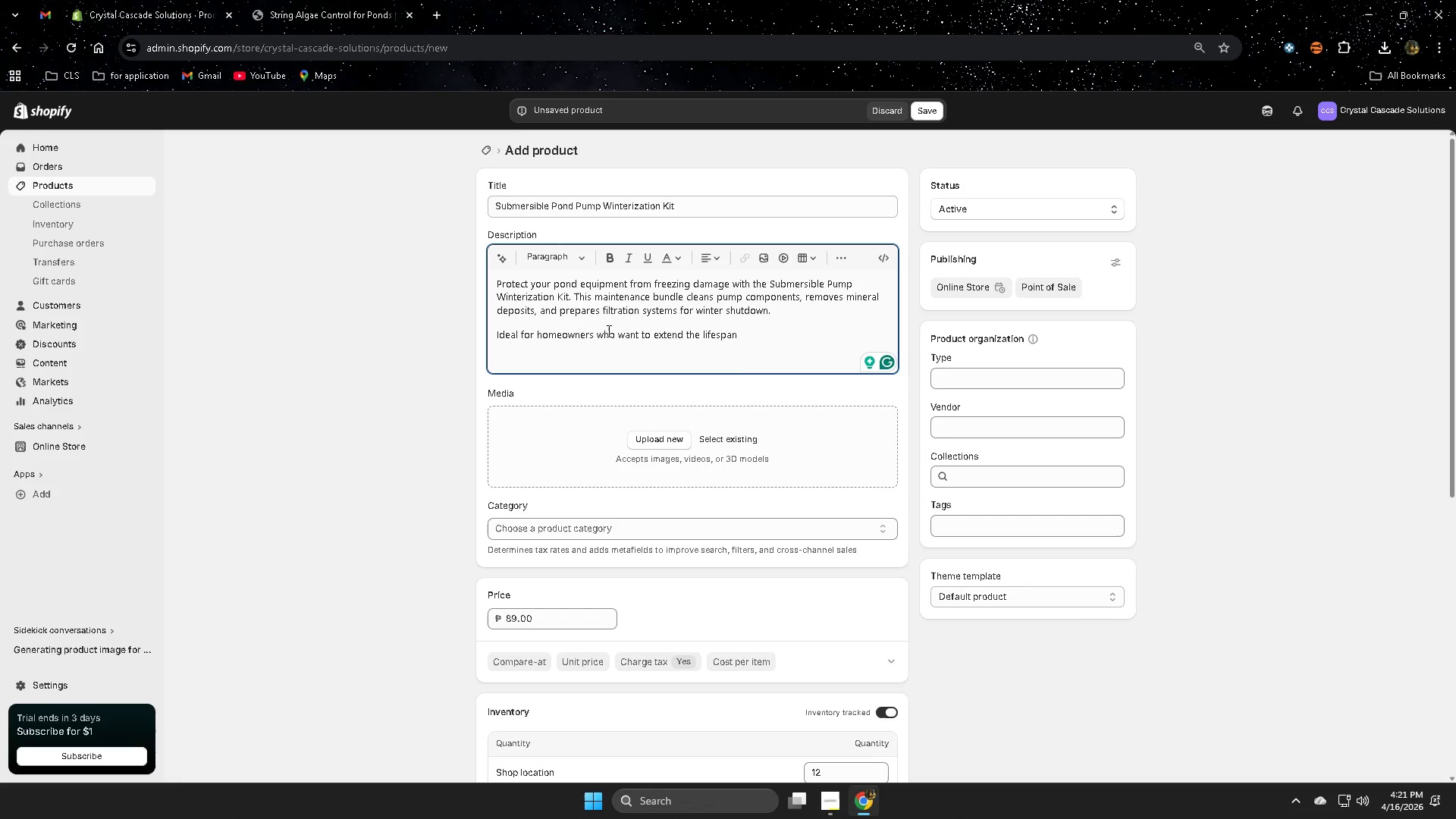 
type( of their )
 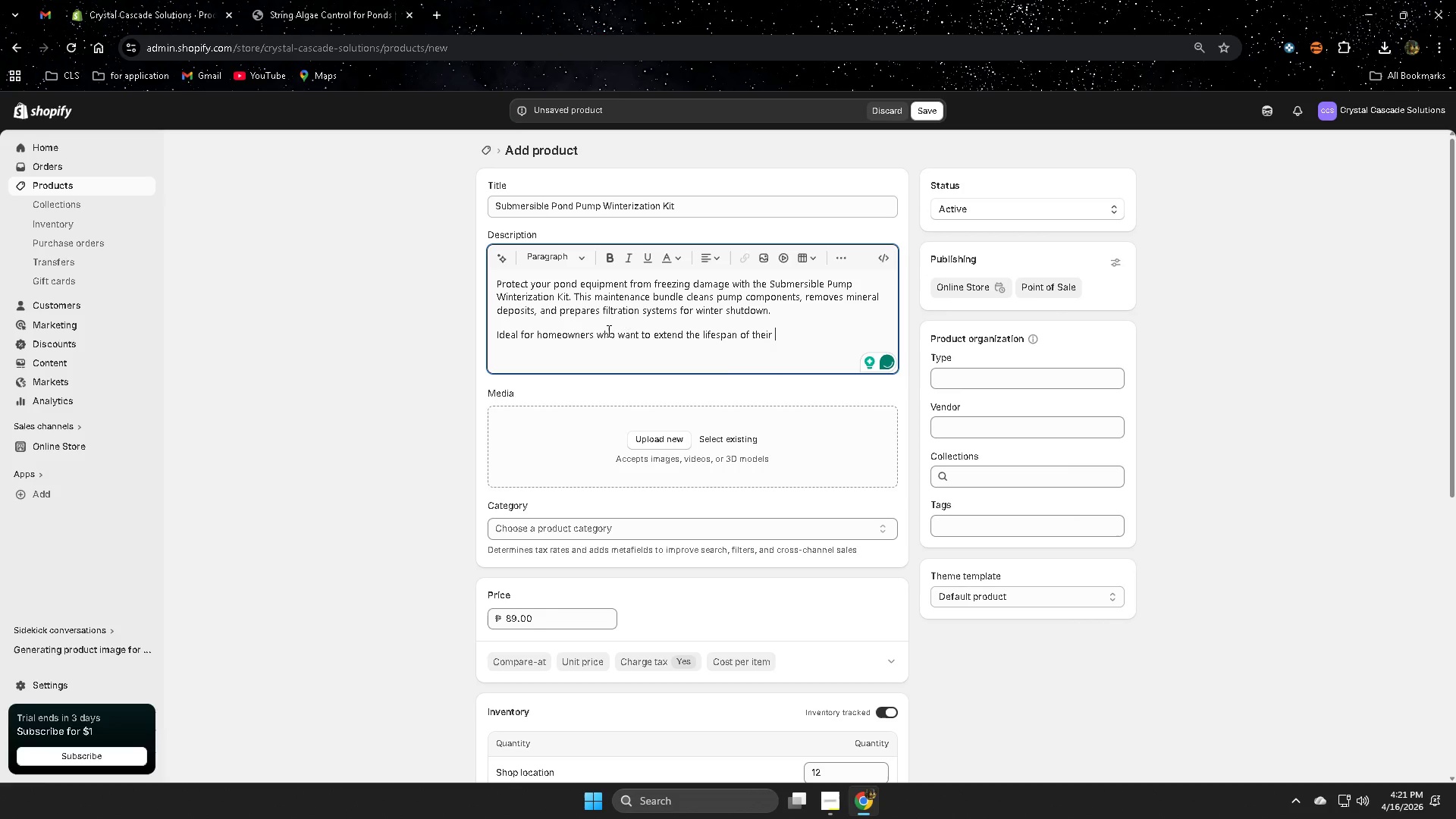 
type(pond pumps and filtration sysm)
key(Backspace)
type(tems. )
 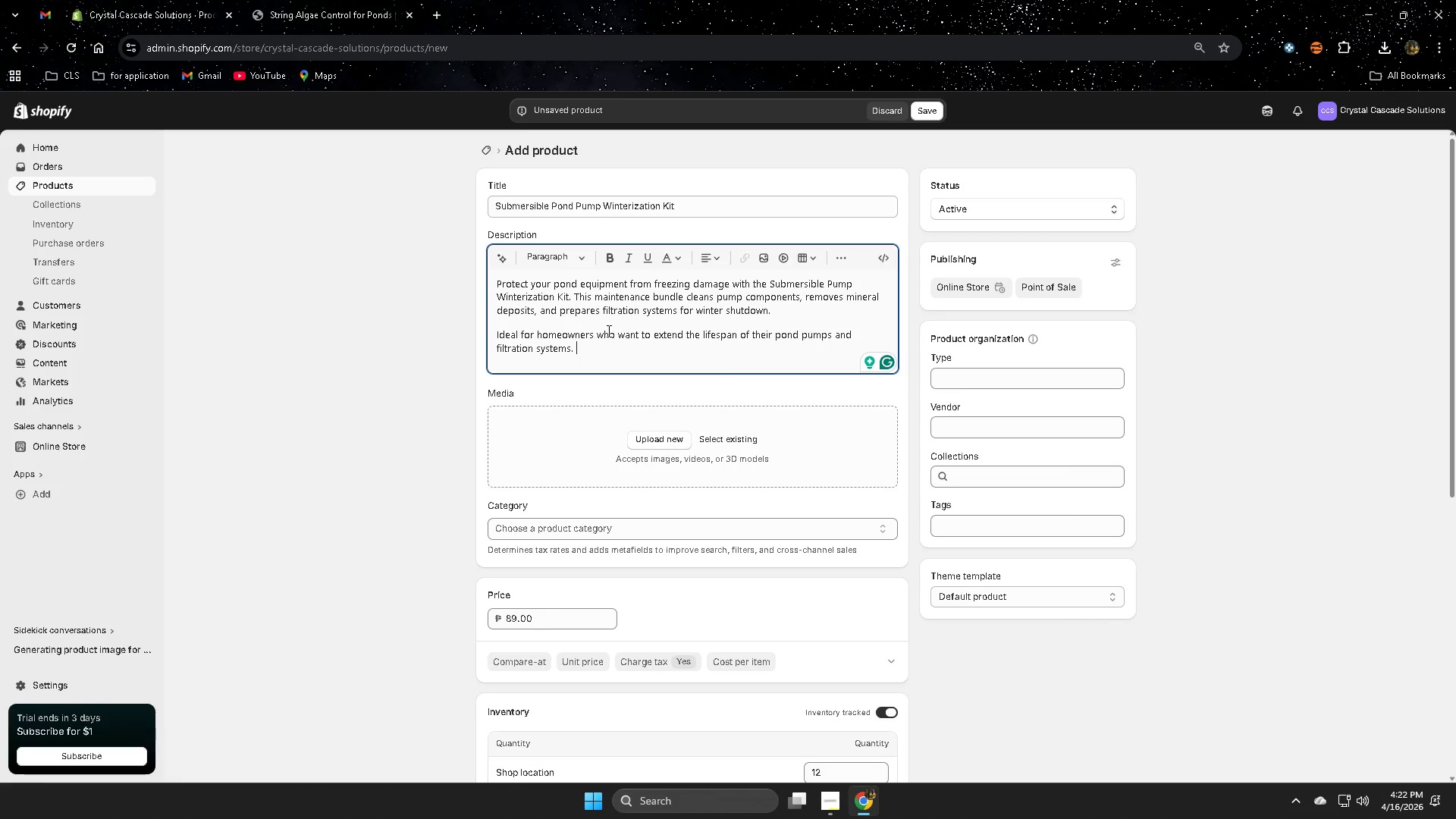 
wait(12.75)
 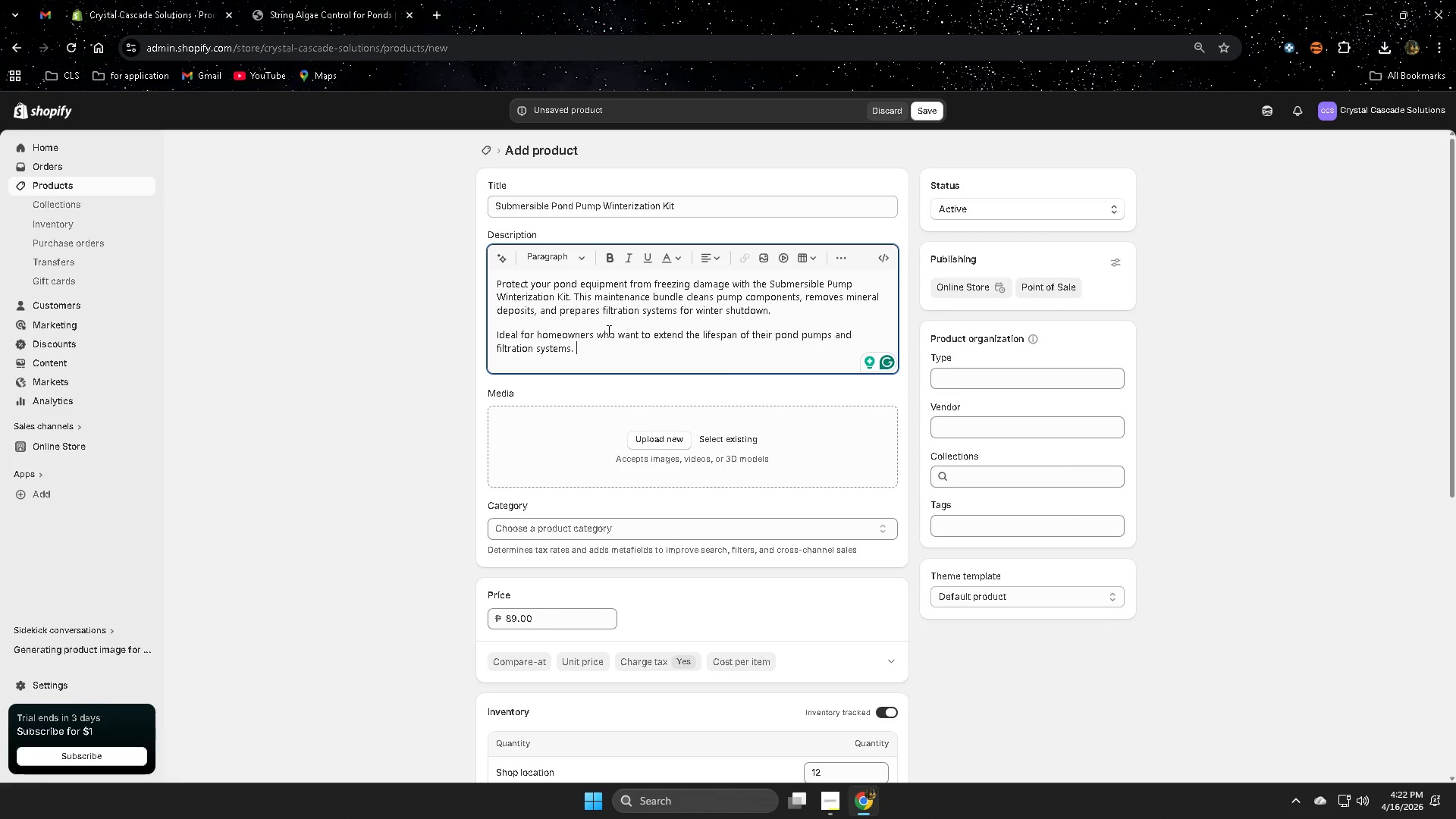 
key(Enter)
 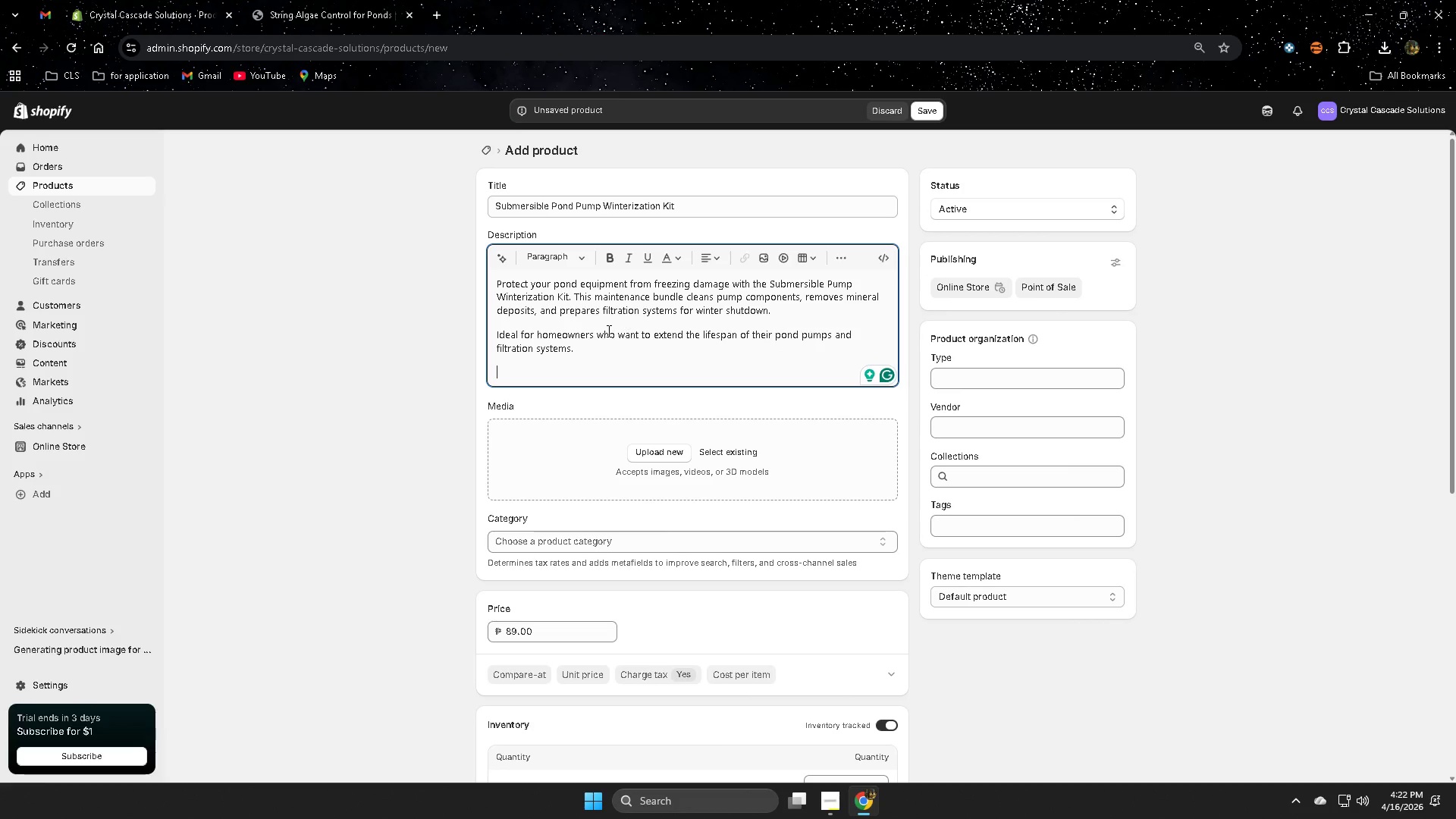 
wait(13.64)
 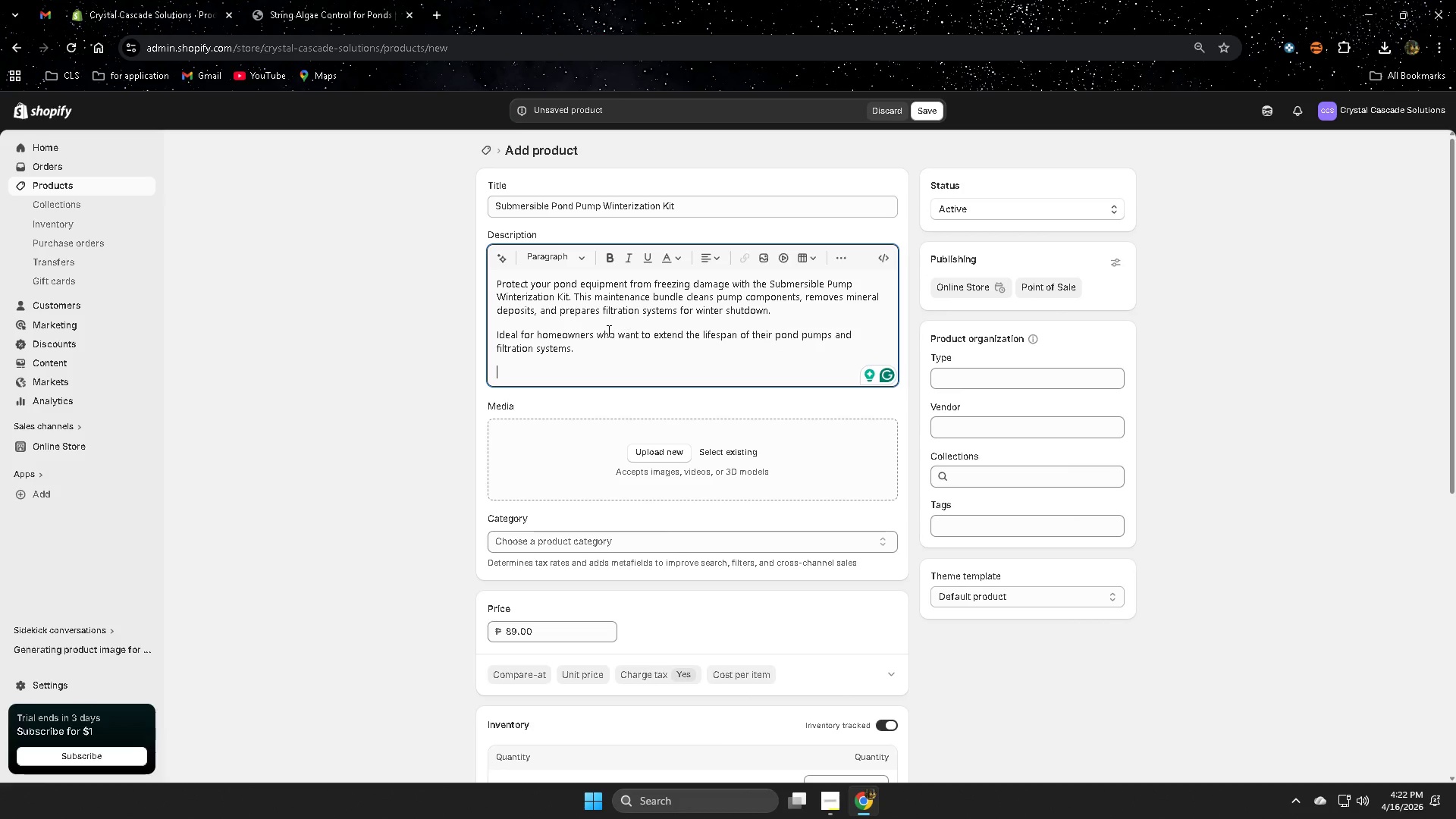 
left_click([607, 261])
 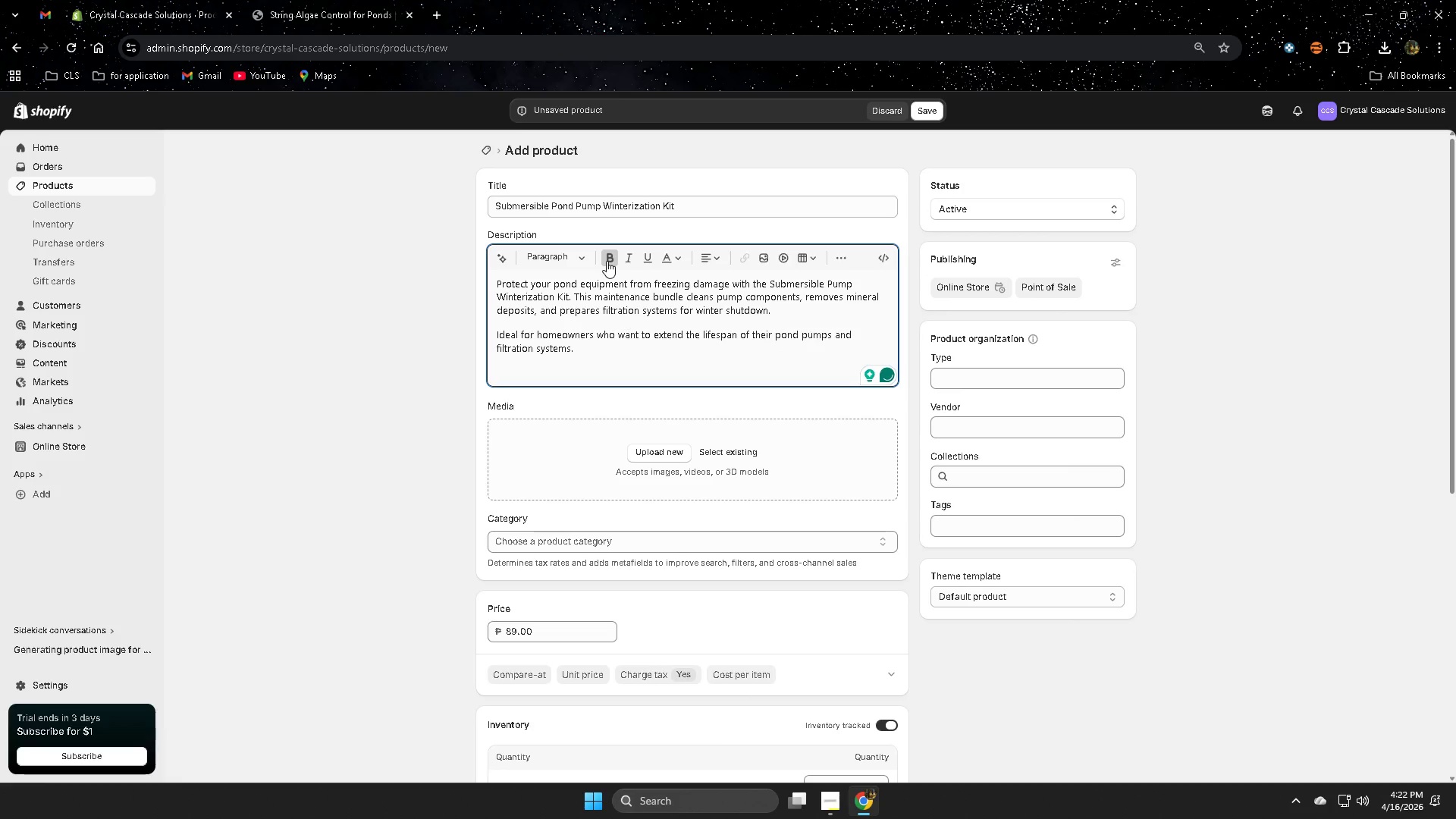 
type(Bundle Includes)
 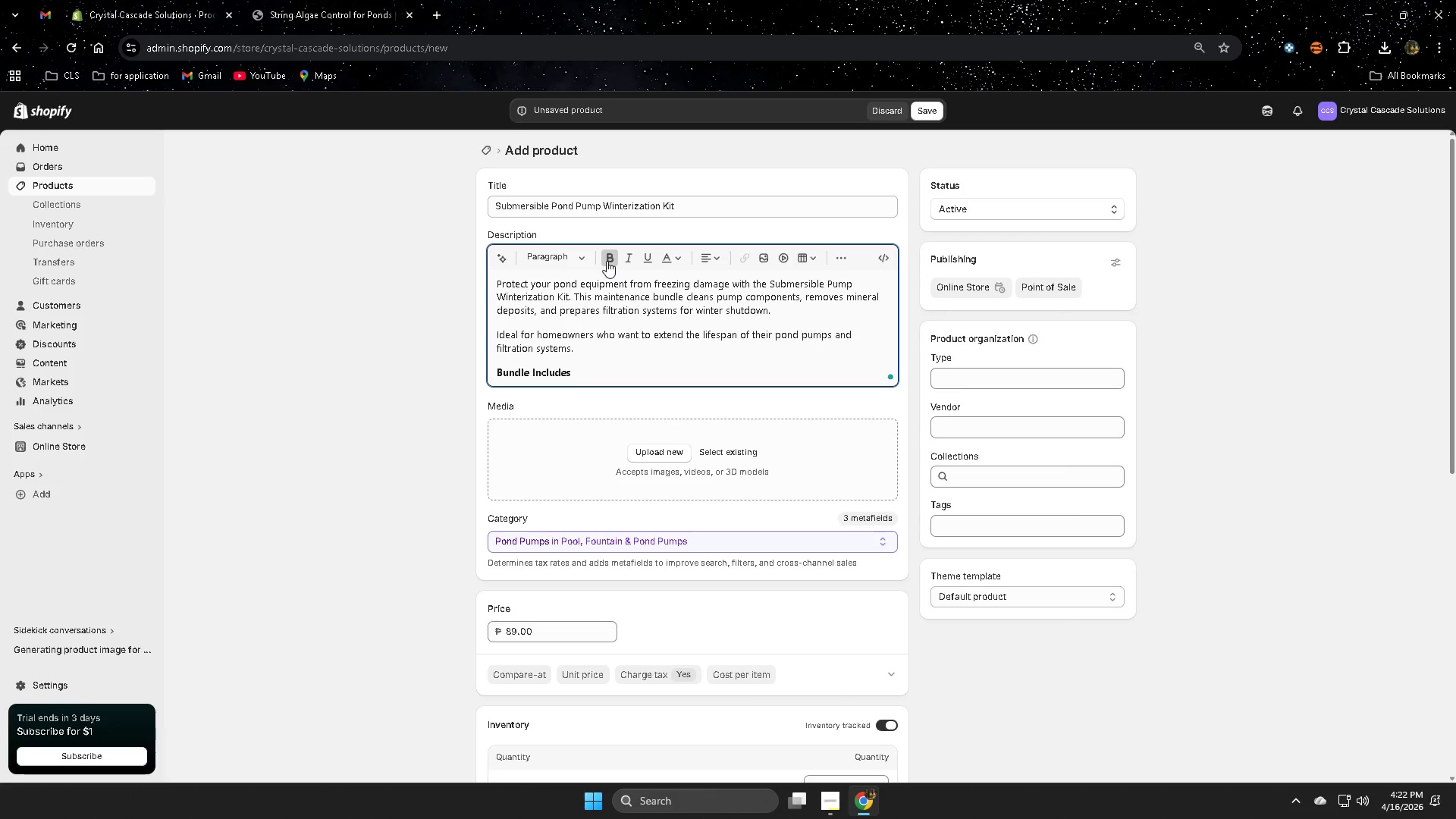 
wait(6.34)
 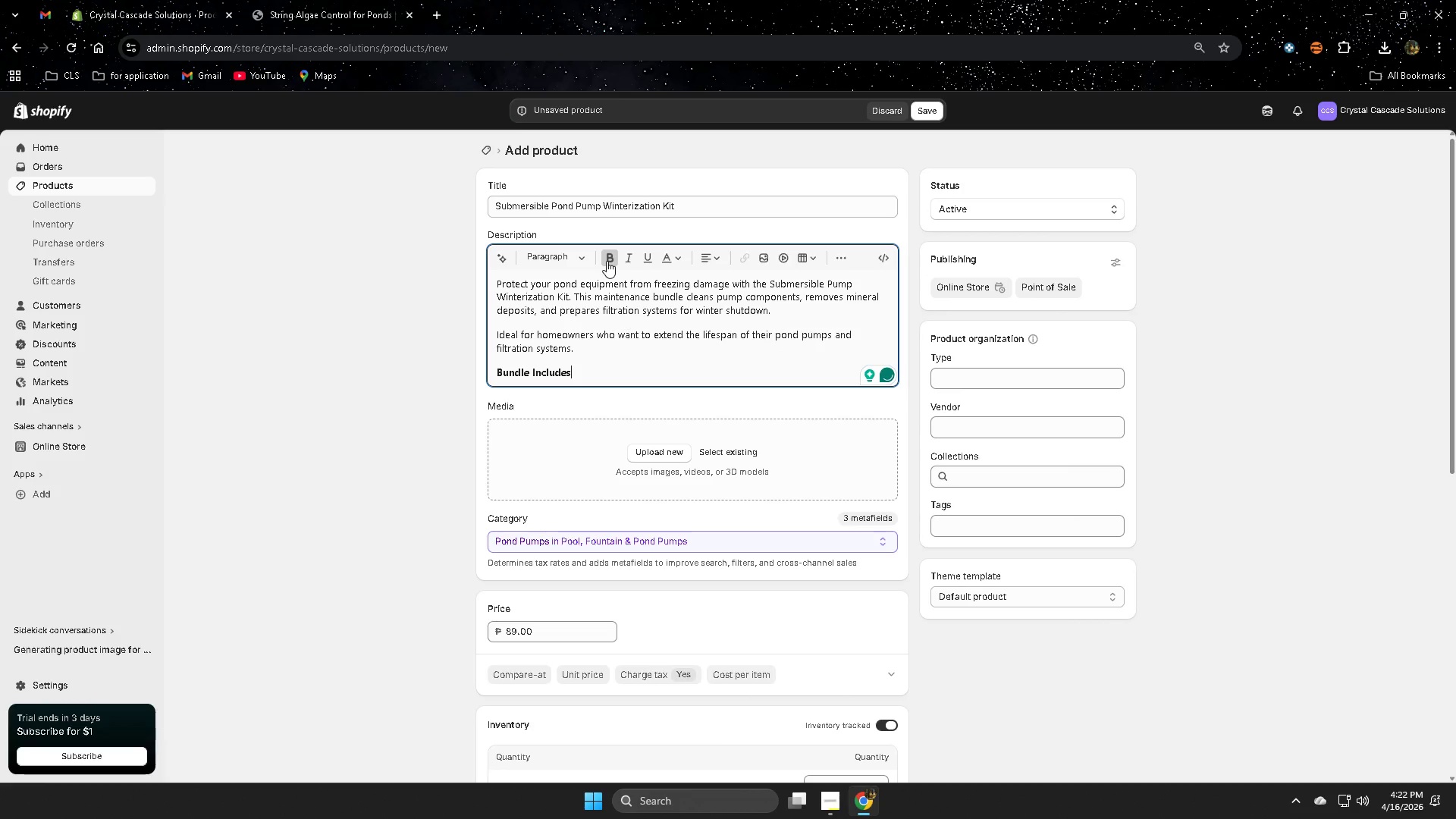 
key(Shift+Semicolon)
 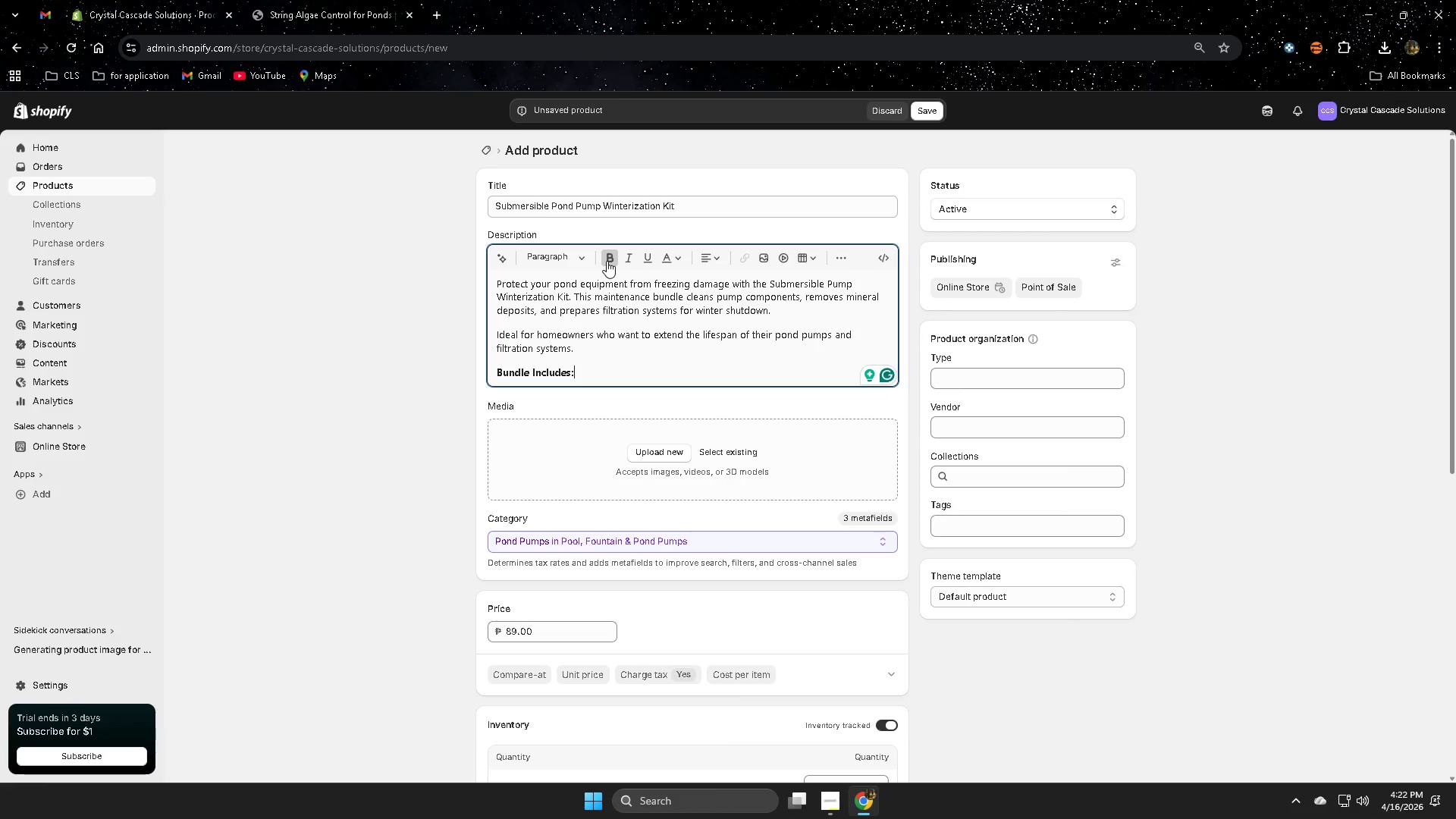 
key(Enter)
 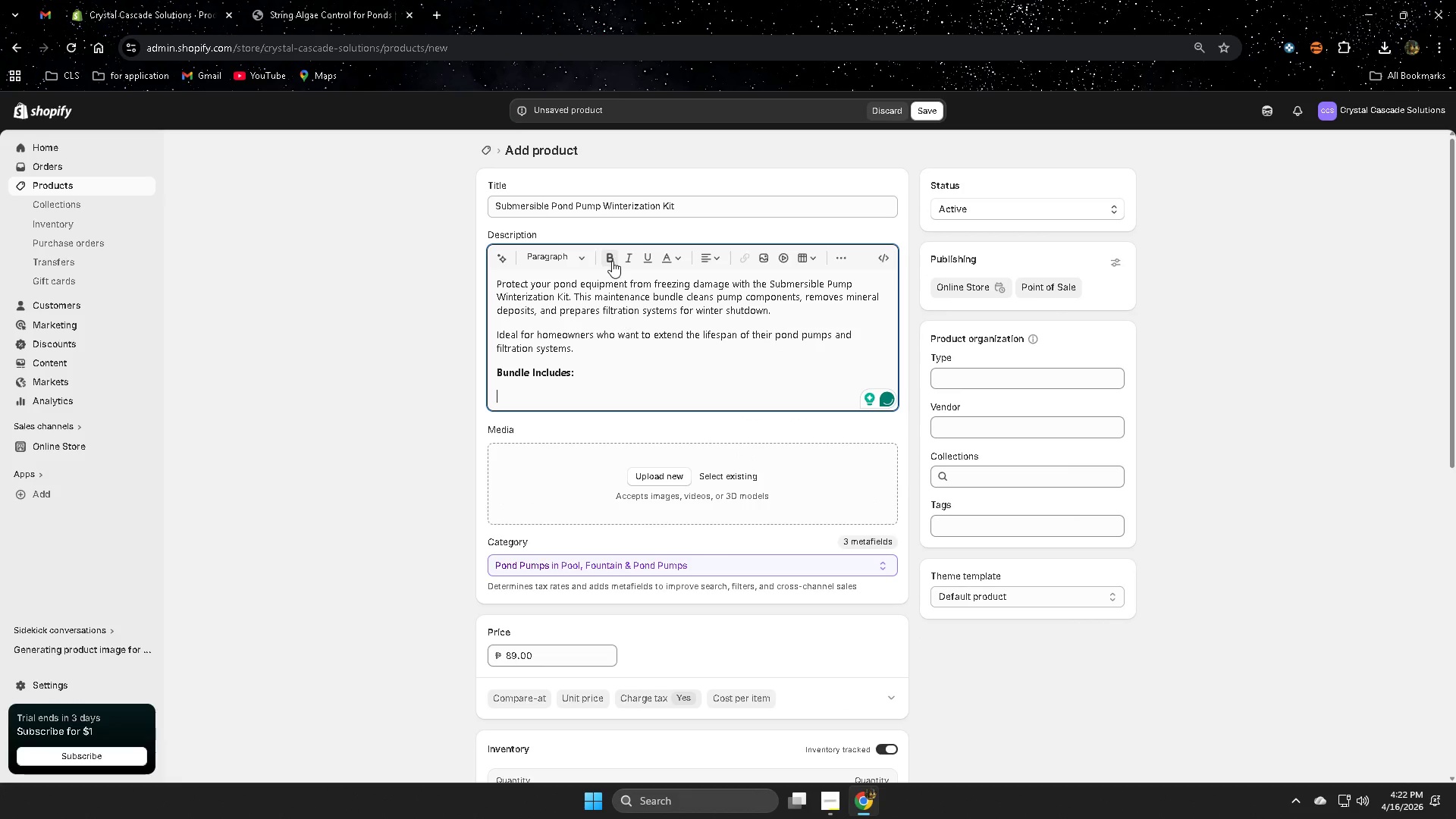 
left_click([839, 256])
 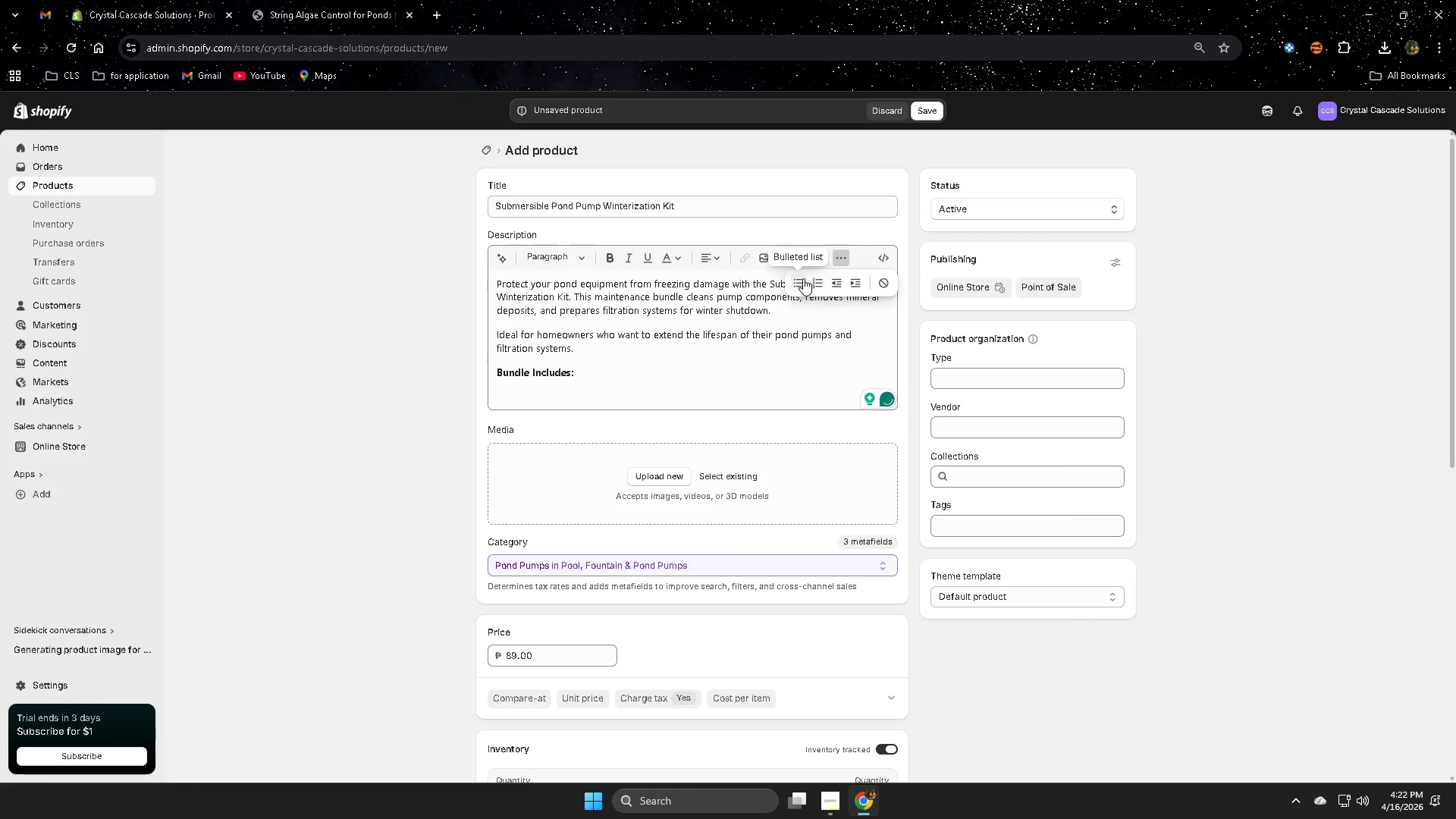 
left_click([798, 280])
 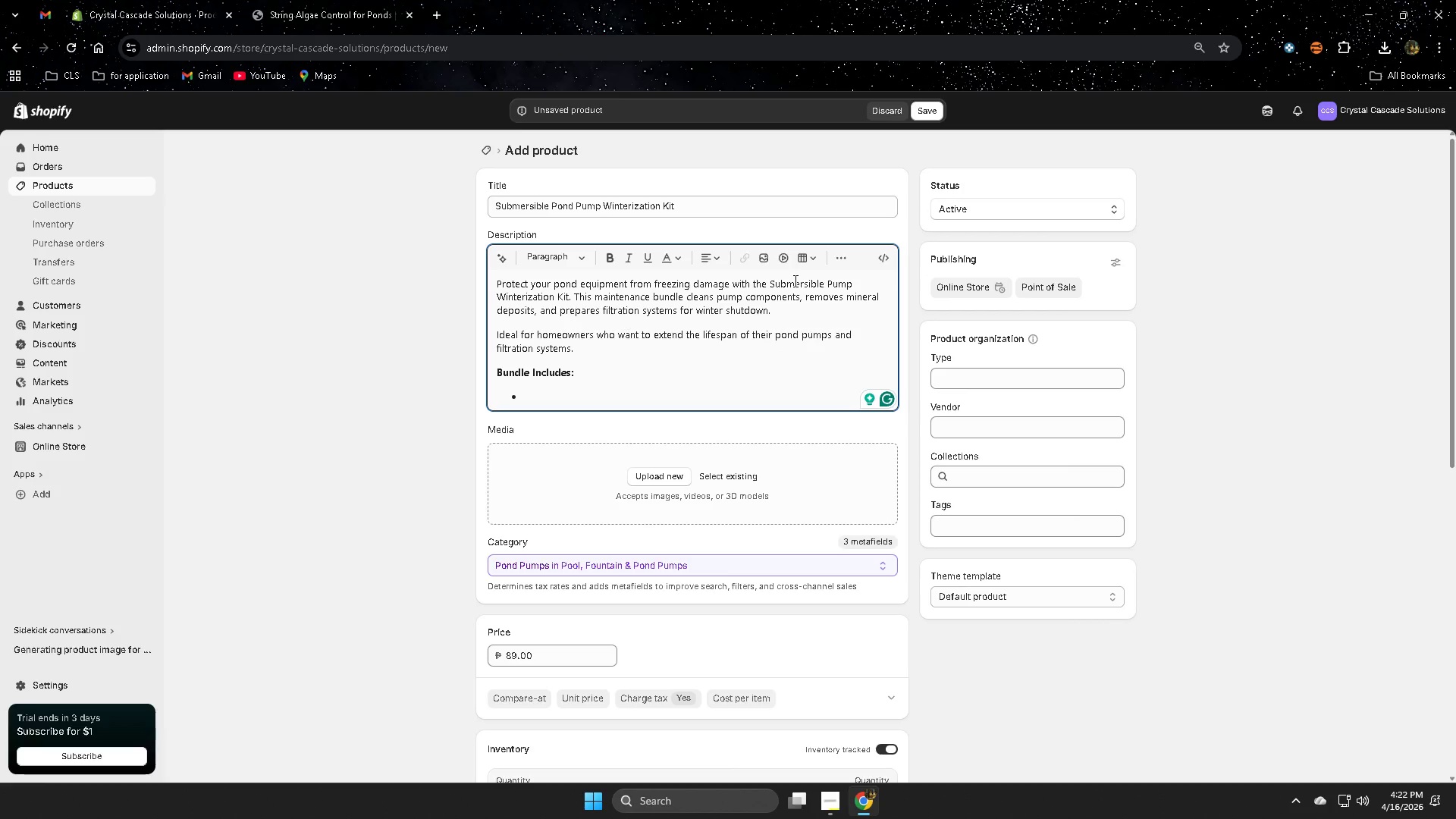 
type(Pump Cleaning Solution)
 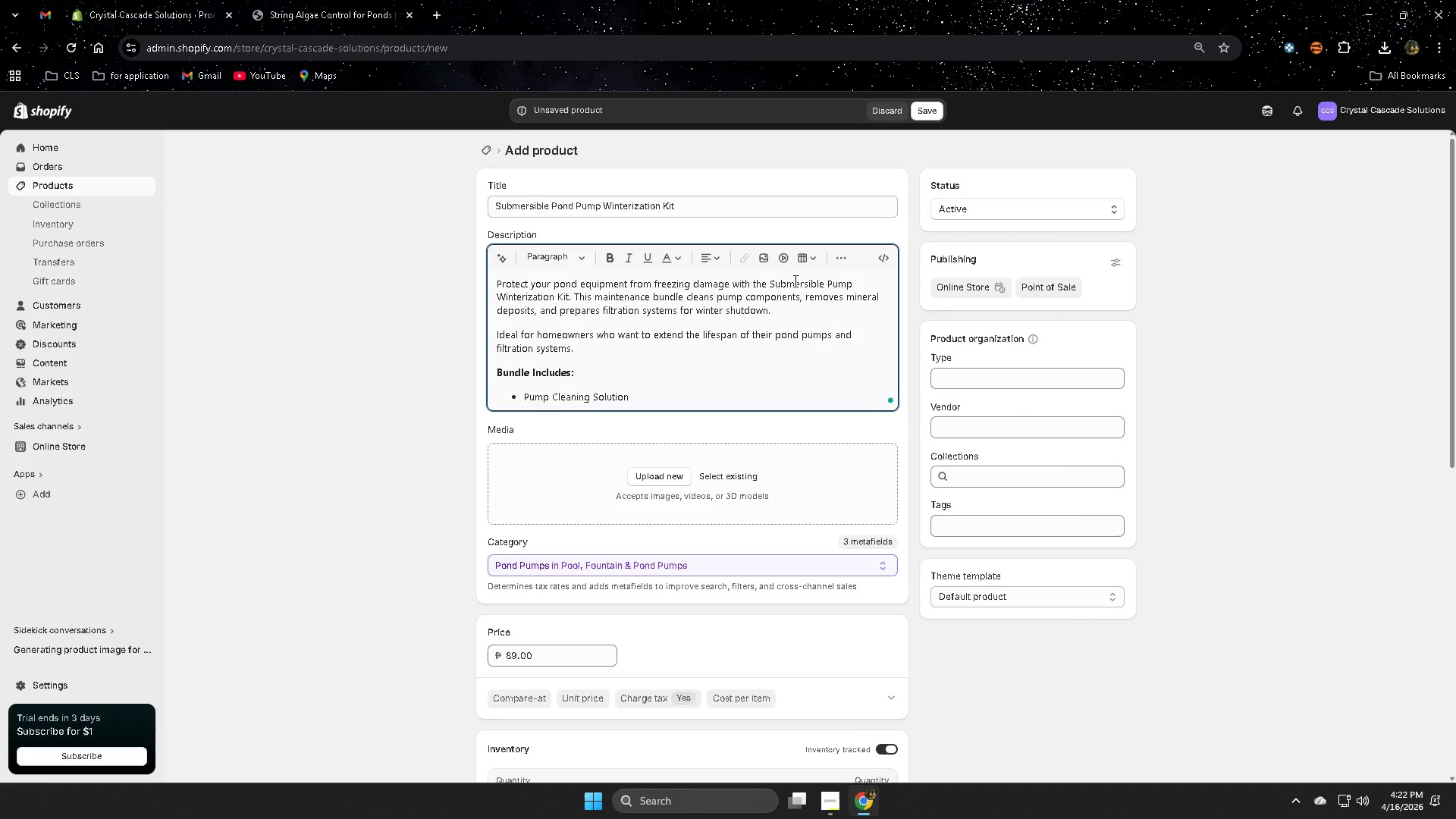 
key(Enter)
 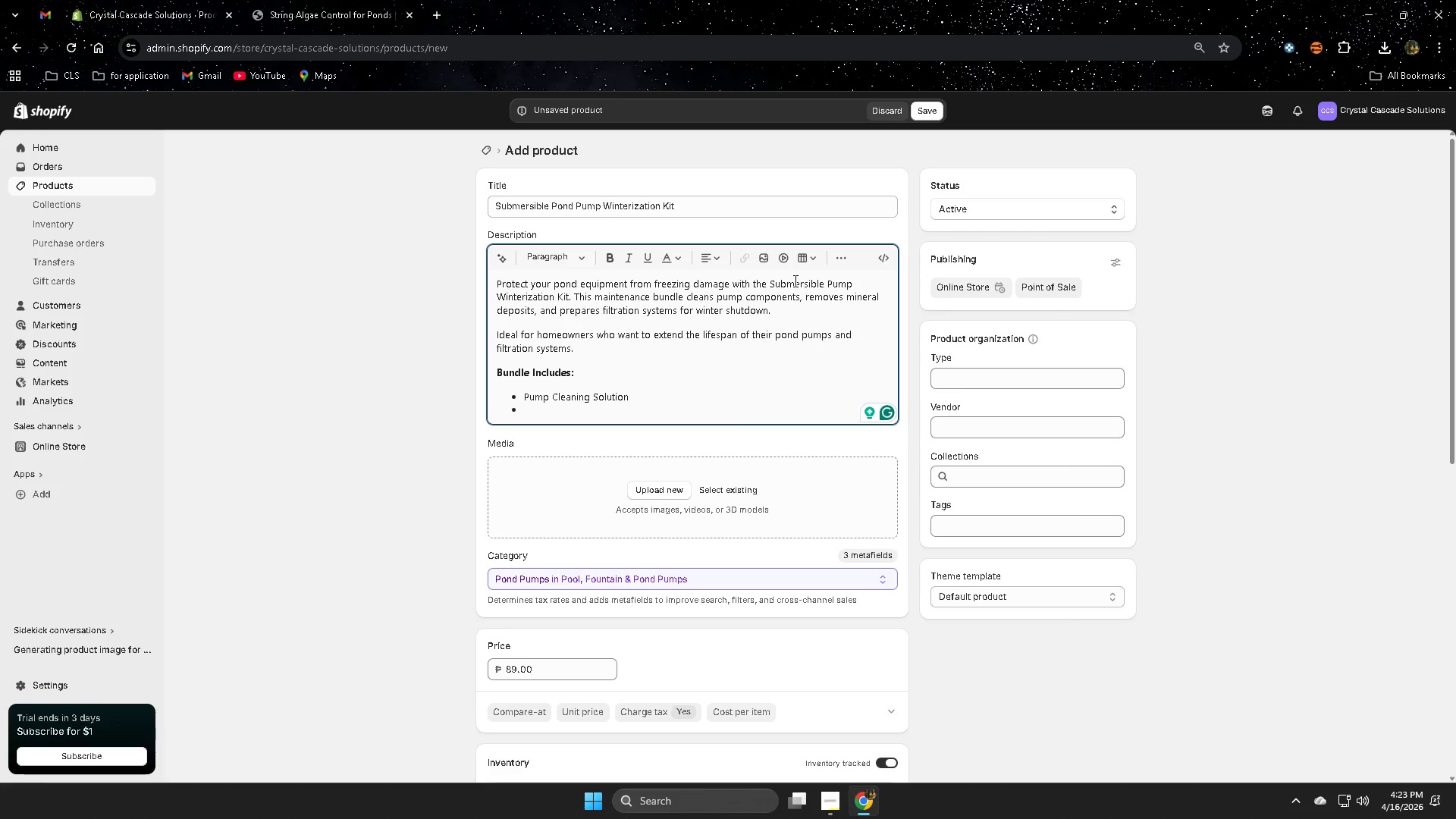 
wait(10.17)
 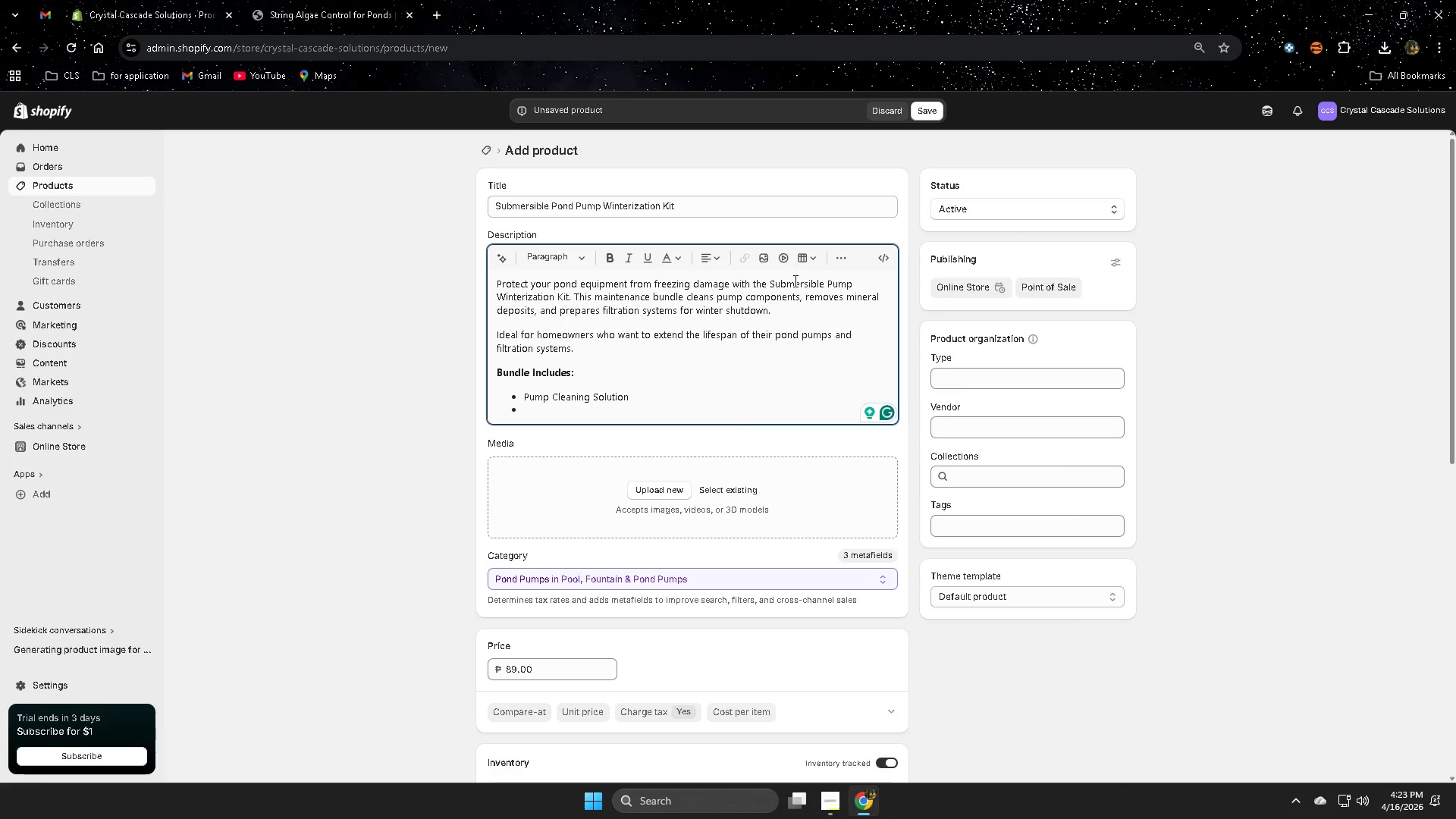 
type(Anti-)
 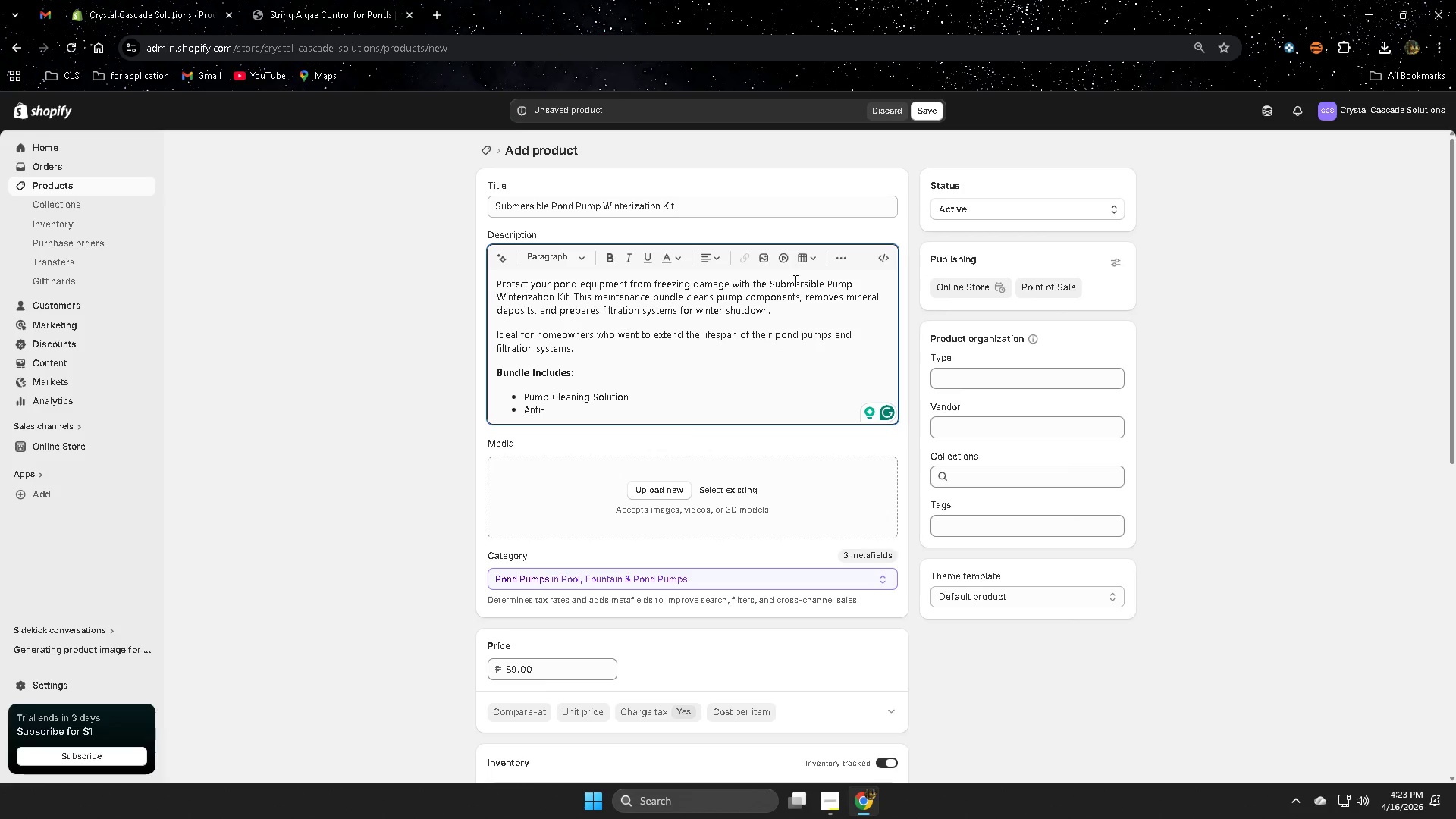 
wait(8.36)
 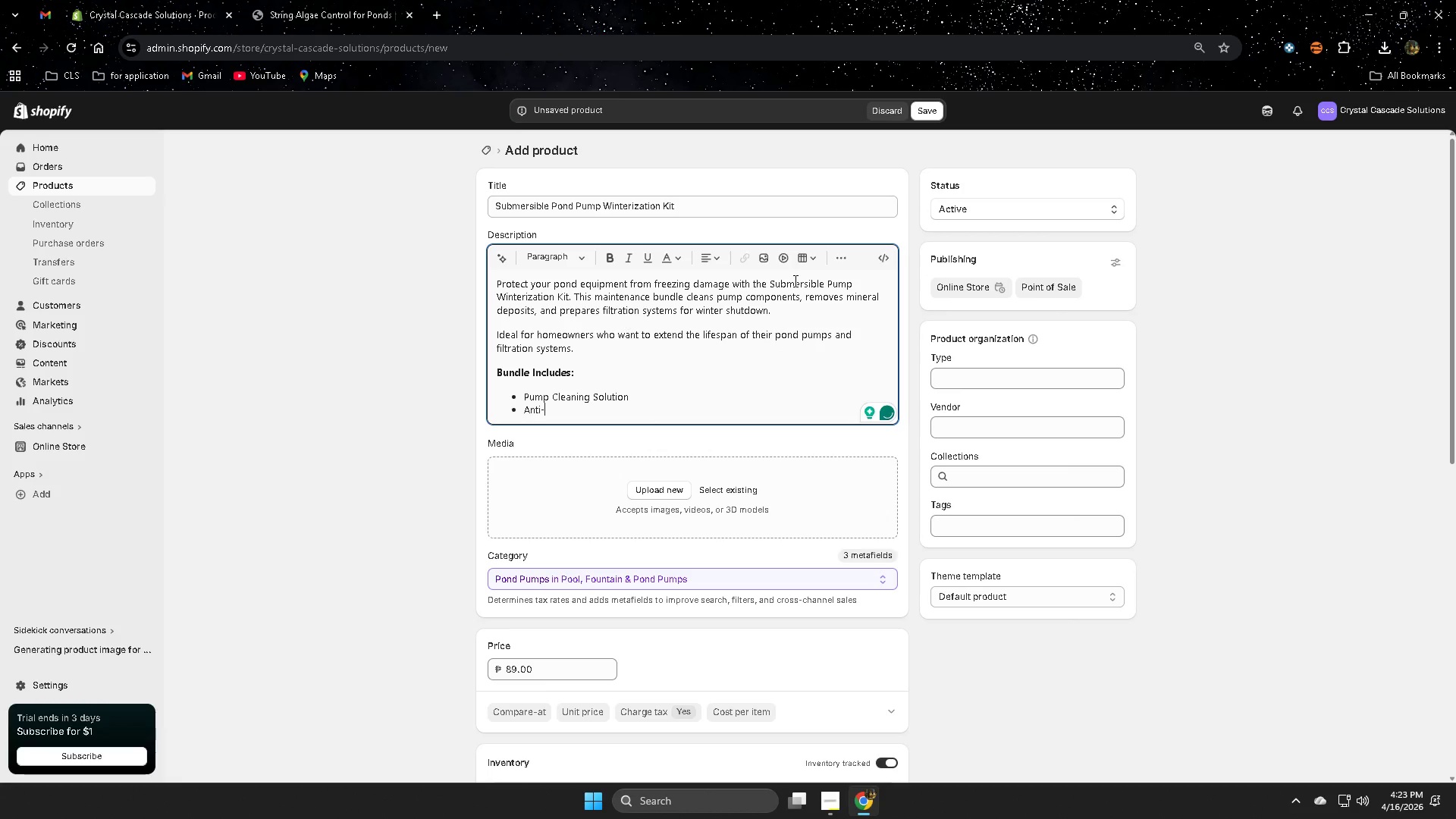 
type(Scale Mineral Remover)
 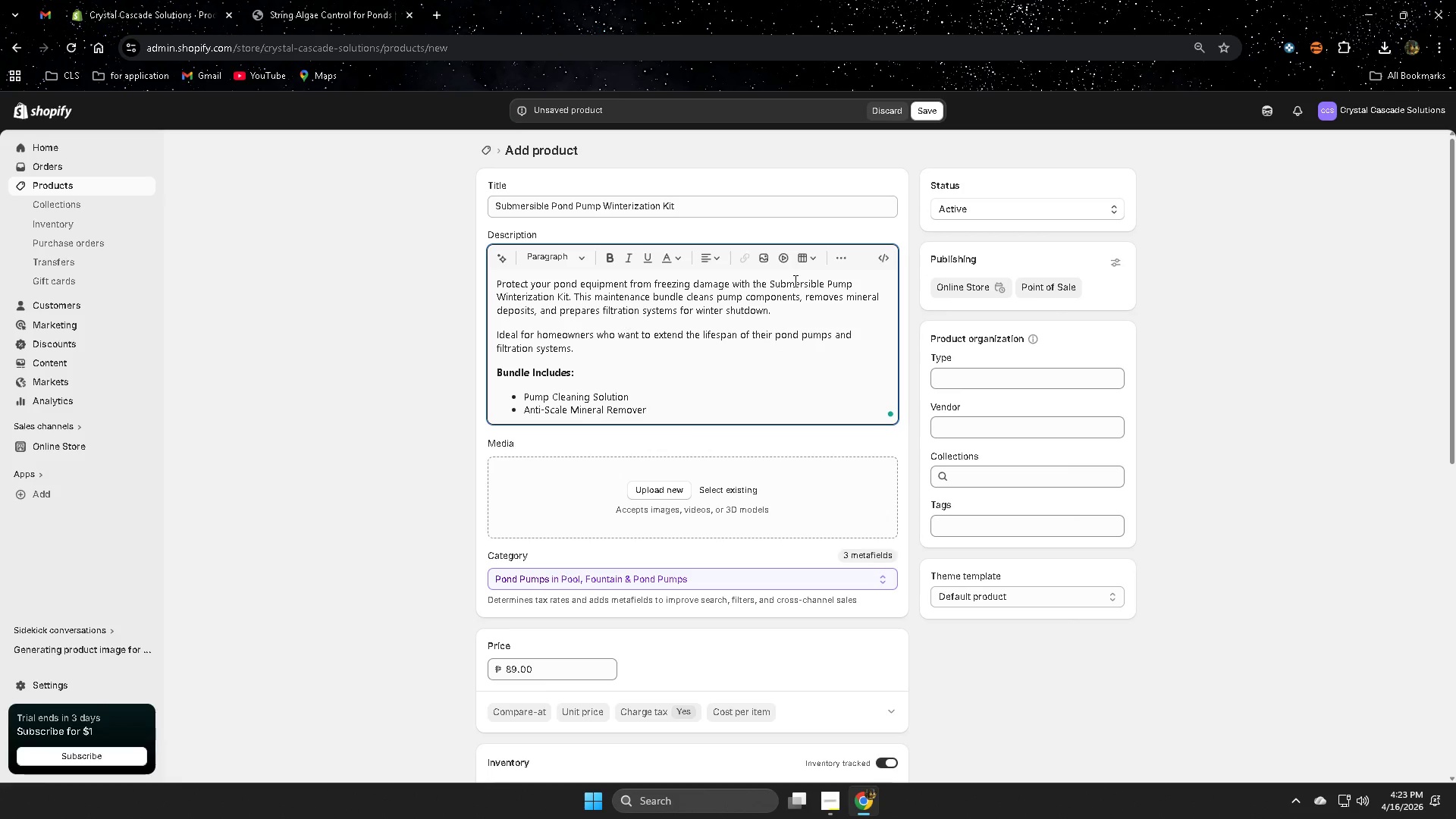 
key(Enter)
 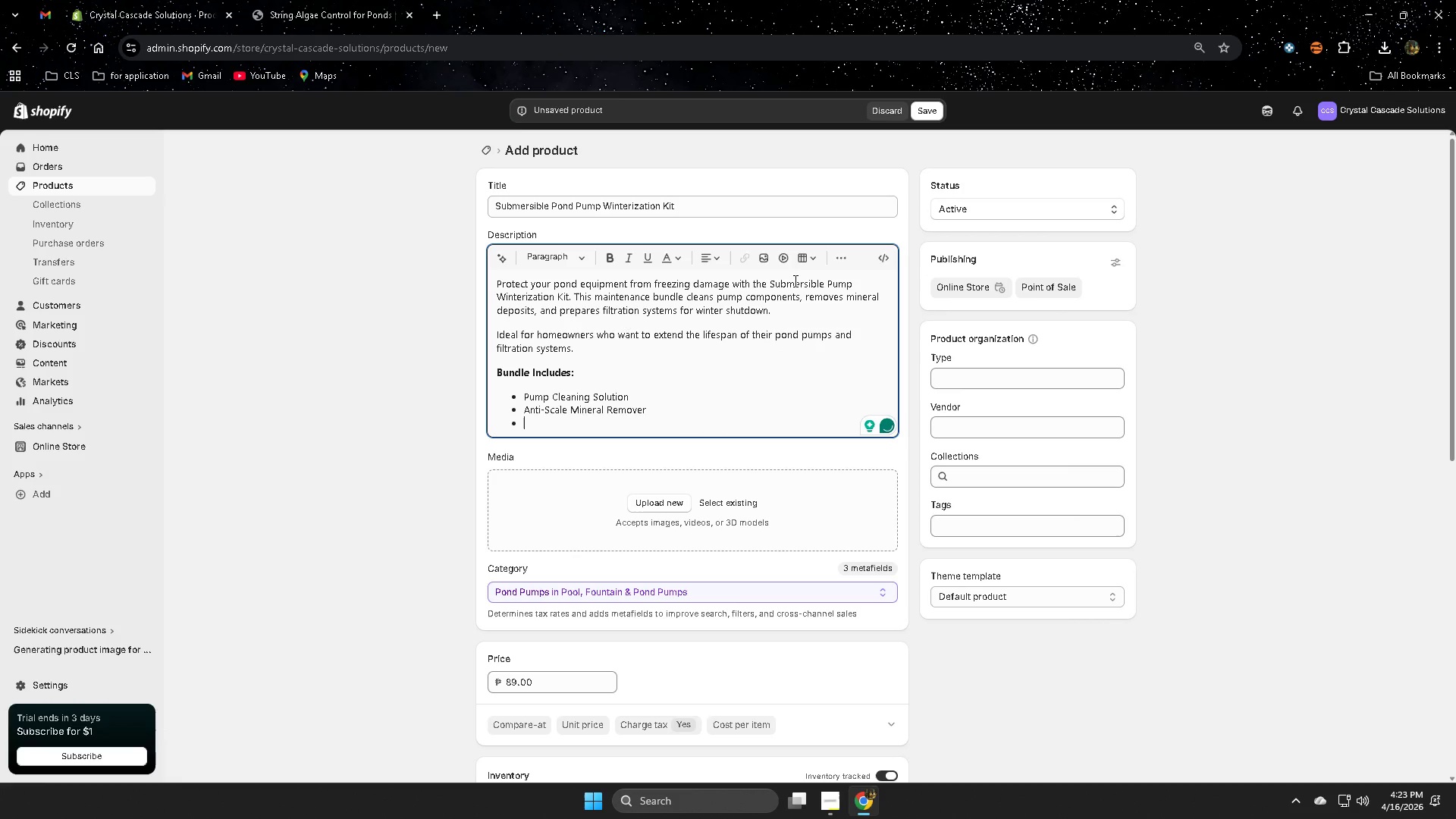 
wait(8.62)
 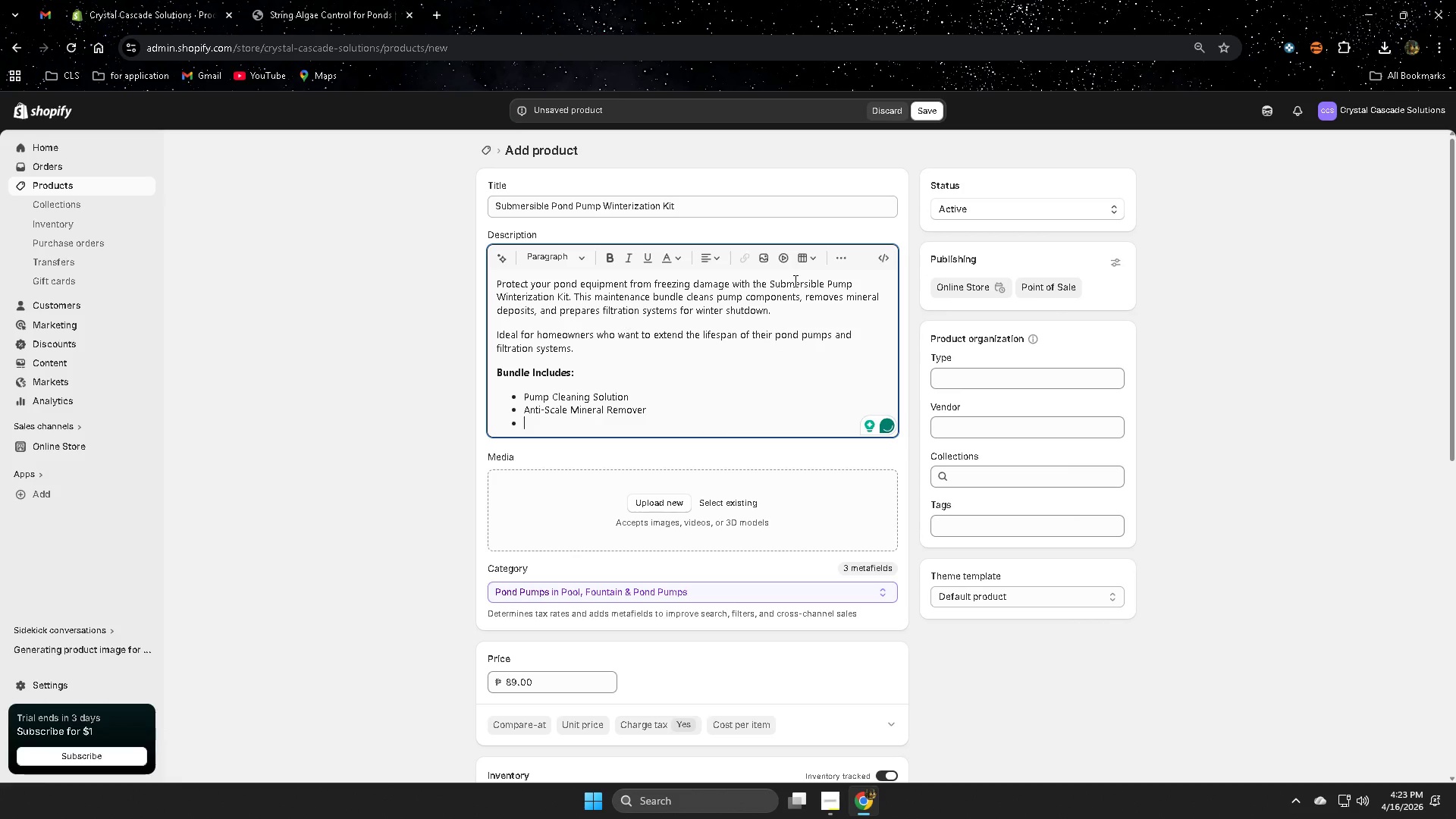 
type(Waterproof)
 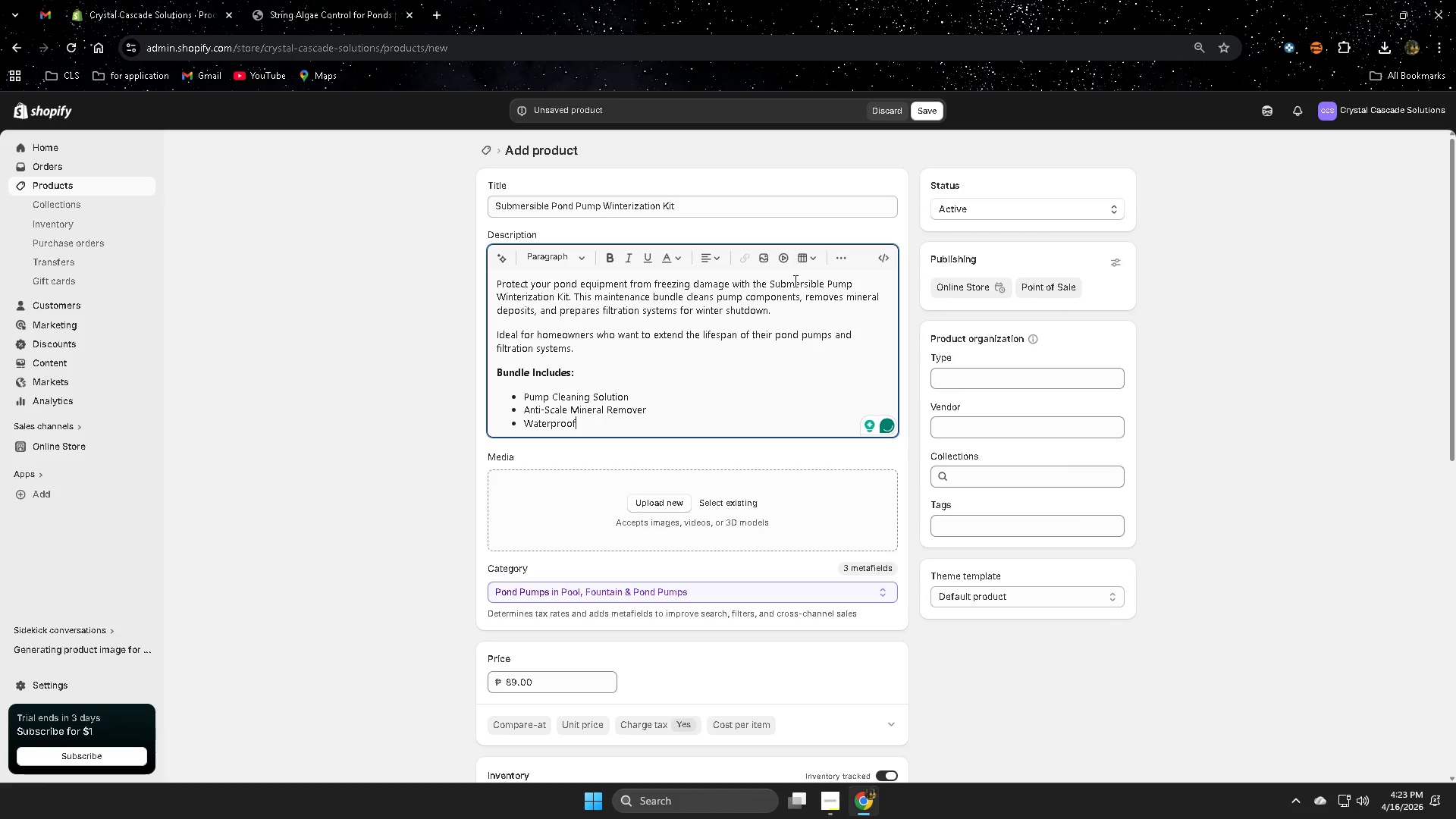 
type( Pump Storage)
 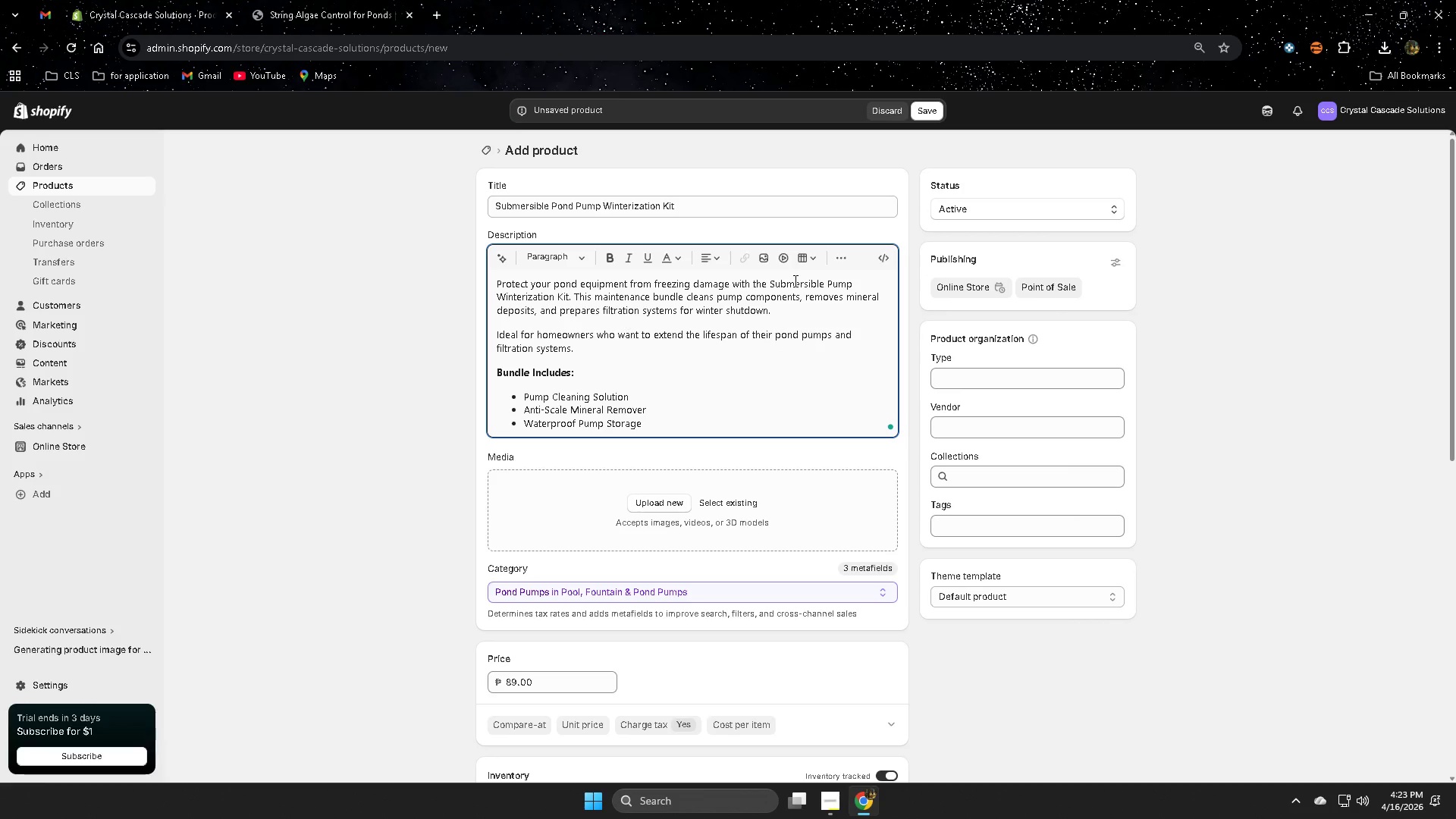 
wait(7.81)
 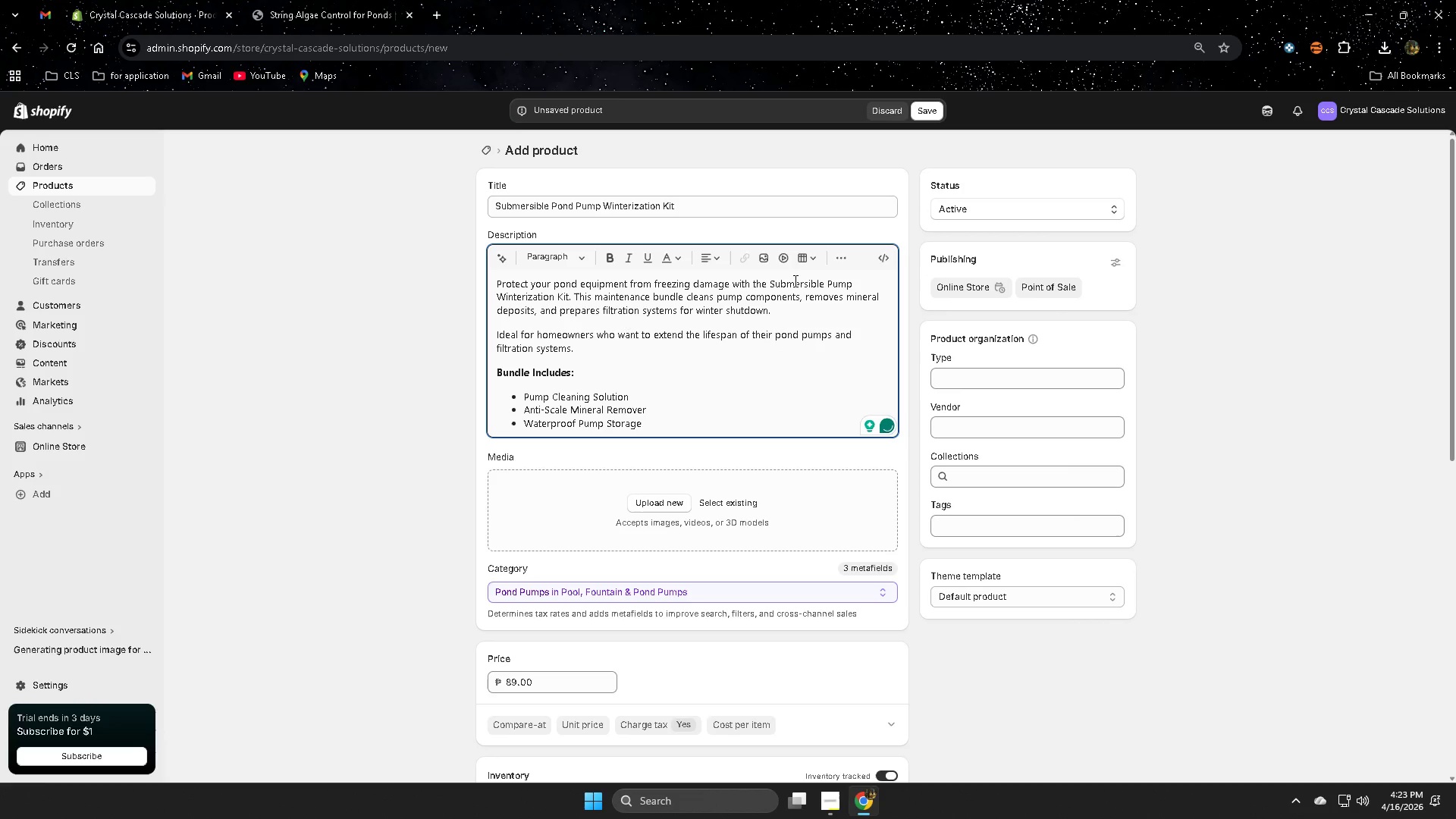 
type( Bag)
 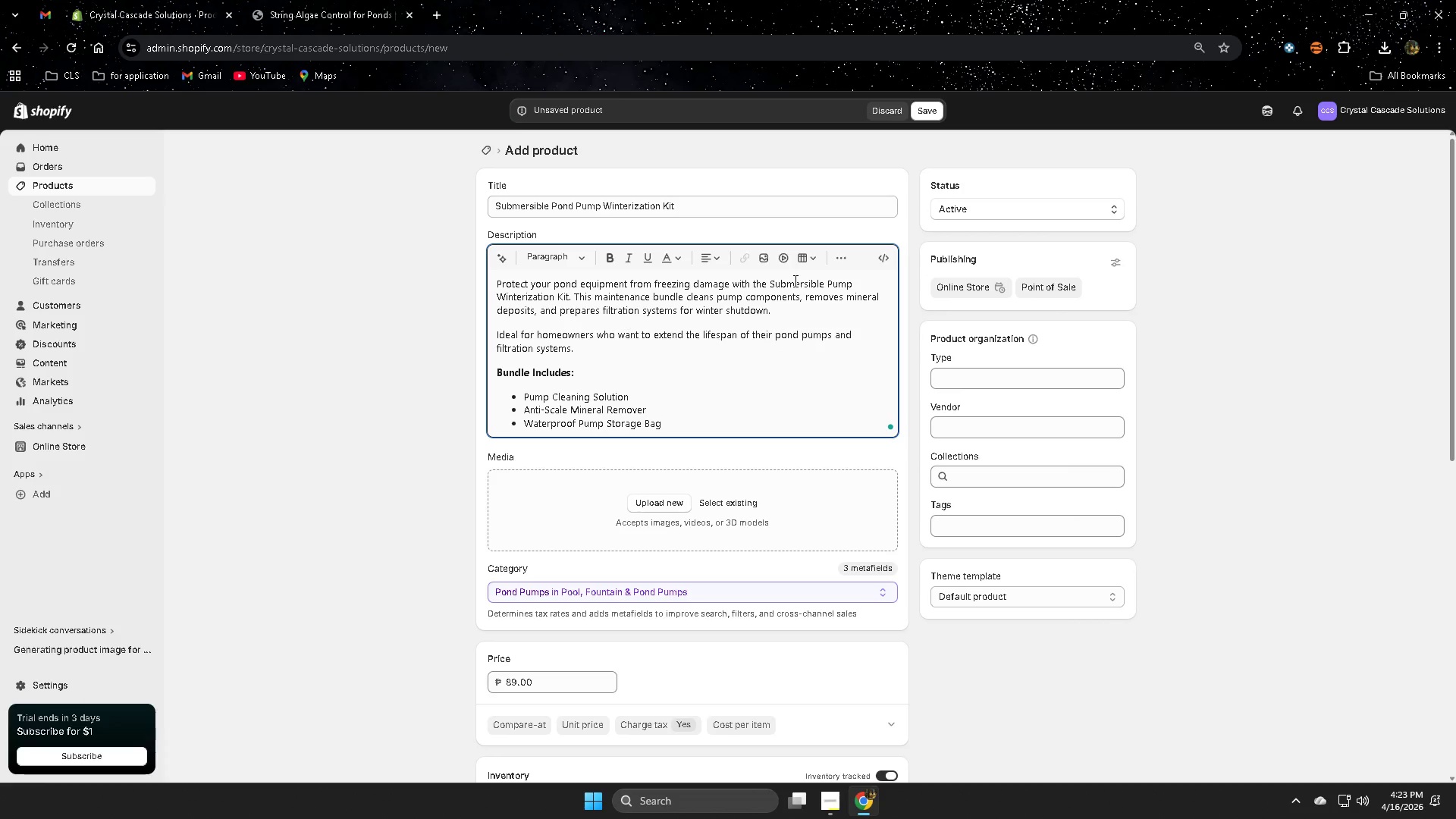 
key(Enter)
 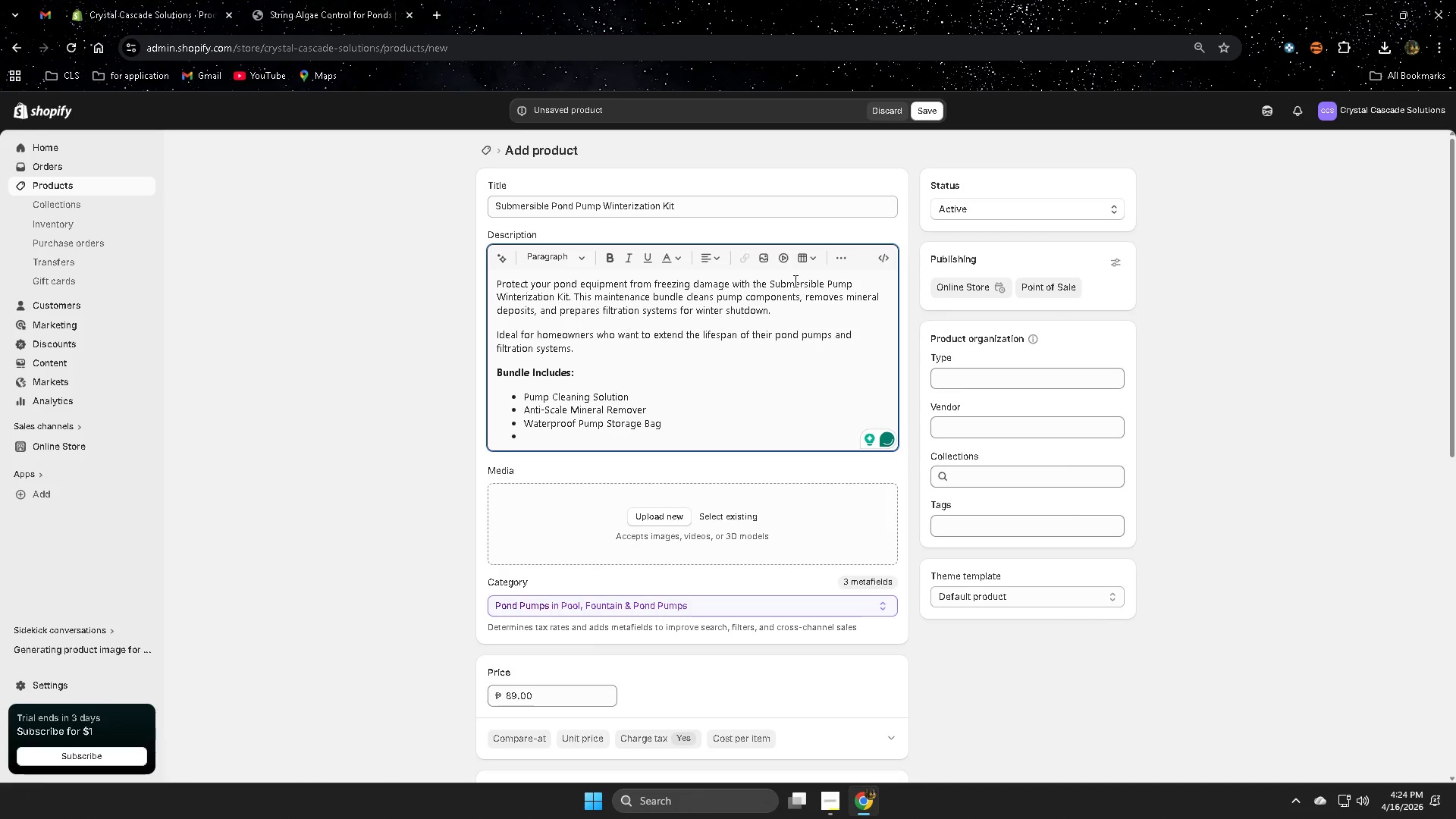 
type(Winter Maintenance Checklist)
 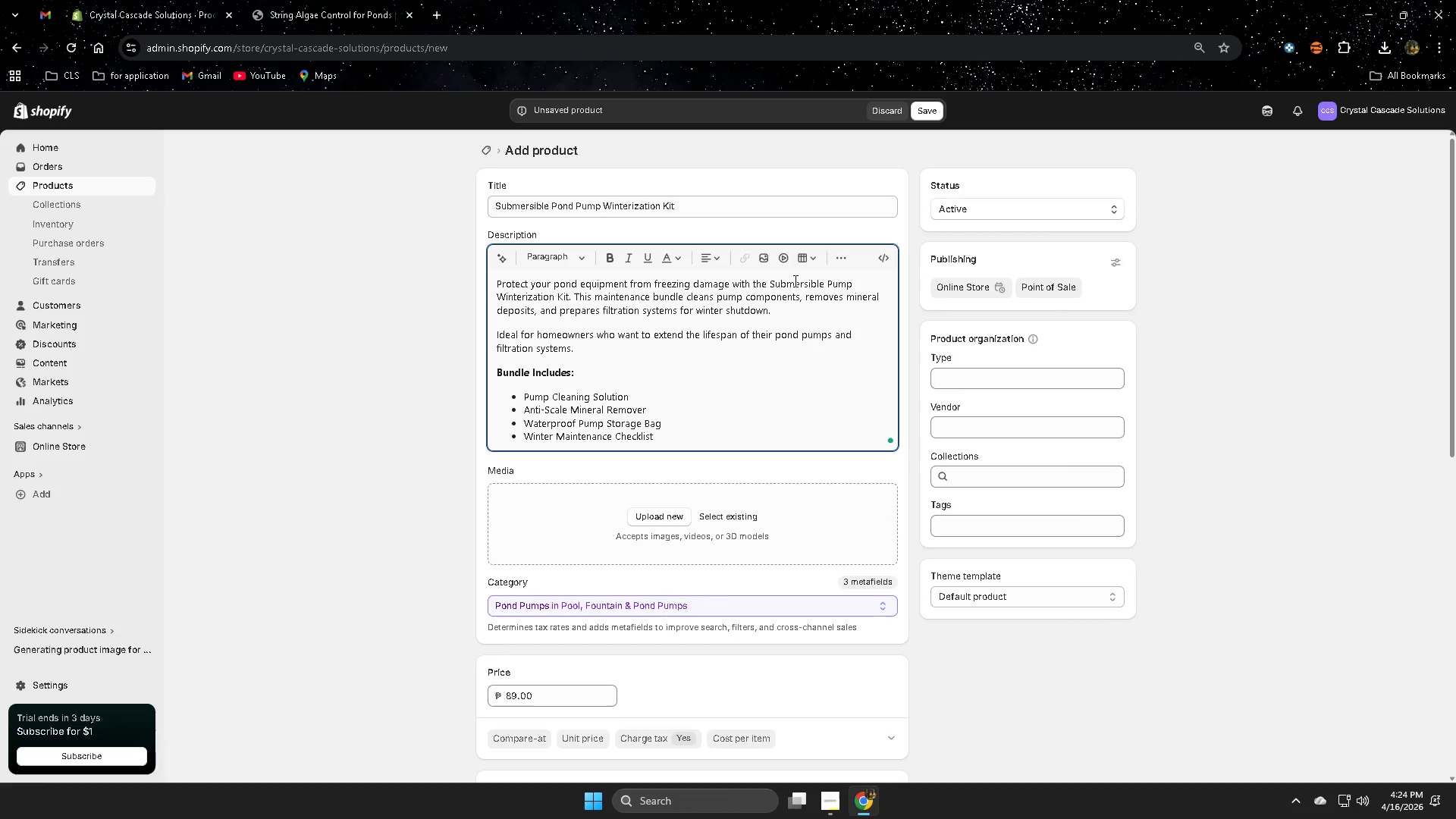 
key(Enter)
 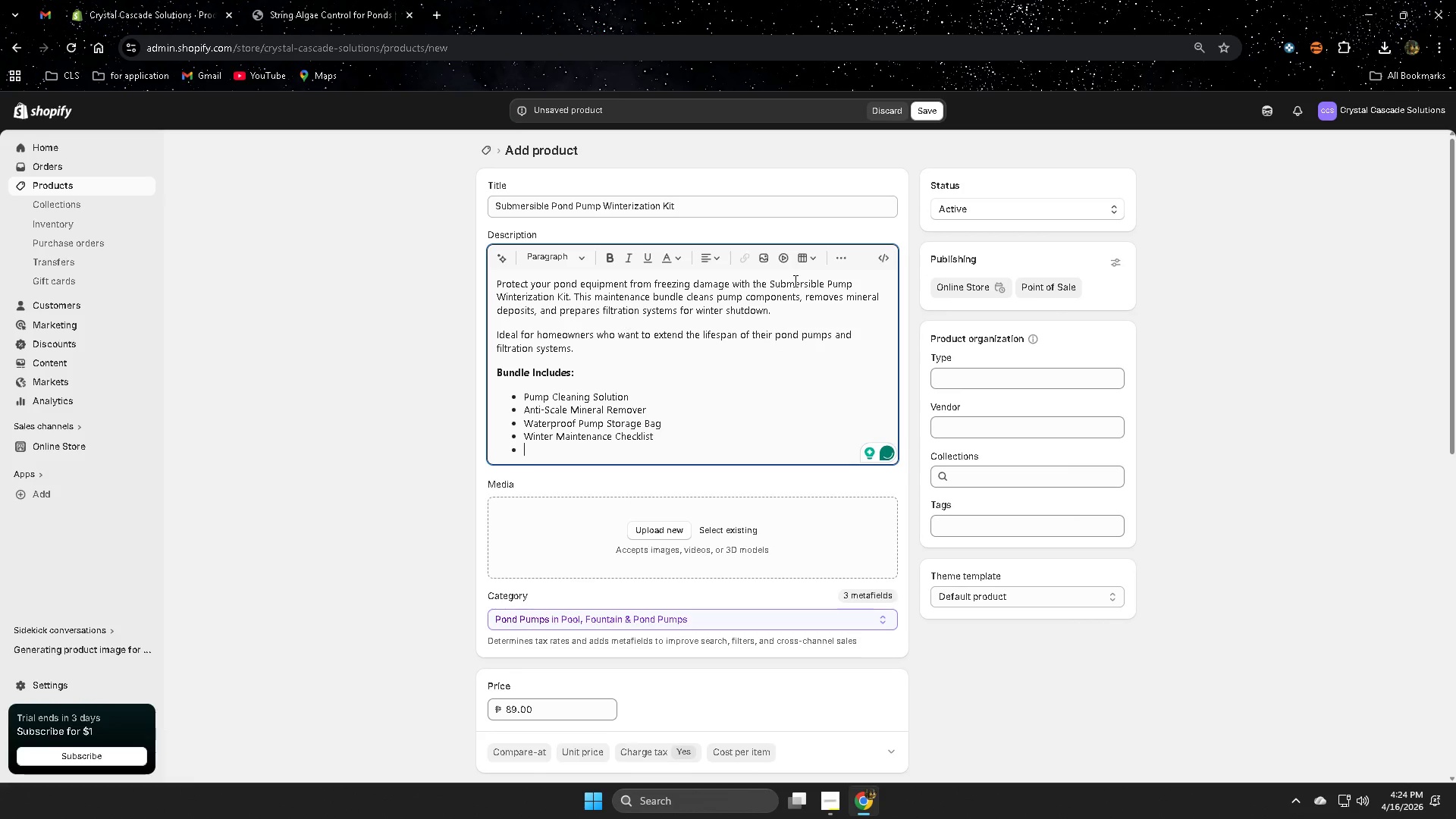 
key(Enter)
 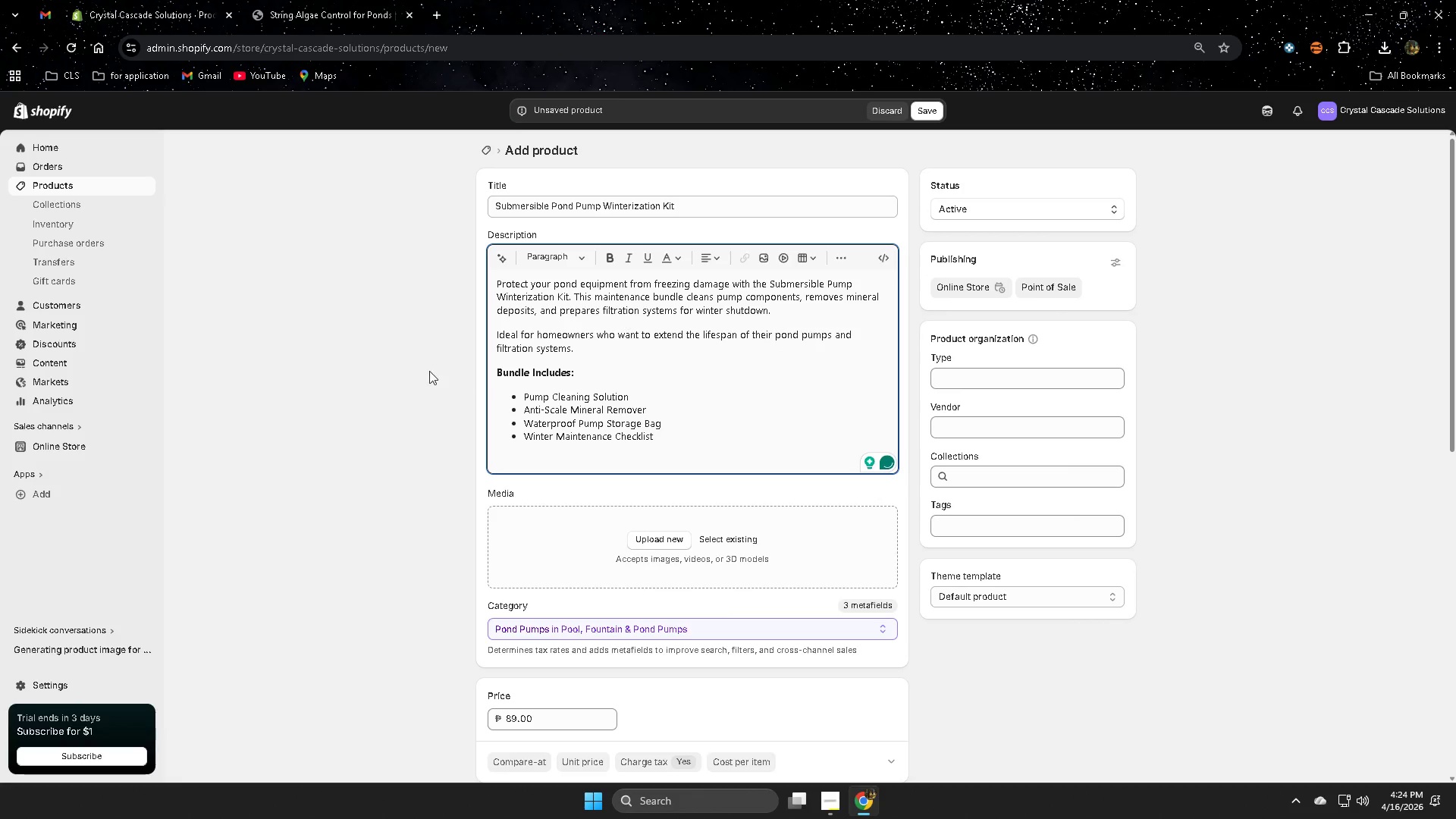 
left_click([613, 255])
 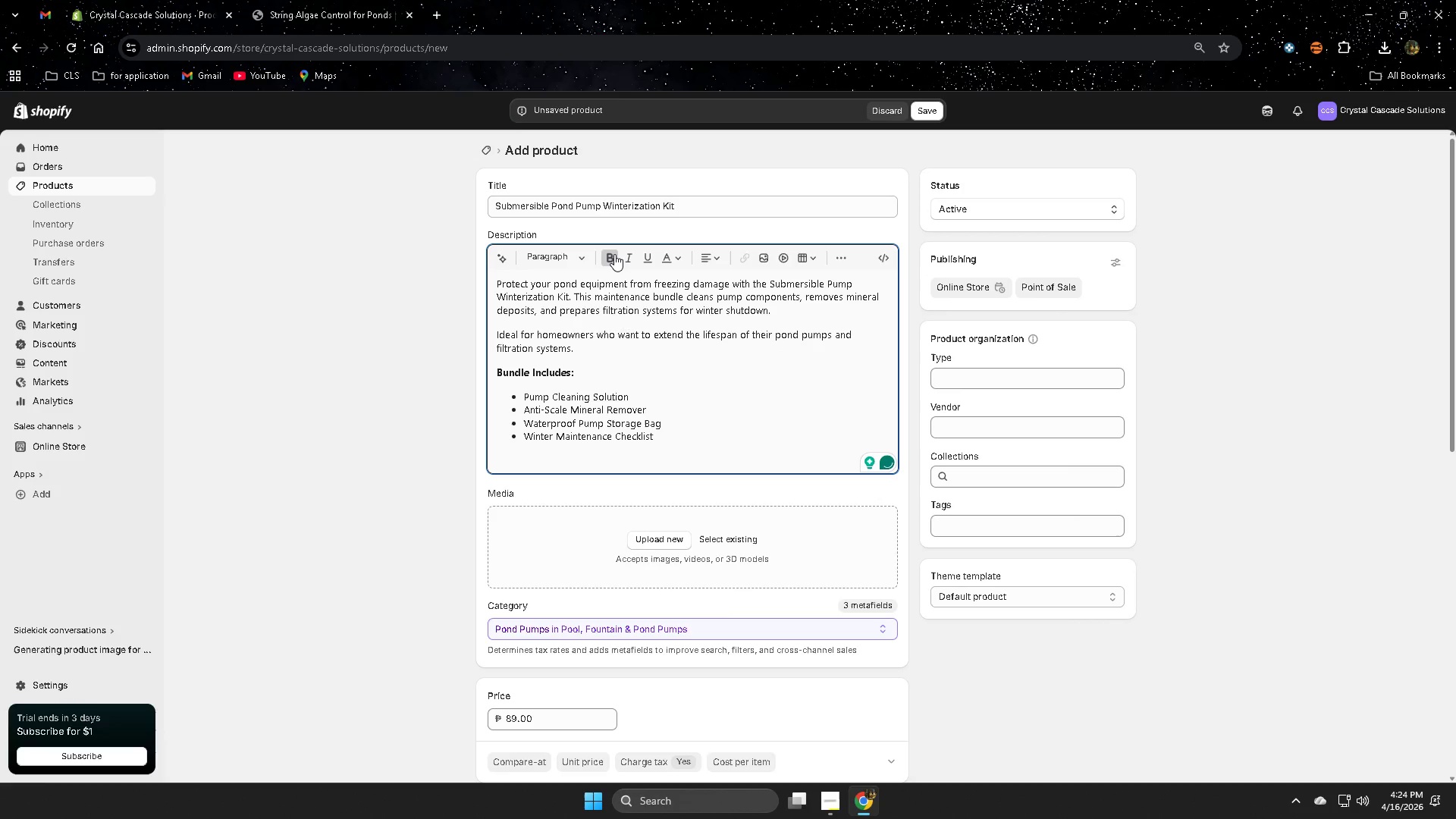 
type(Technical Specifications)
 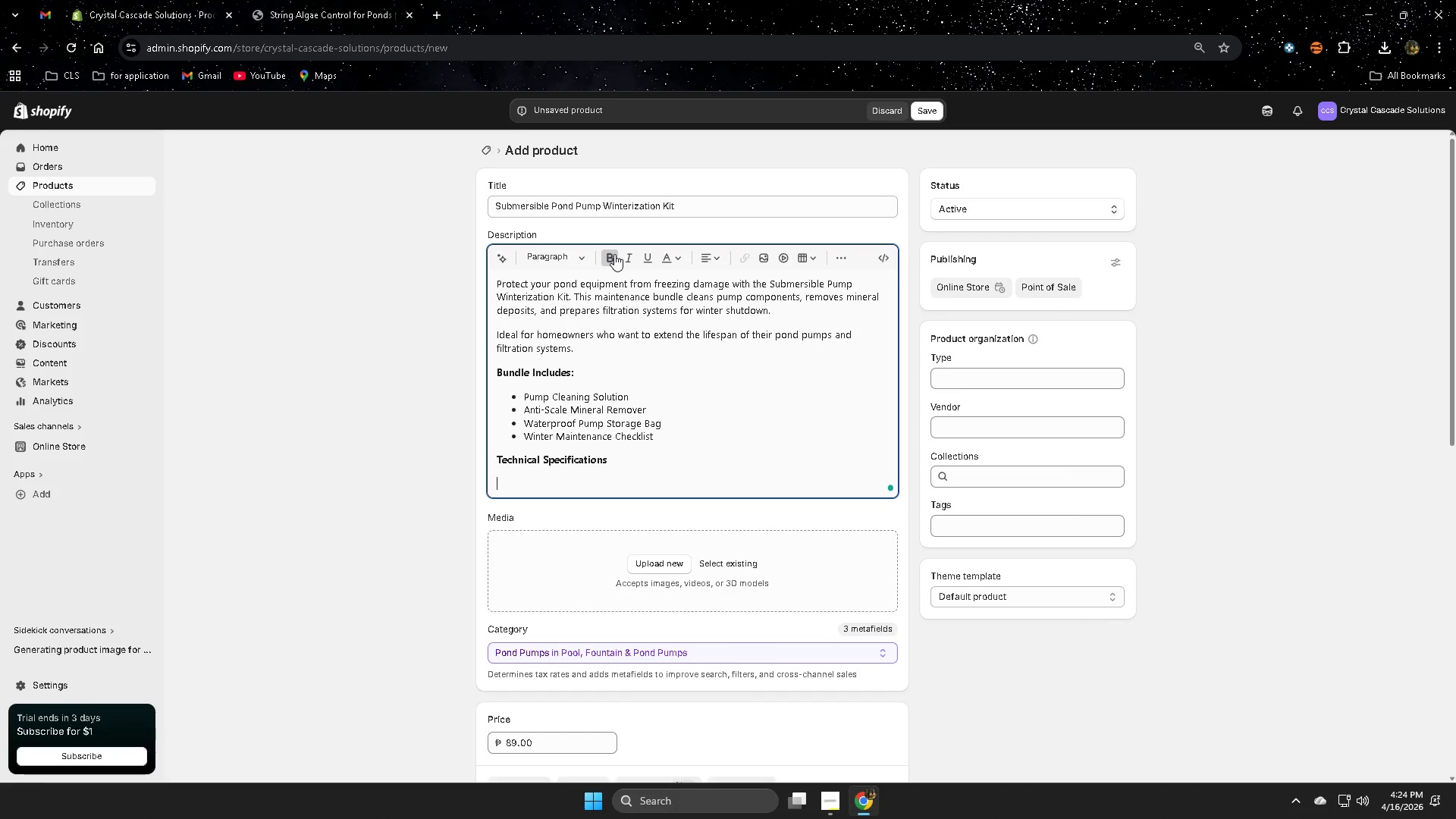 
 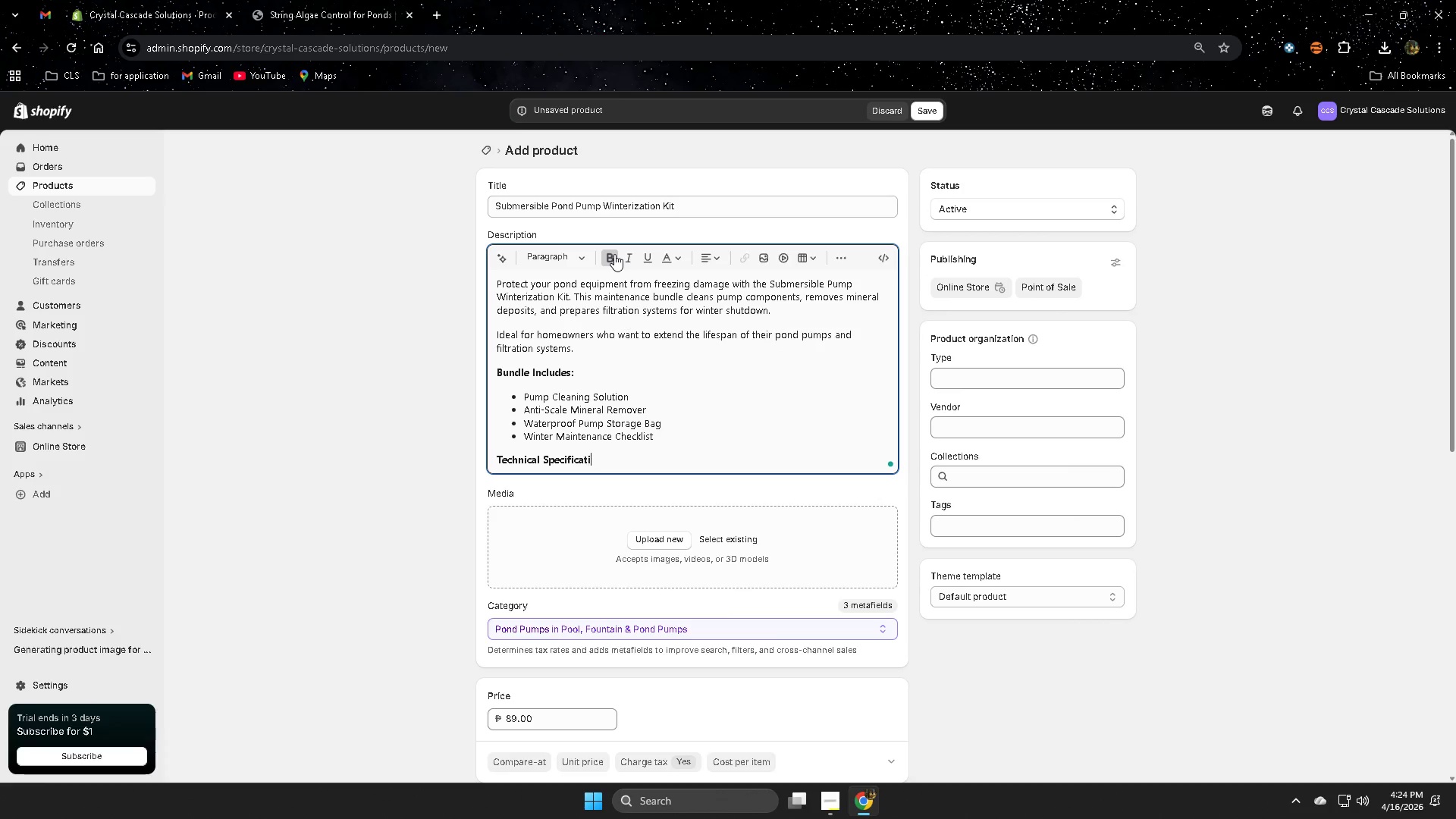 
key(Enter)
 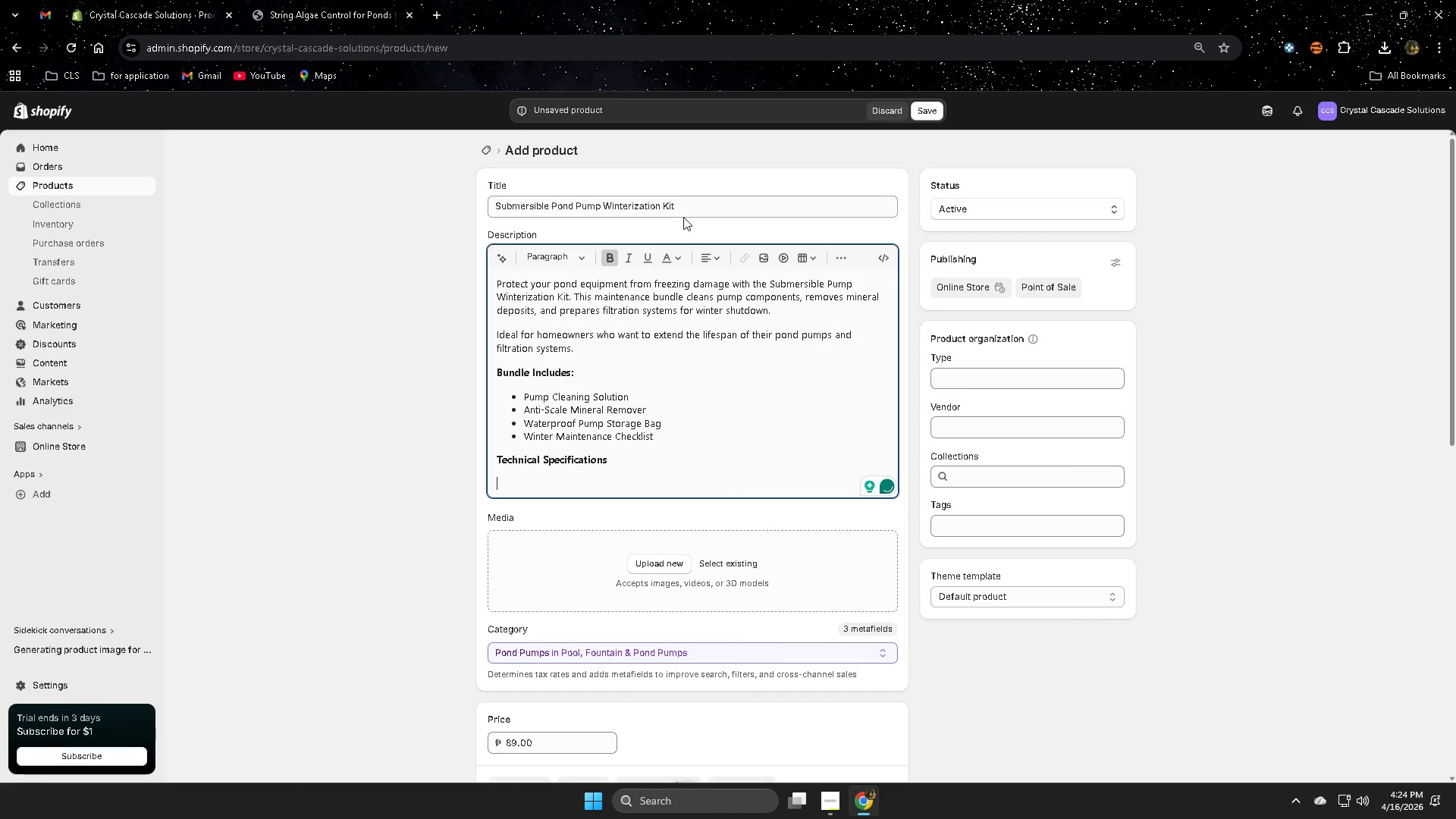 
left_click([610, 263])
 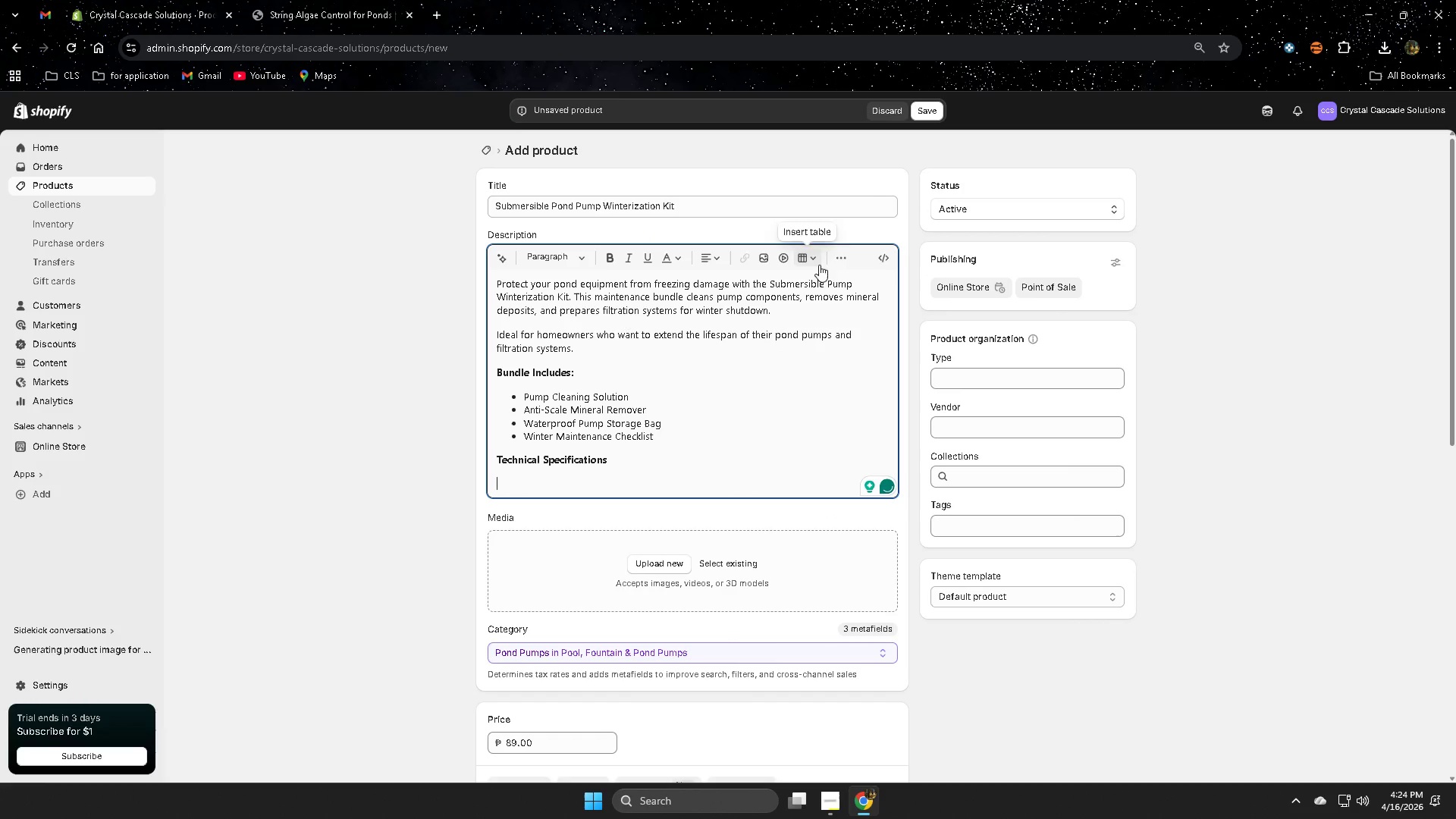 
left_click([841, 261])
 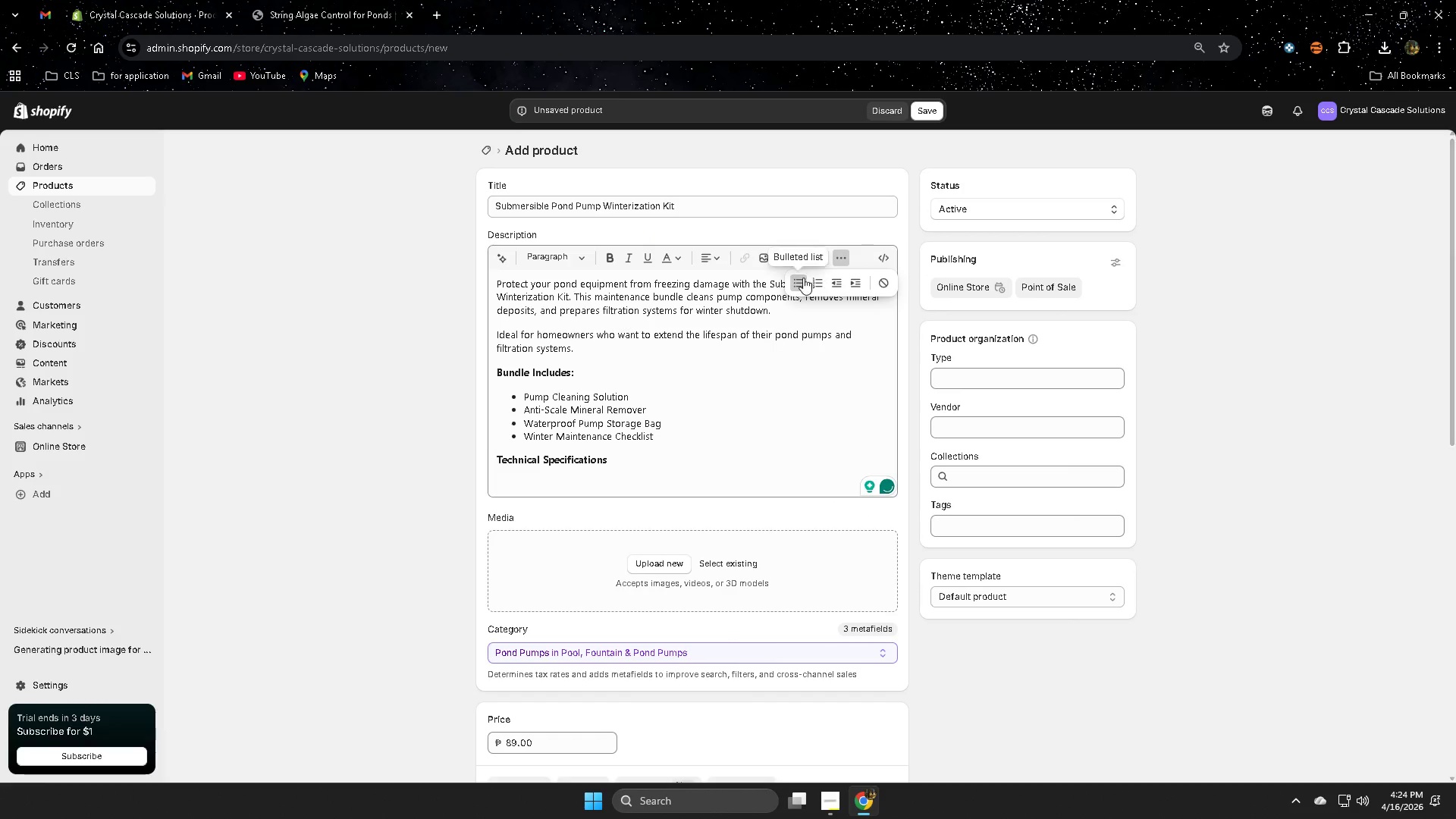 
left_click([801, 282])
 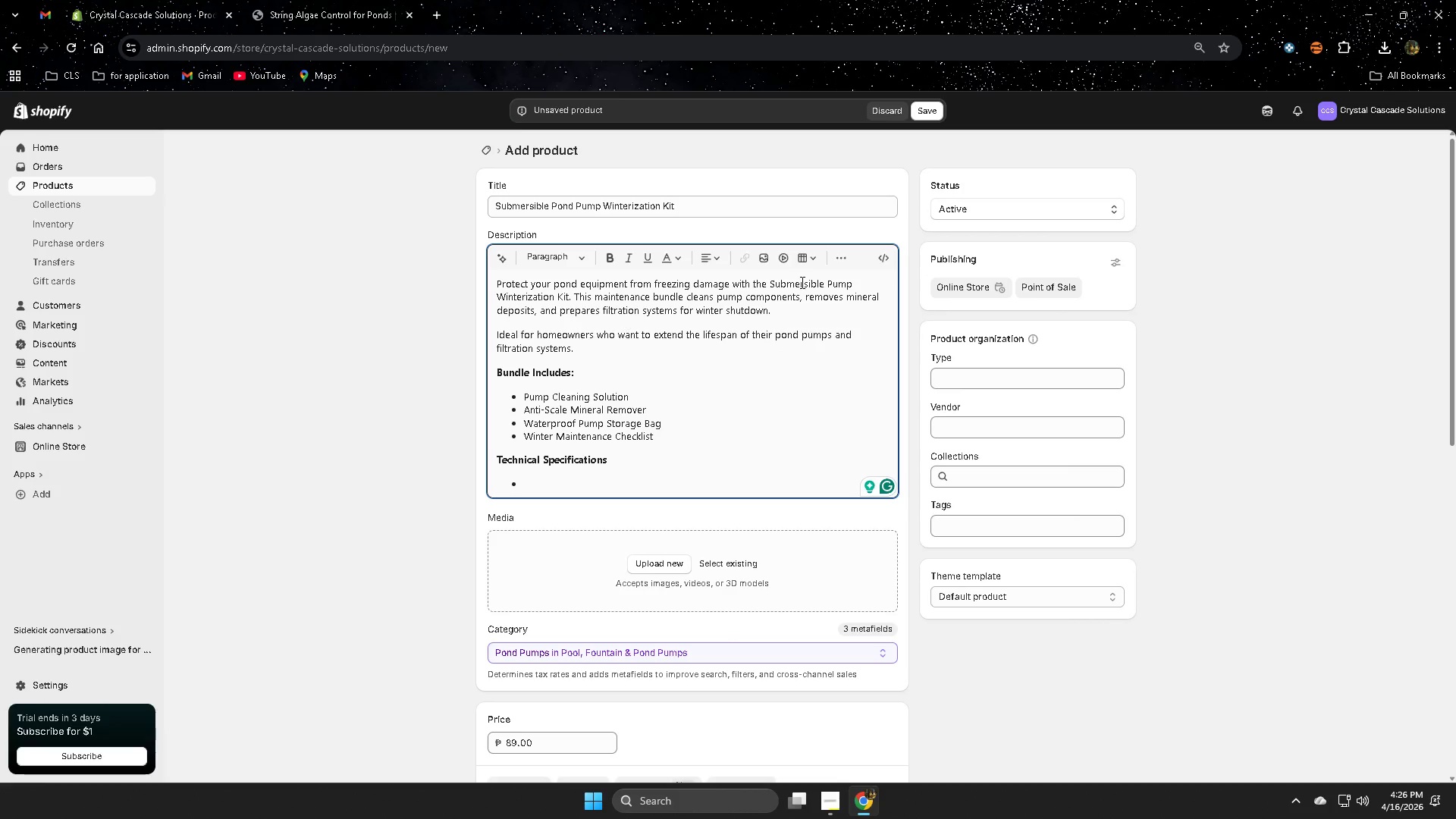 
wait(136.91)
 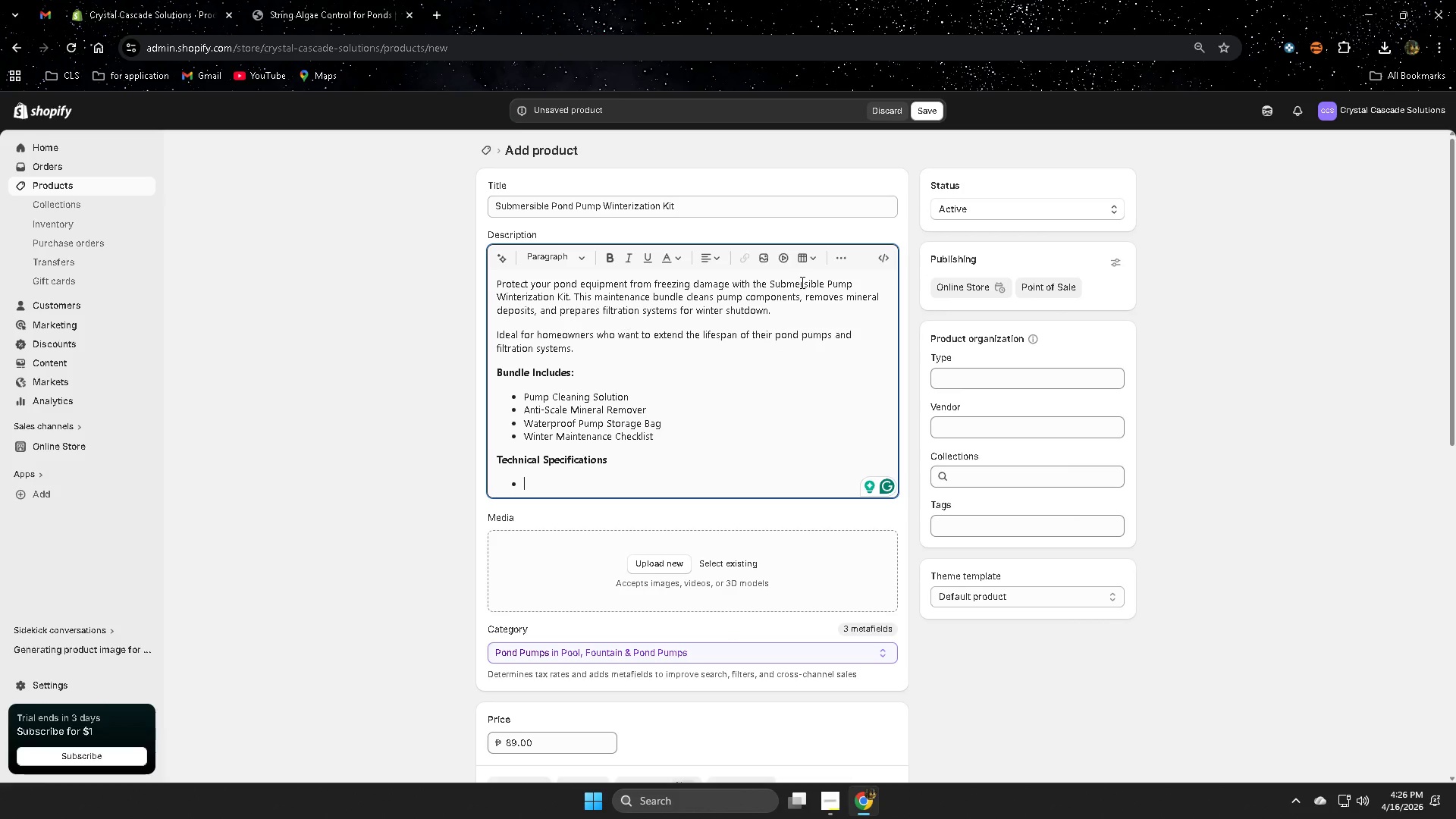 
type(Pump Type: )
 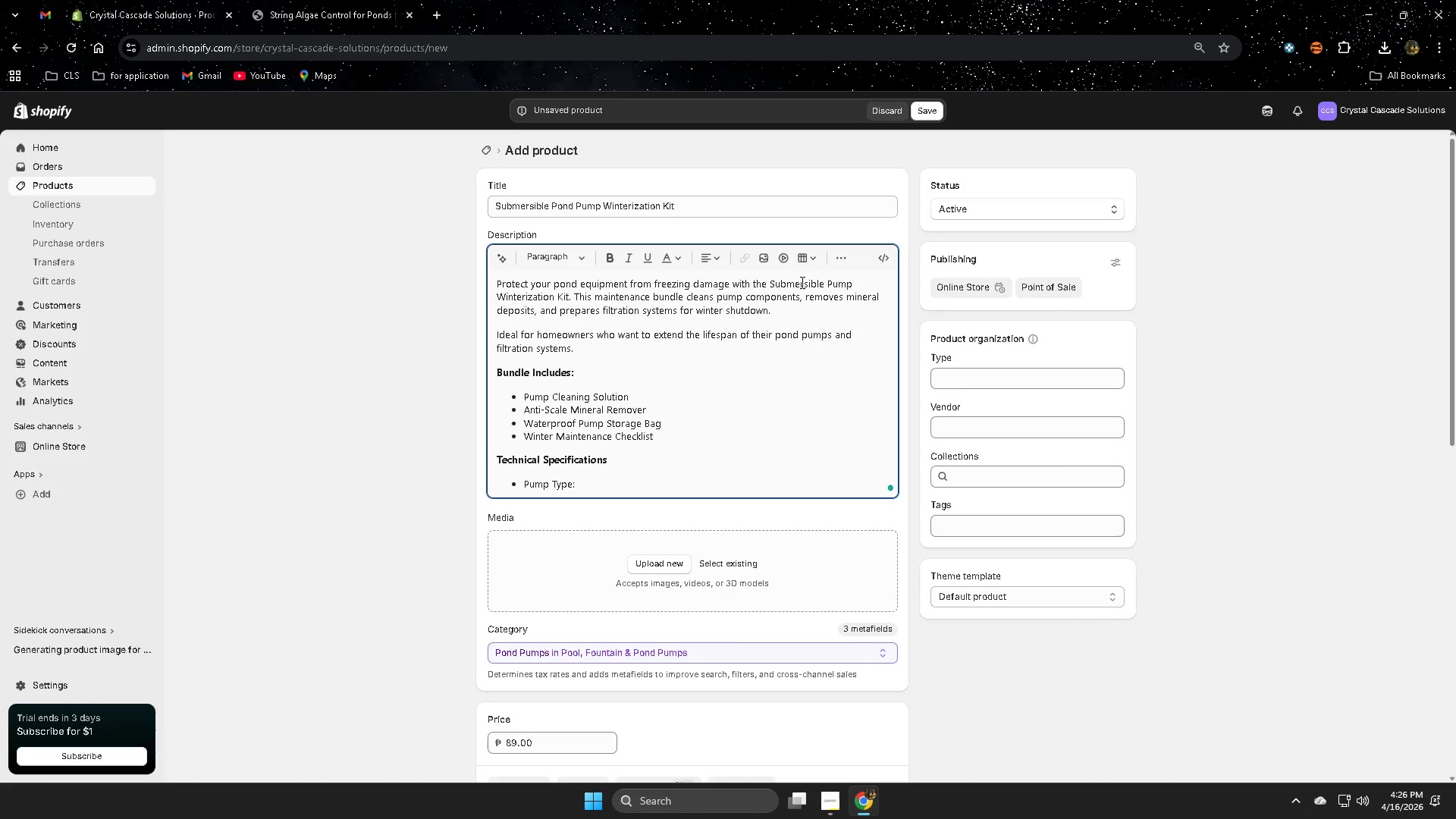 
wait(5.8)
 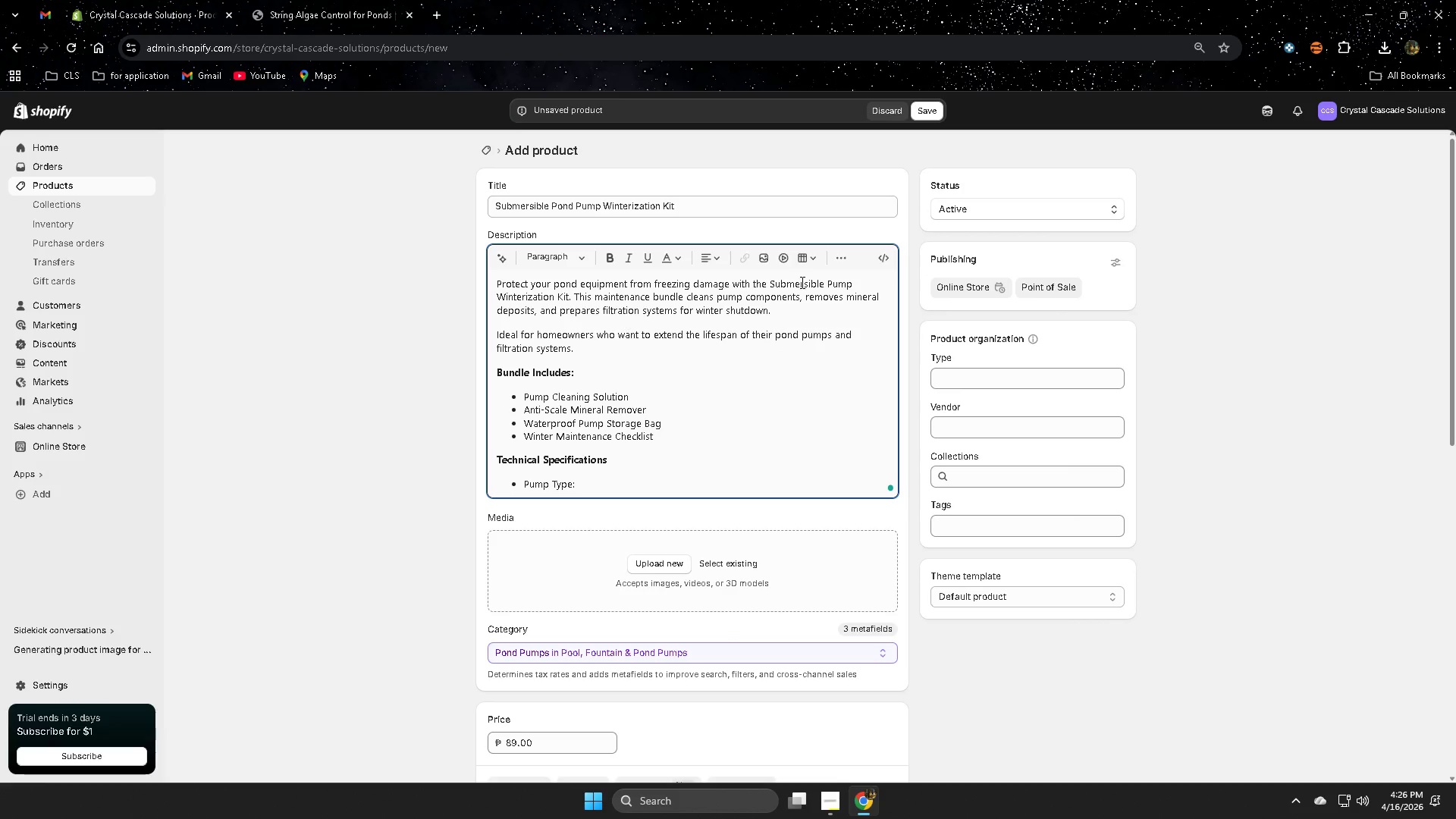 
type(Submersible pond pumps)
 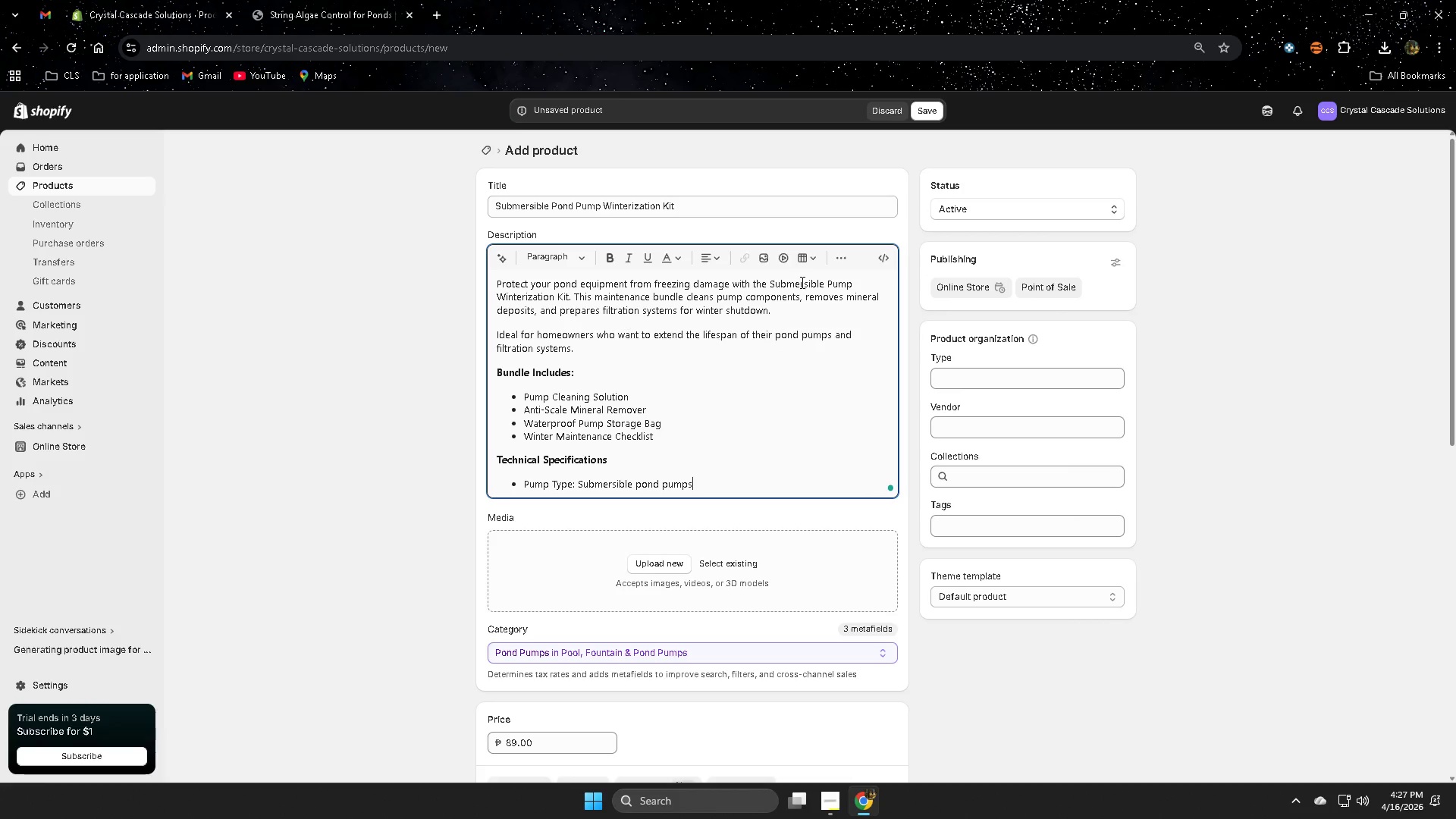 
key(Enter)
 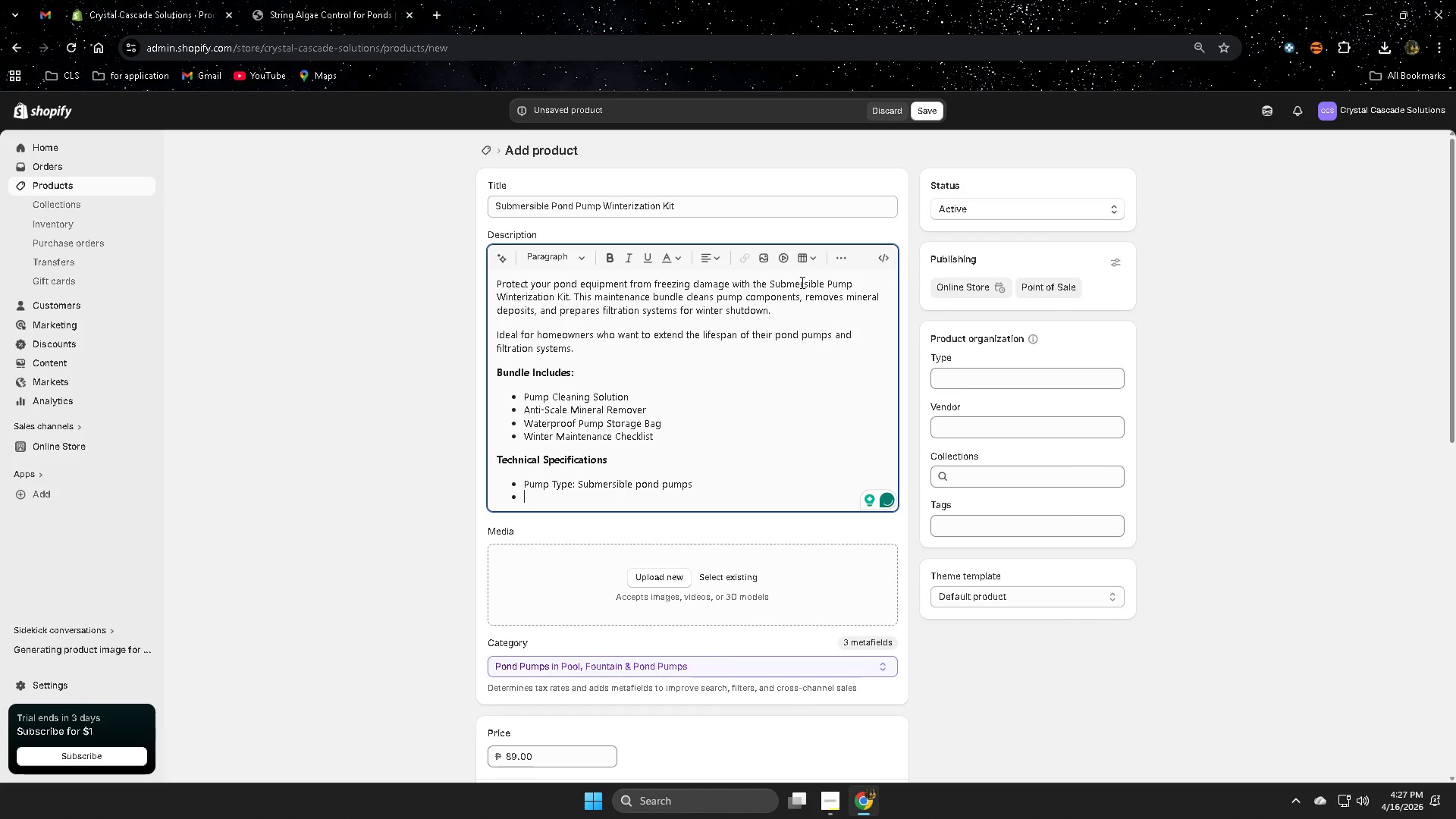 
wait(9.59)
 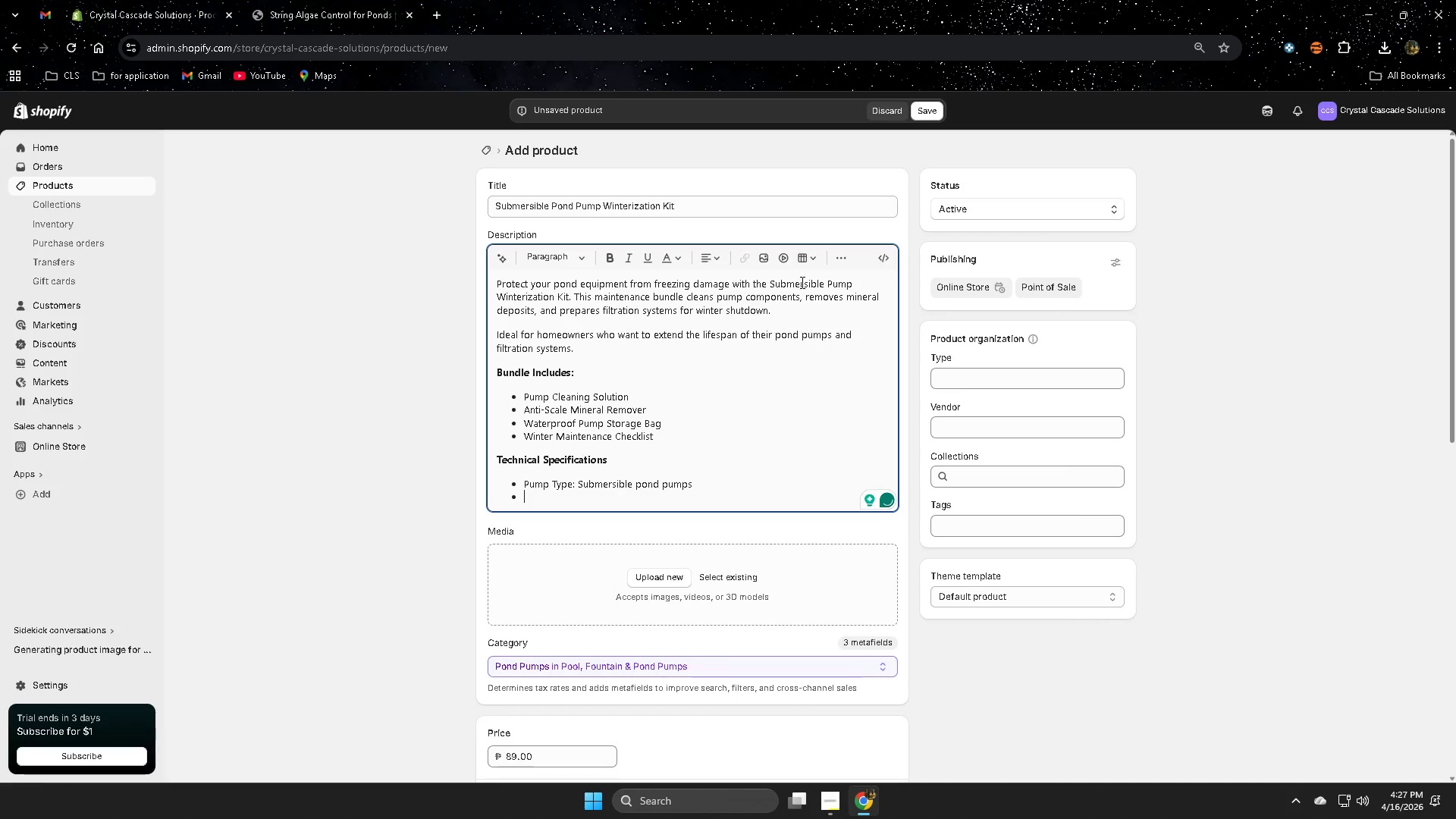 
type(Protection: )
 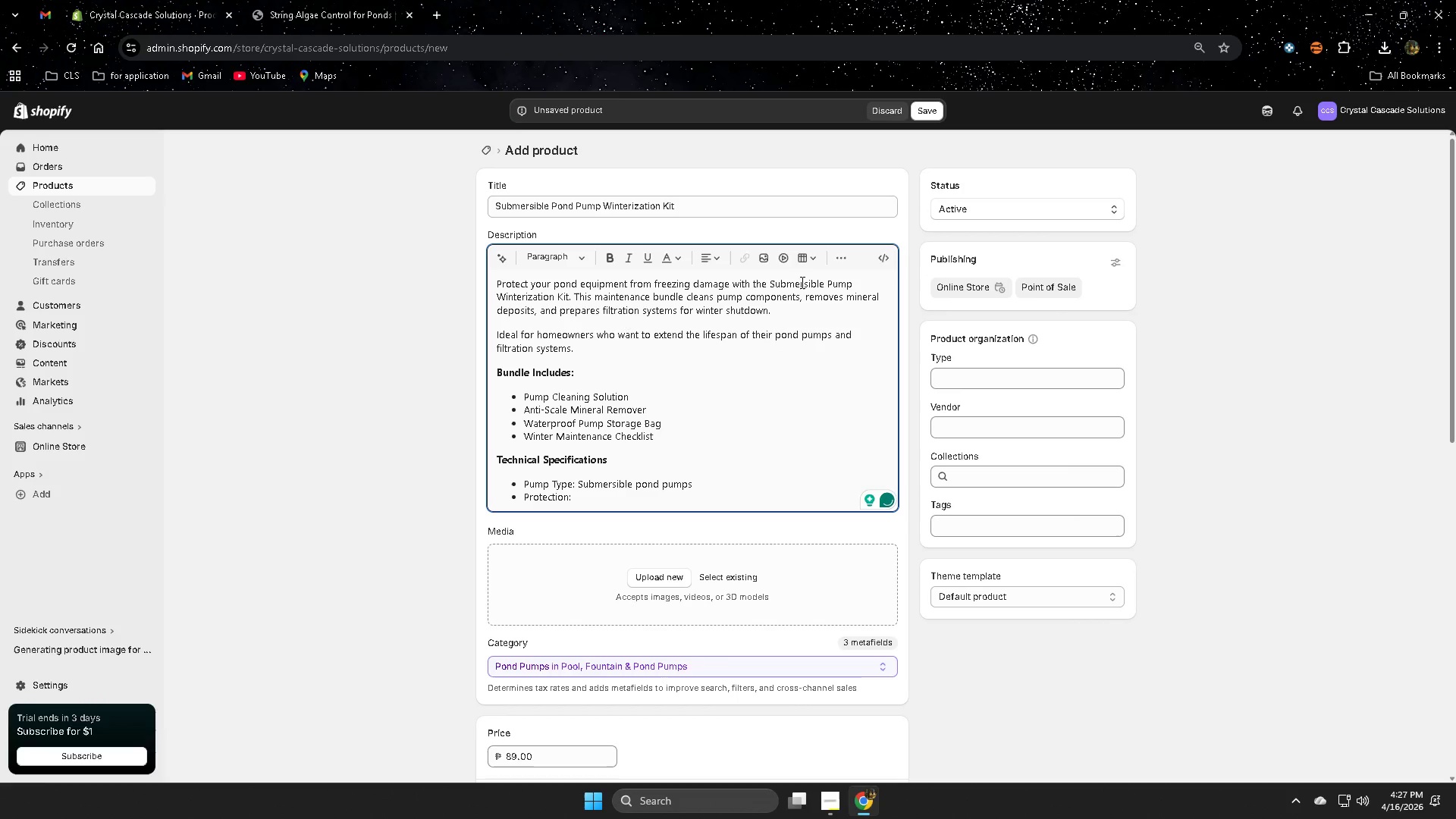 
type(Winter storage)
 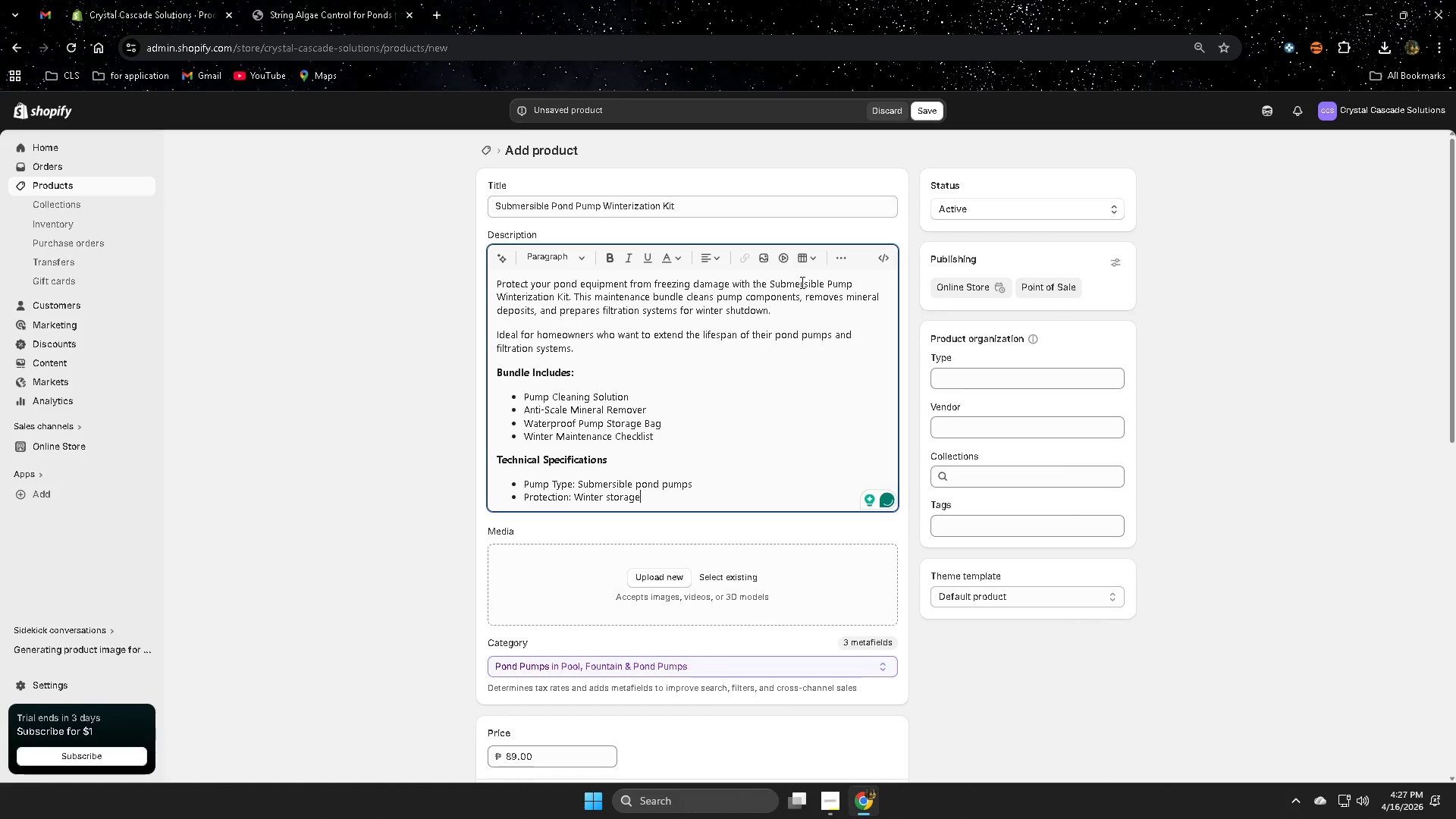 
wait(6.11)
 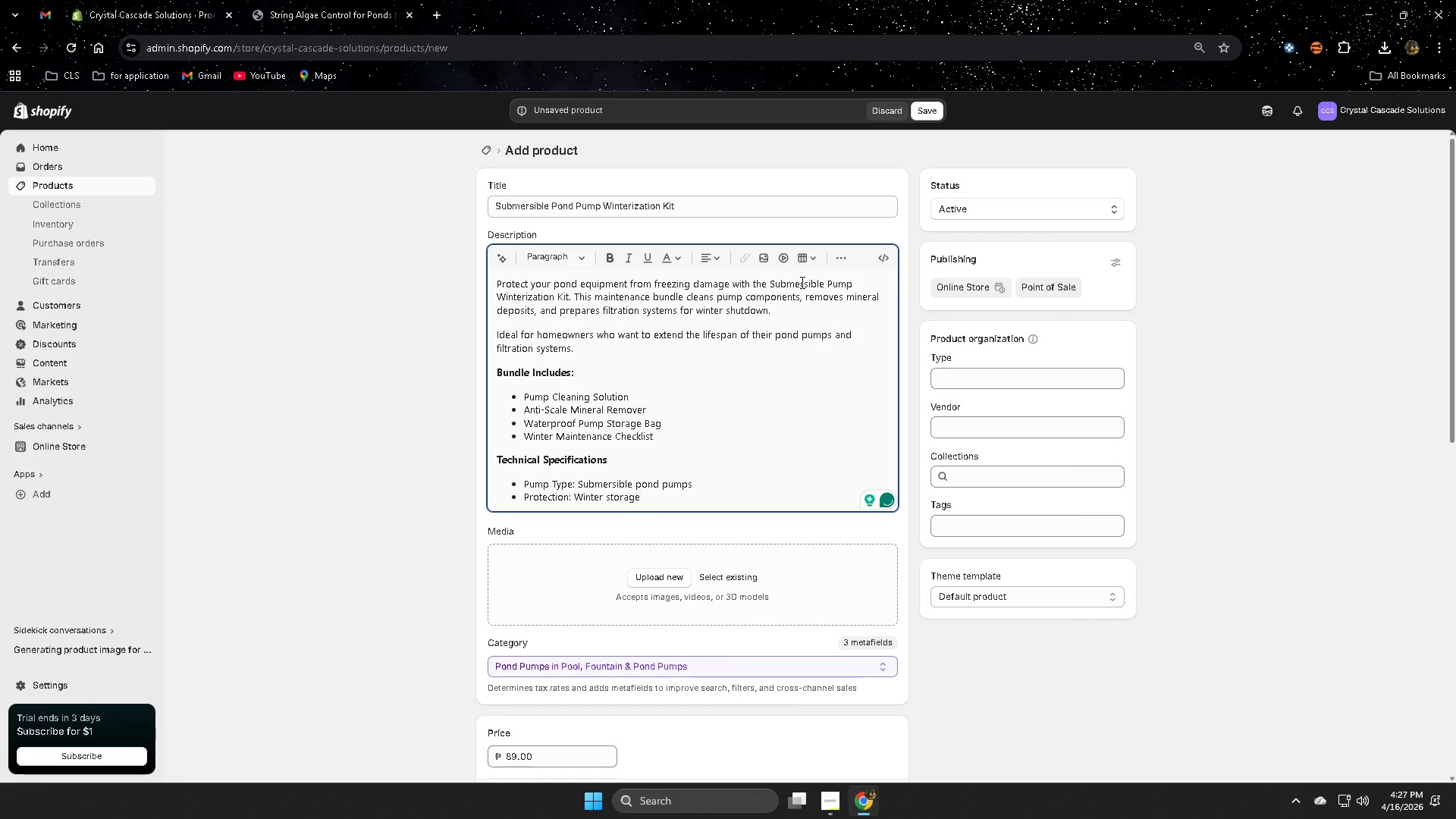 
type( preparation)
 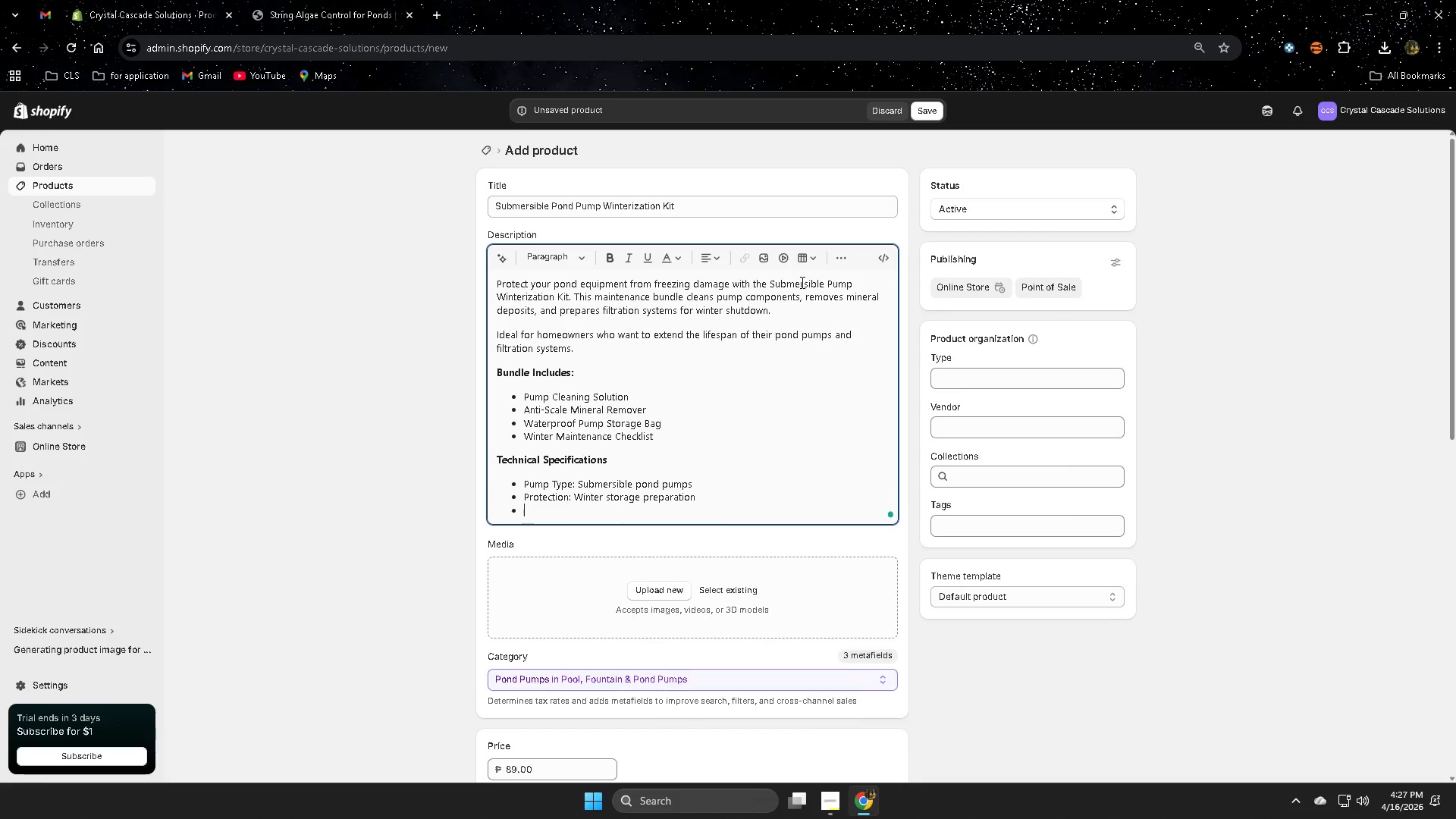 
key(Enter)
 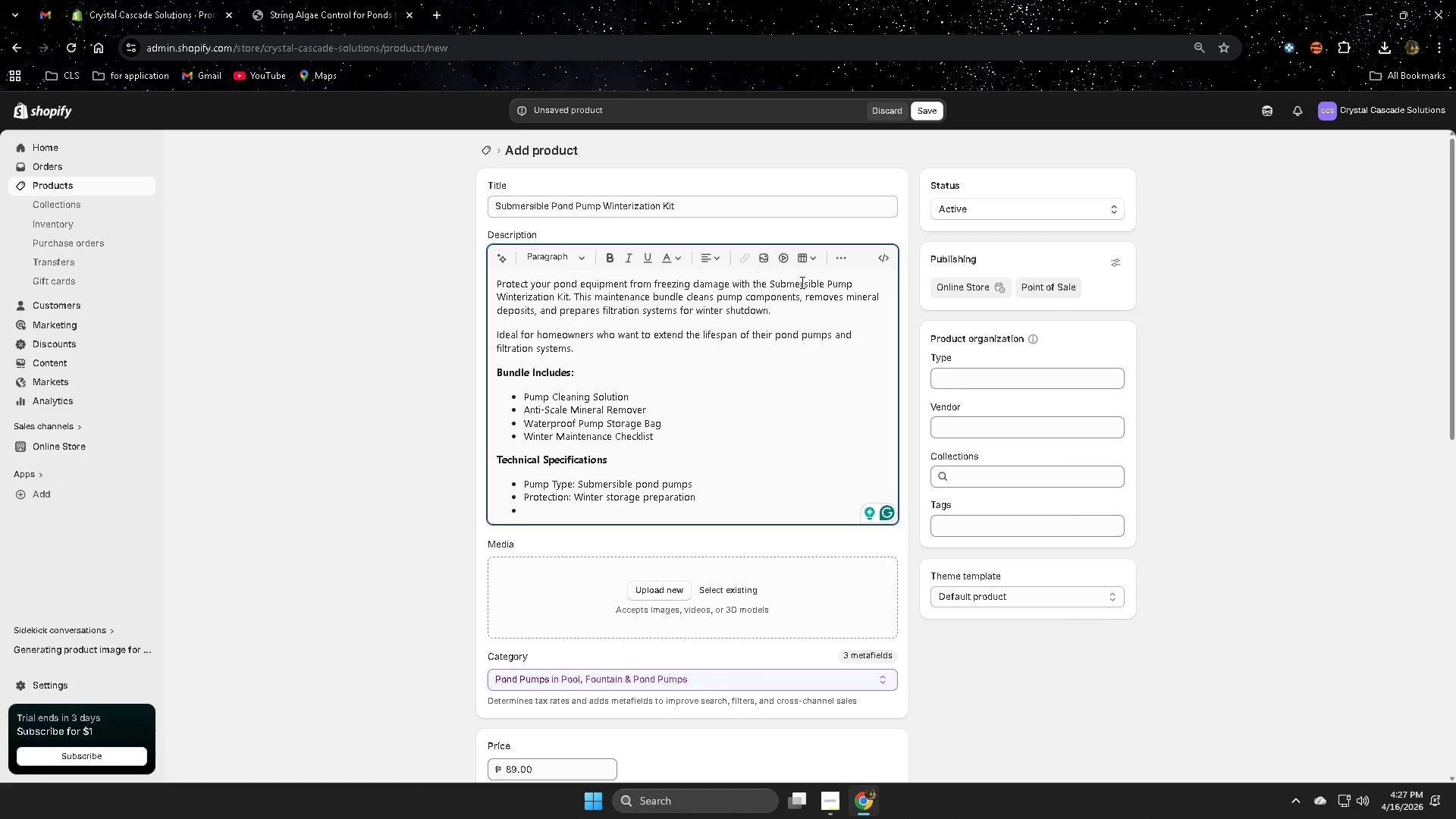 
wait(10.44)
 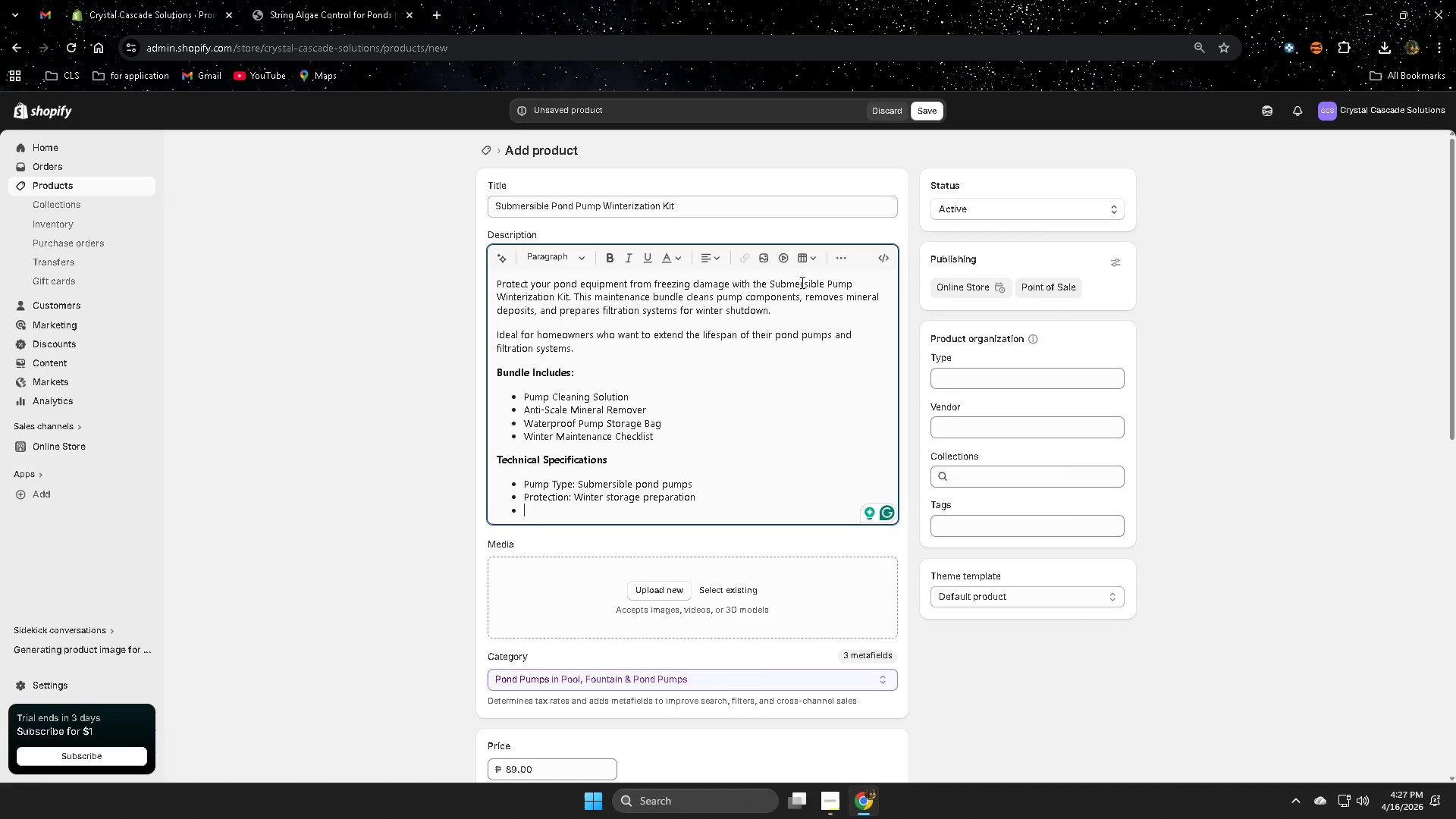 
type(Maintenance Frequency: )
 